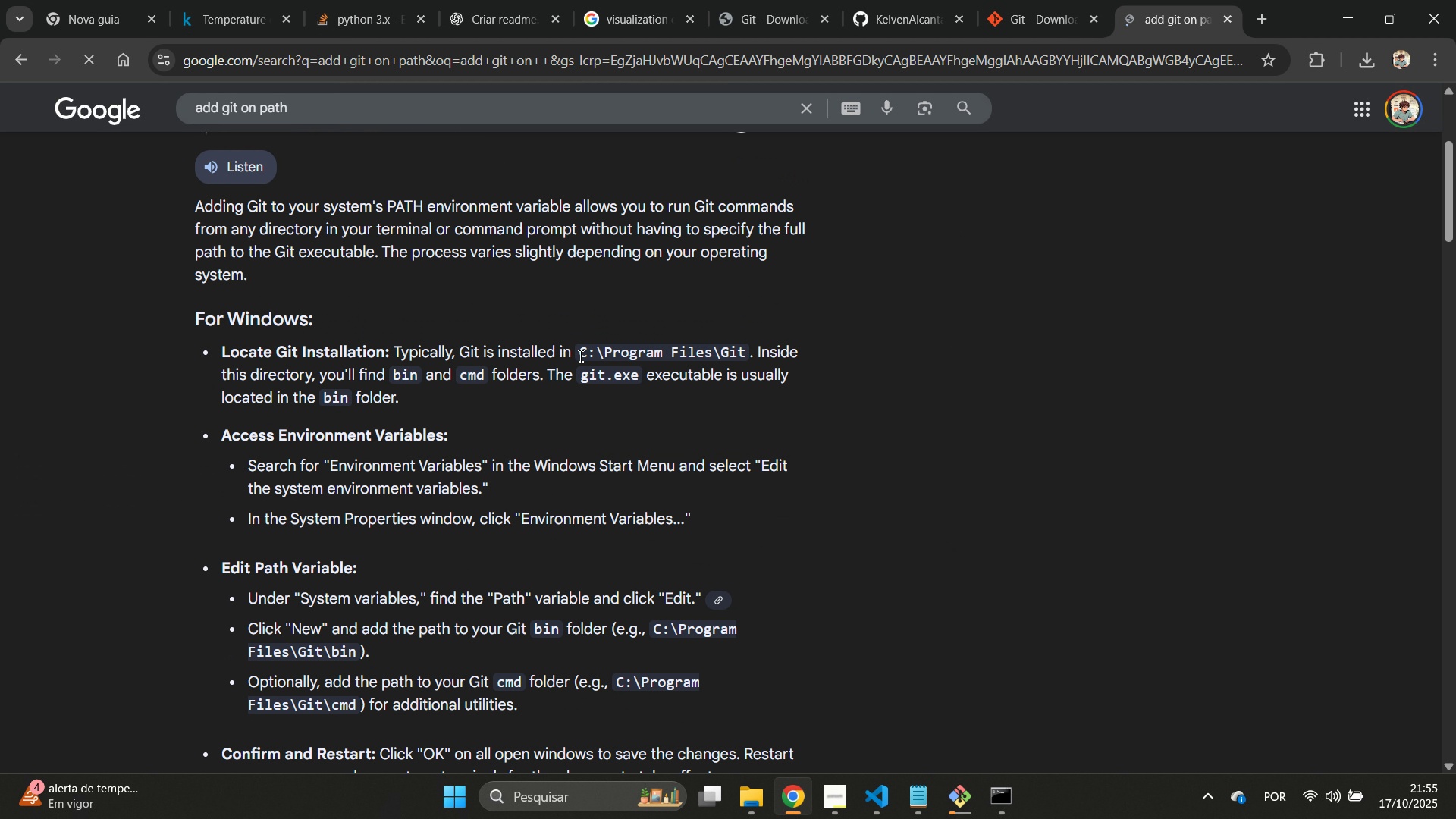 
left_click_drag(start_coordinate=[576, 355], to_coordinate=[744, 357])
 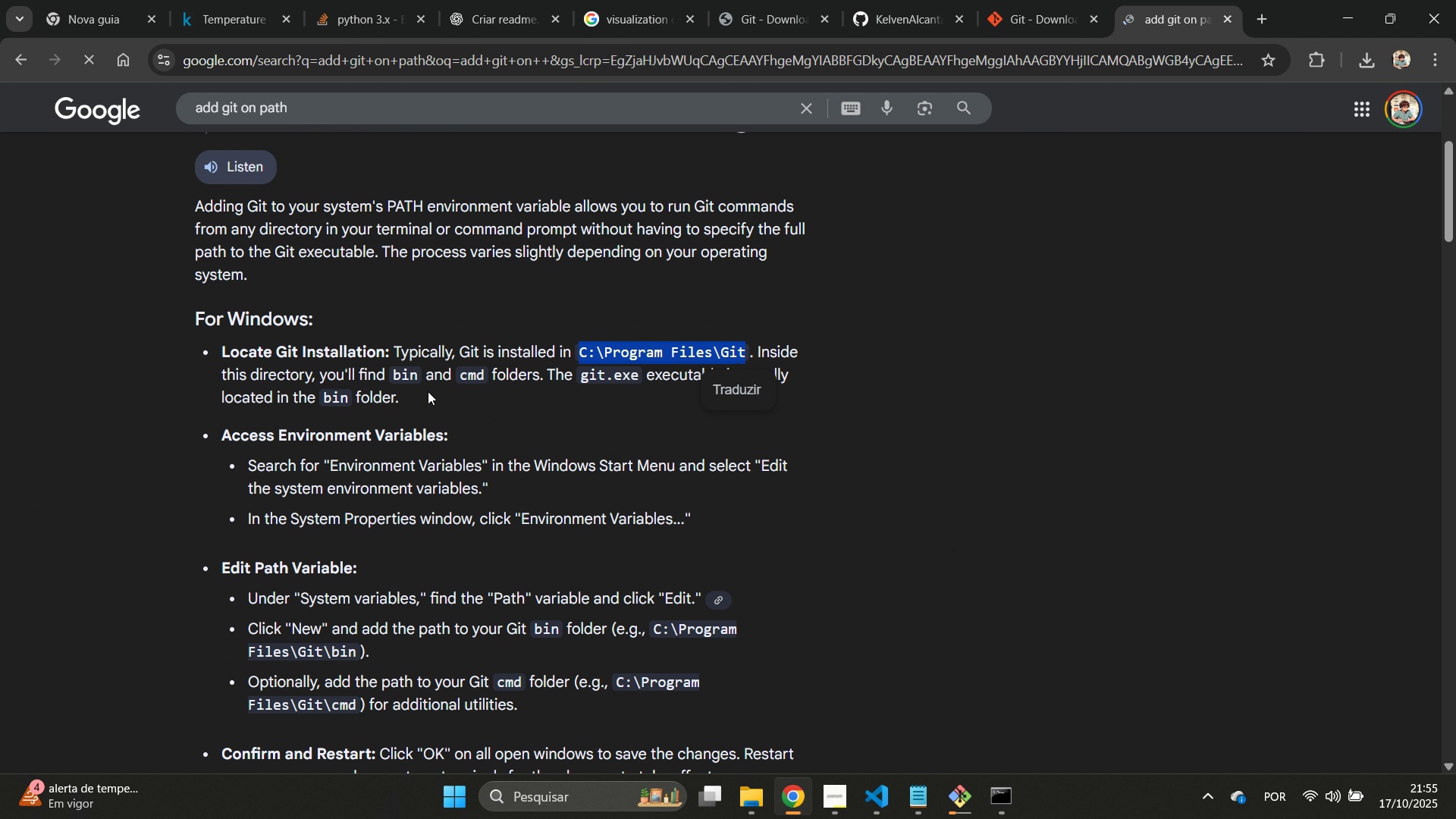 
left_click([428, 390])
 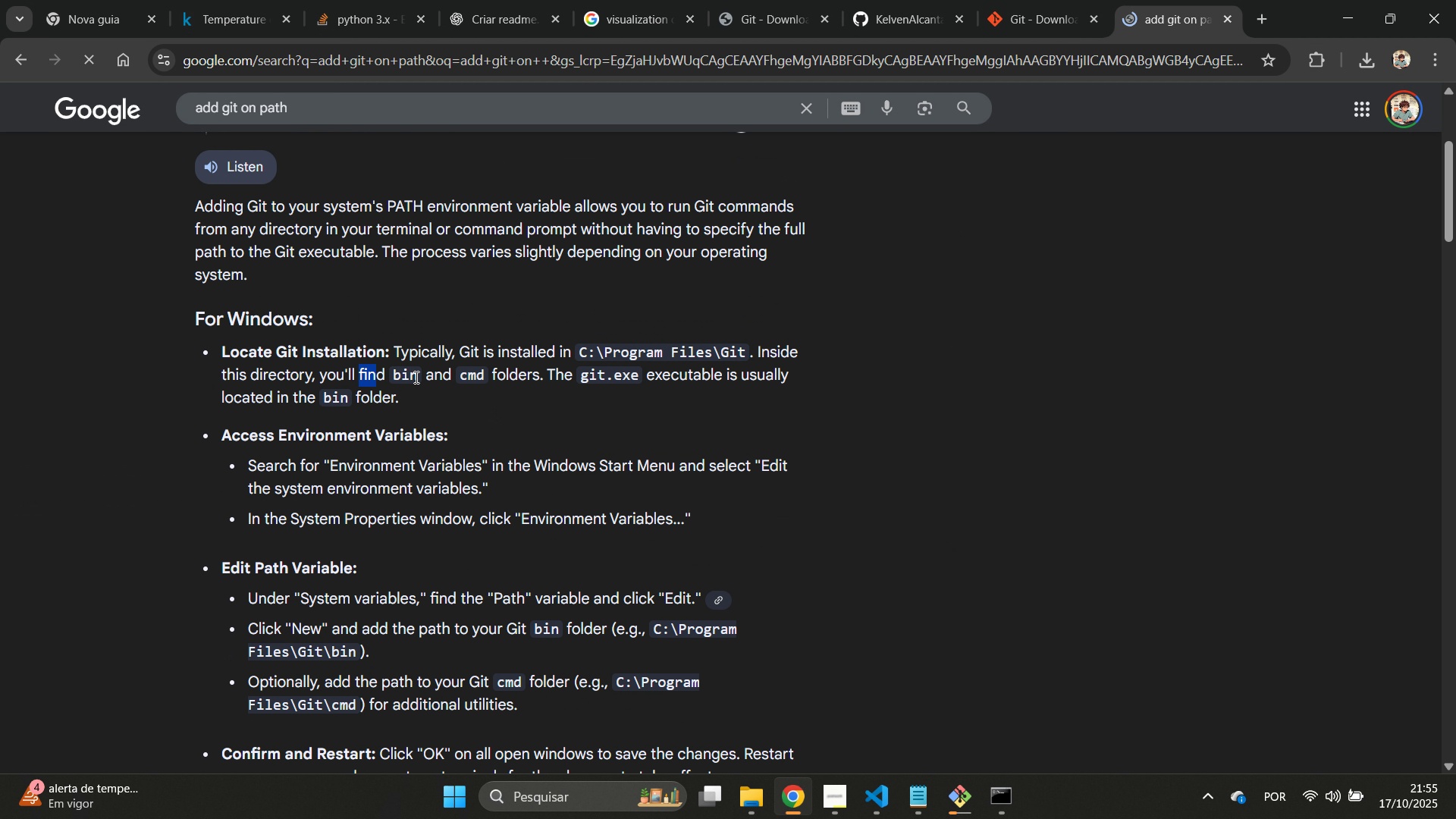 
left_click_drag(start_coordinate=[359, 374], to_coordinate=[433, 379])
 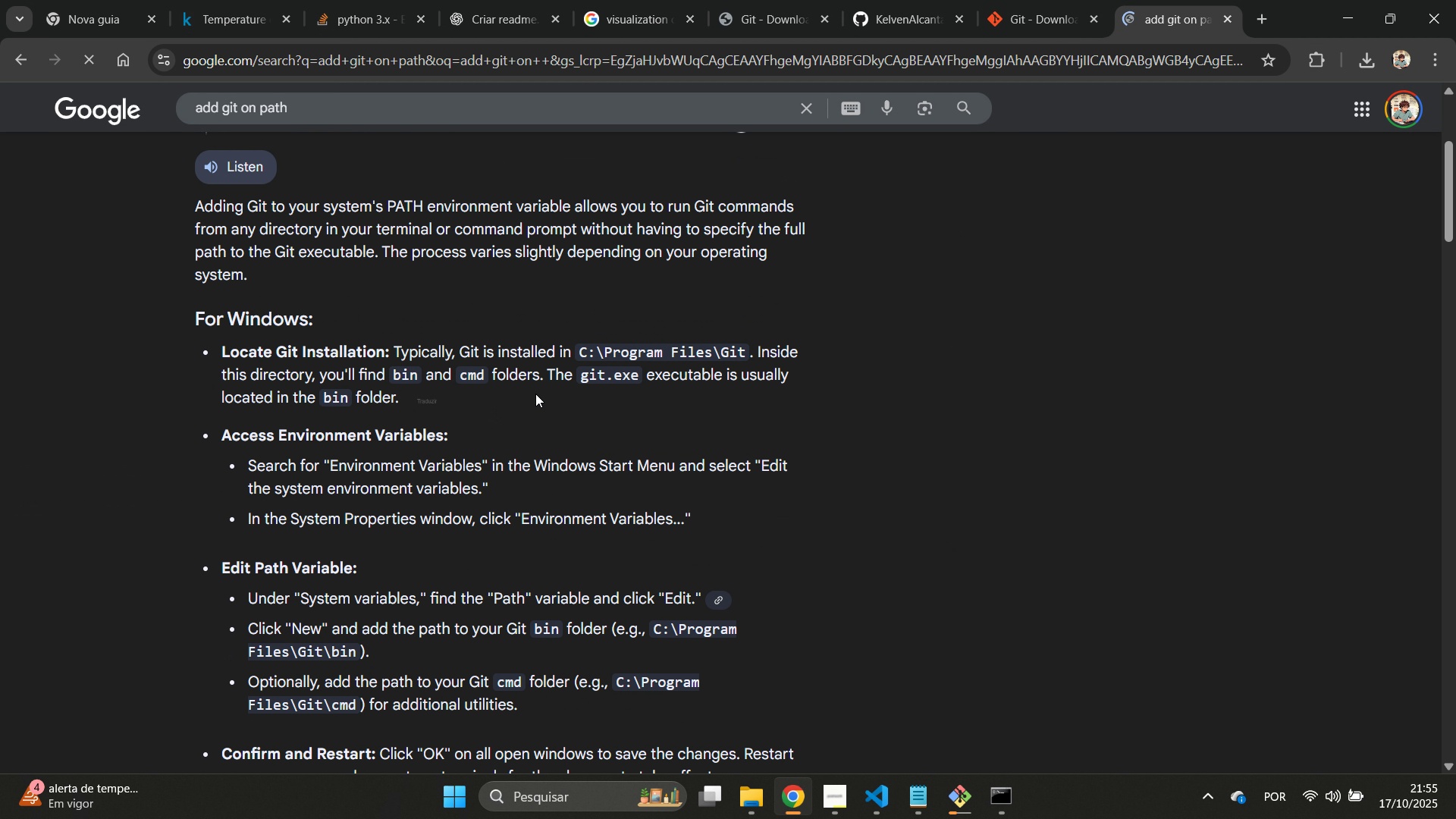 
triple_click([433, 379])
 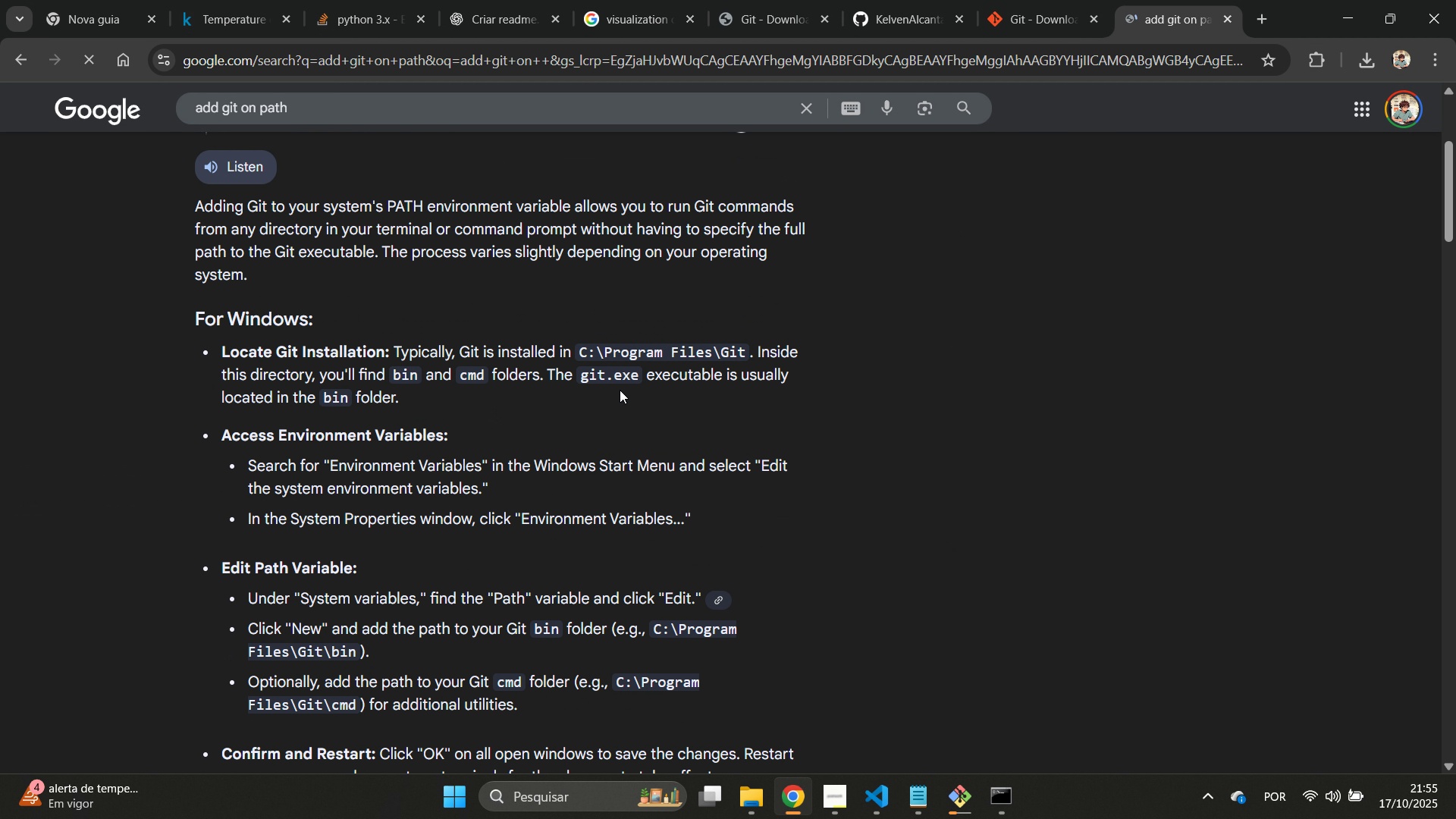 
left_click_drag(start_coordinate=[603, 391], to_coordinate=[634, 387])
 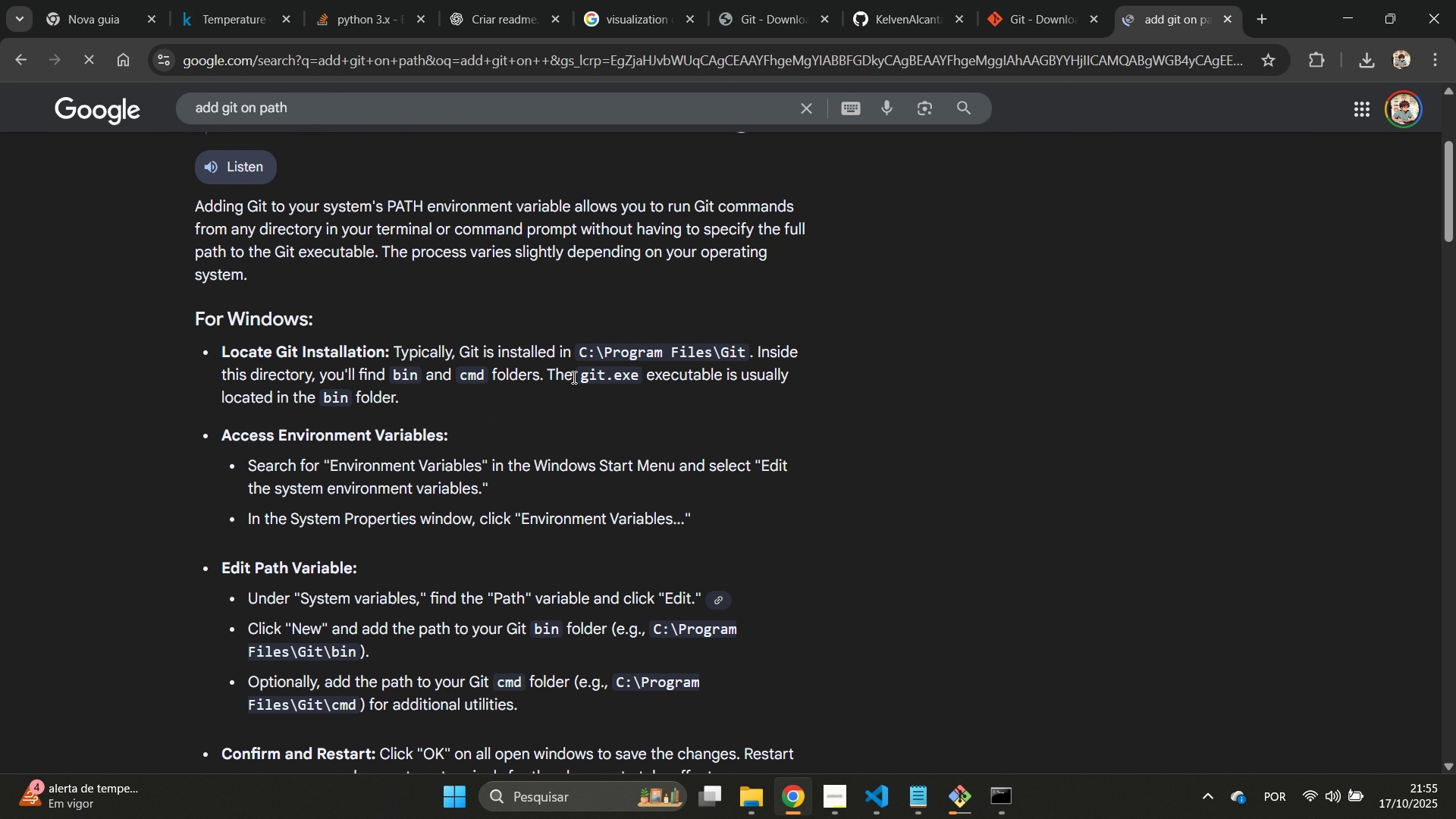 
left_click_drag(start_coordinate=[573, 377], to_coordinate=[606, 380])
 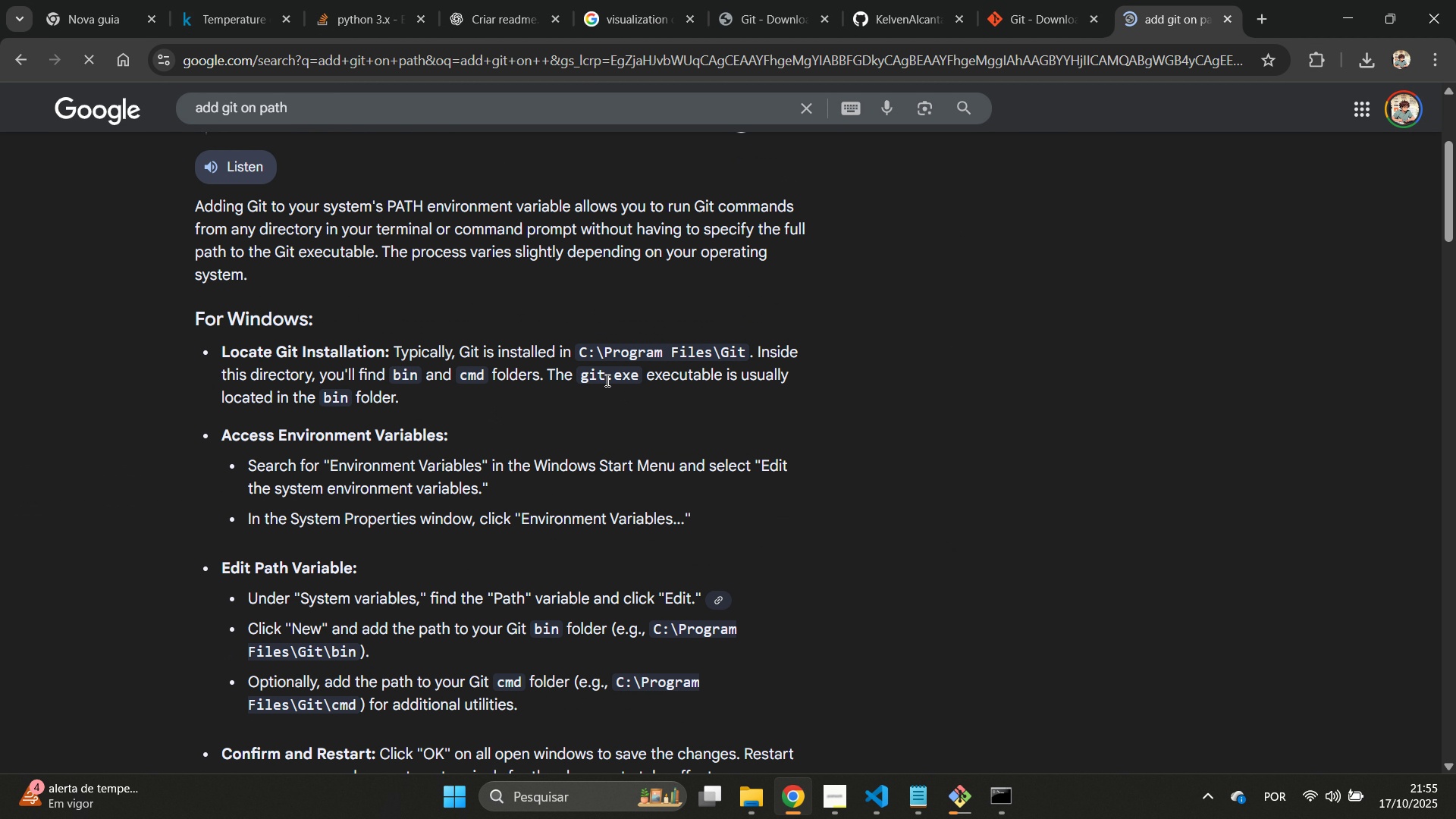 
triple_click([606, 380])
 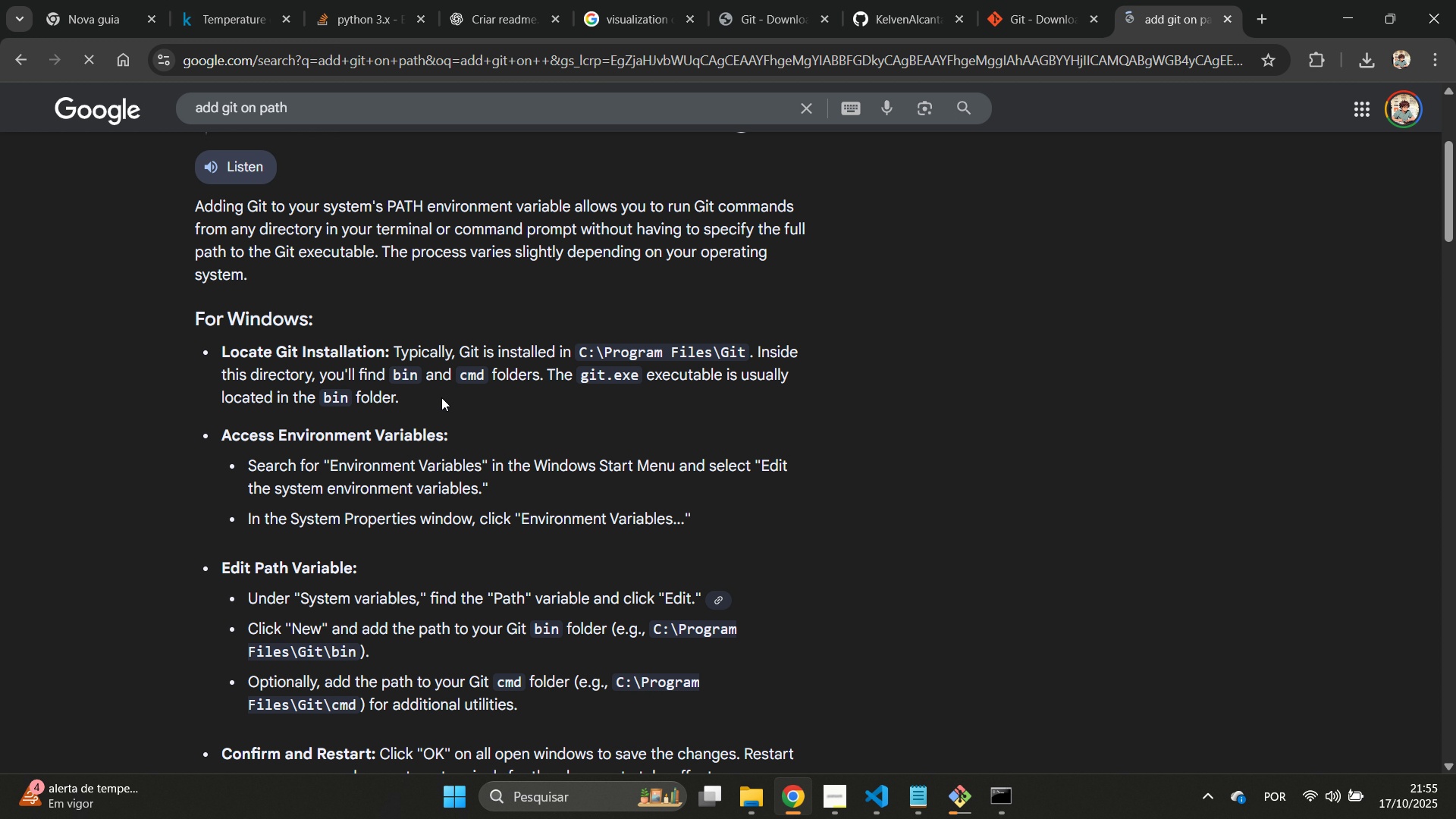 
scroll: coordinate [448, 349], scroll_direction: down, amount: 2.0
 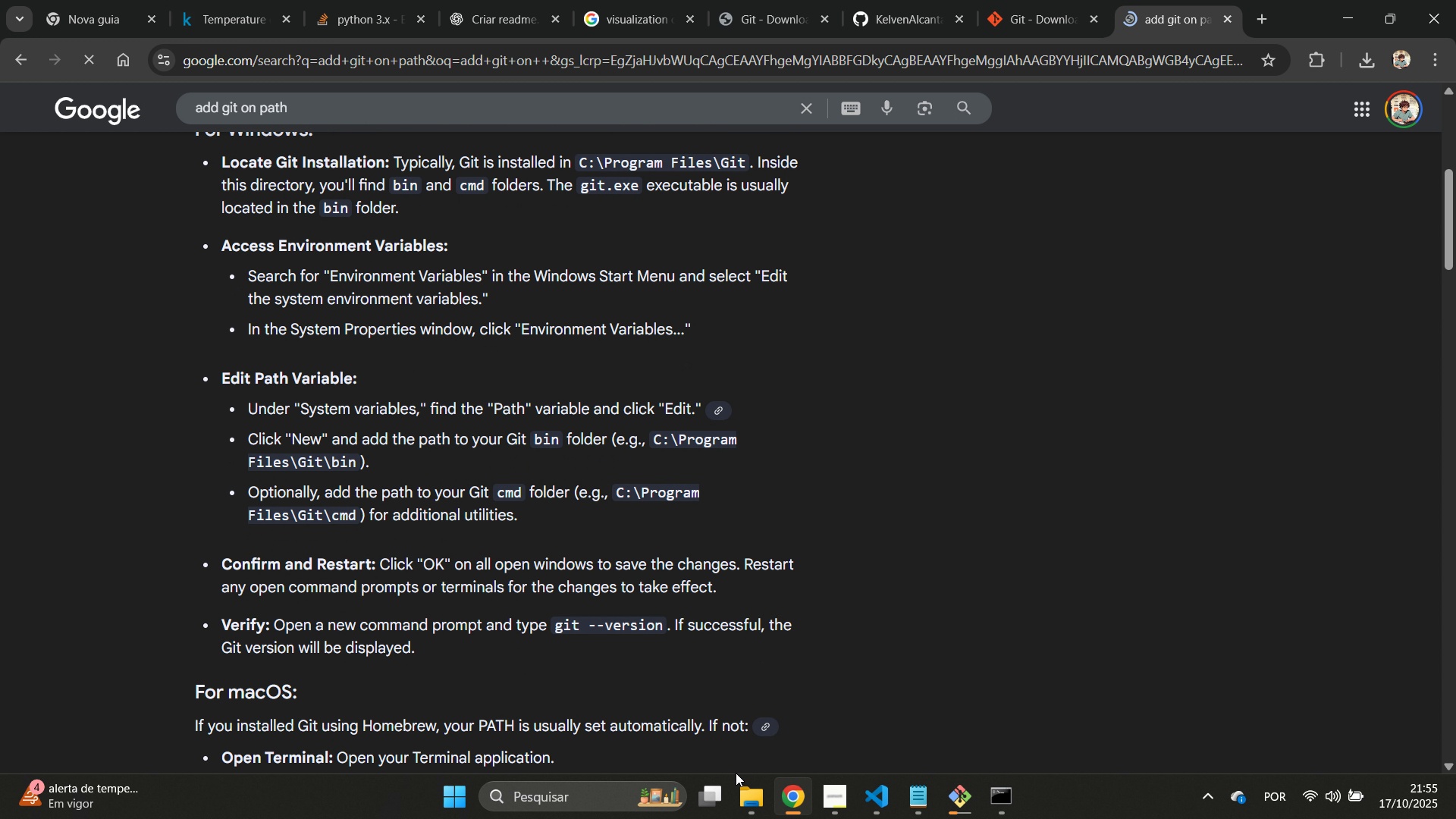 
left_click([748, 789])
 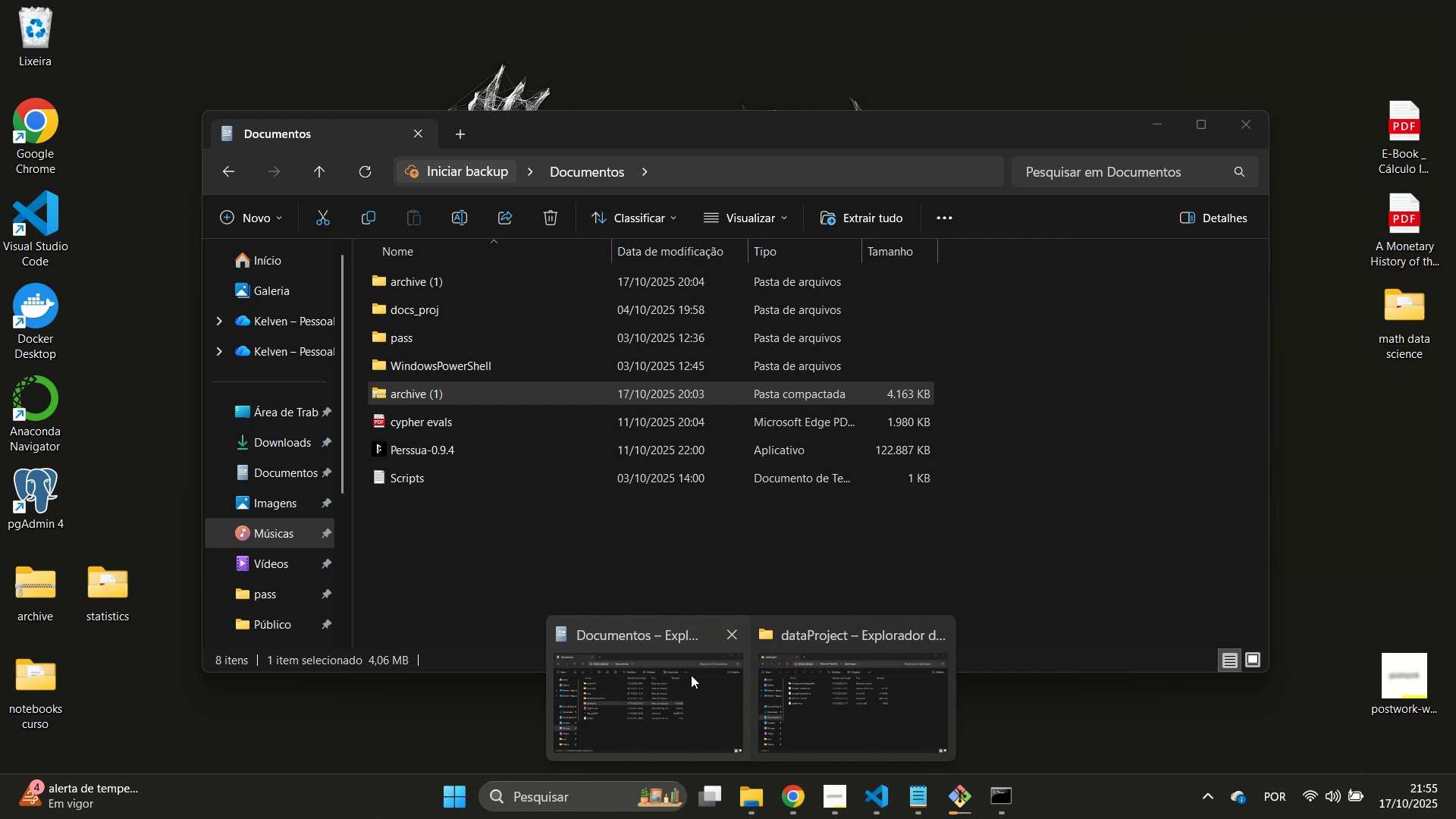 
left_click([691, 675])
 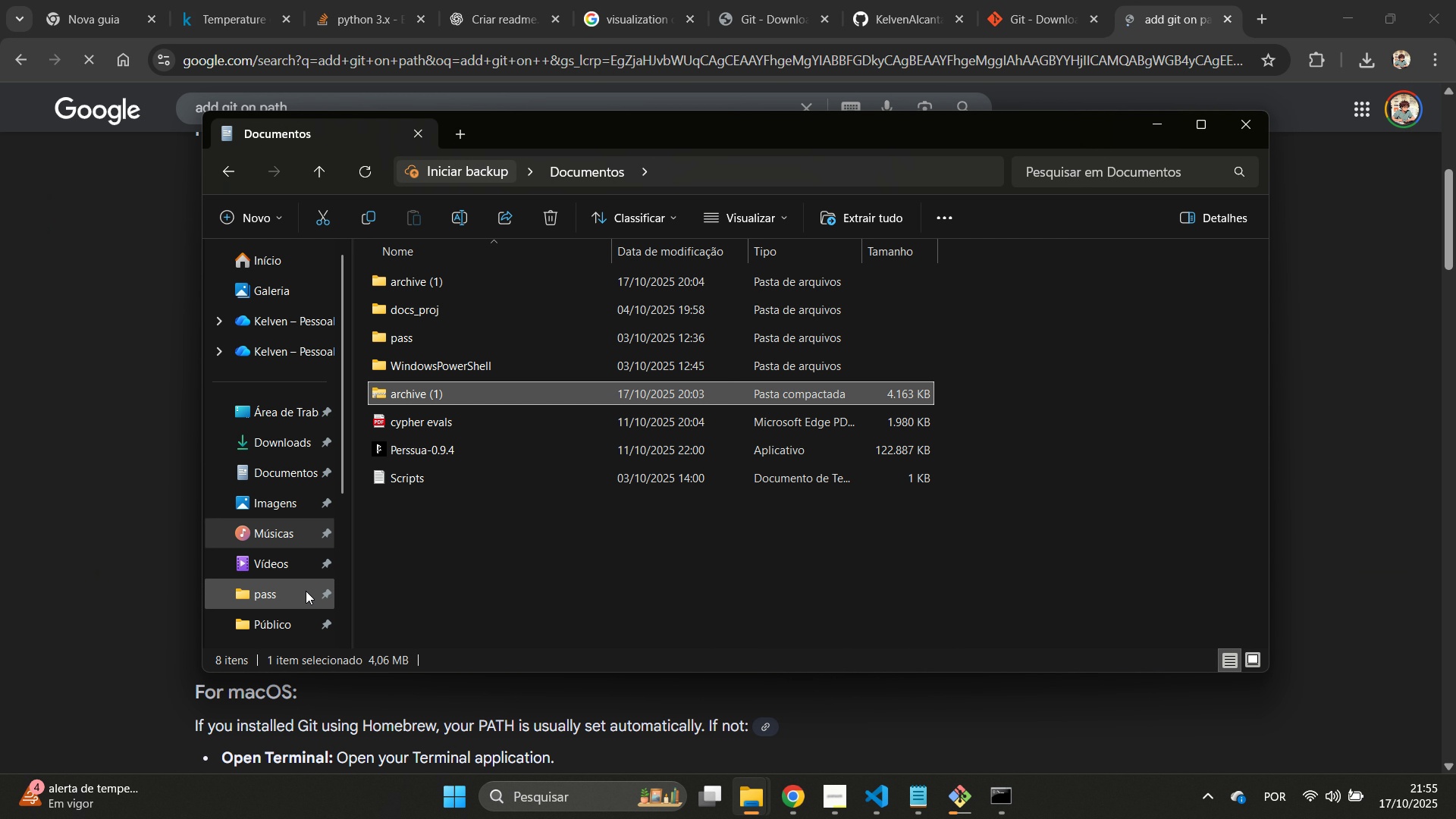 
scroll: coordinate [301, 587], scroll_direction: down, amount: 3.0
 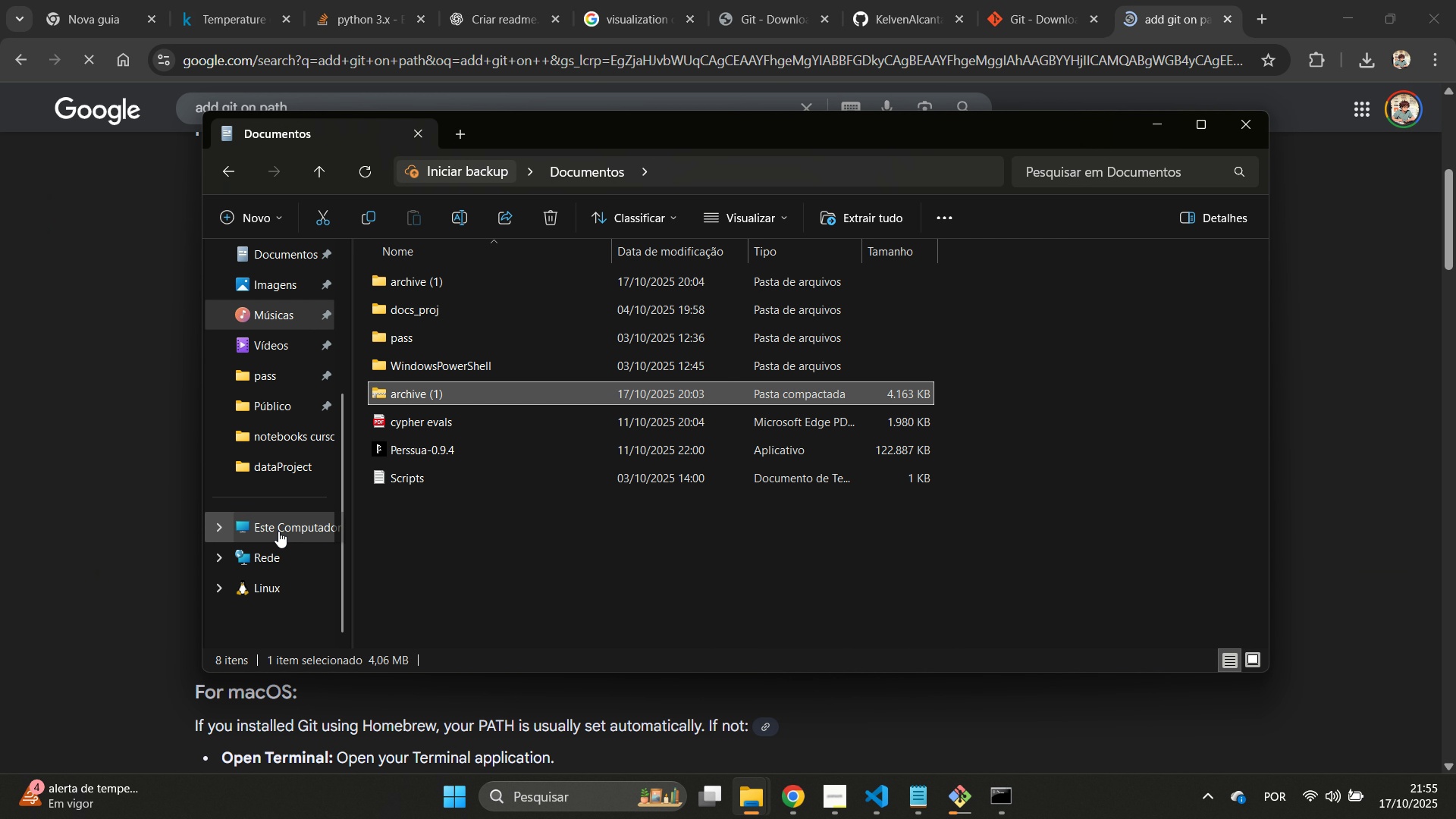 
left_click([278, 531])
 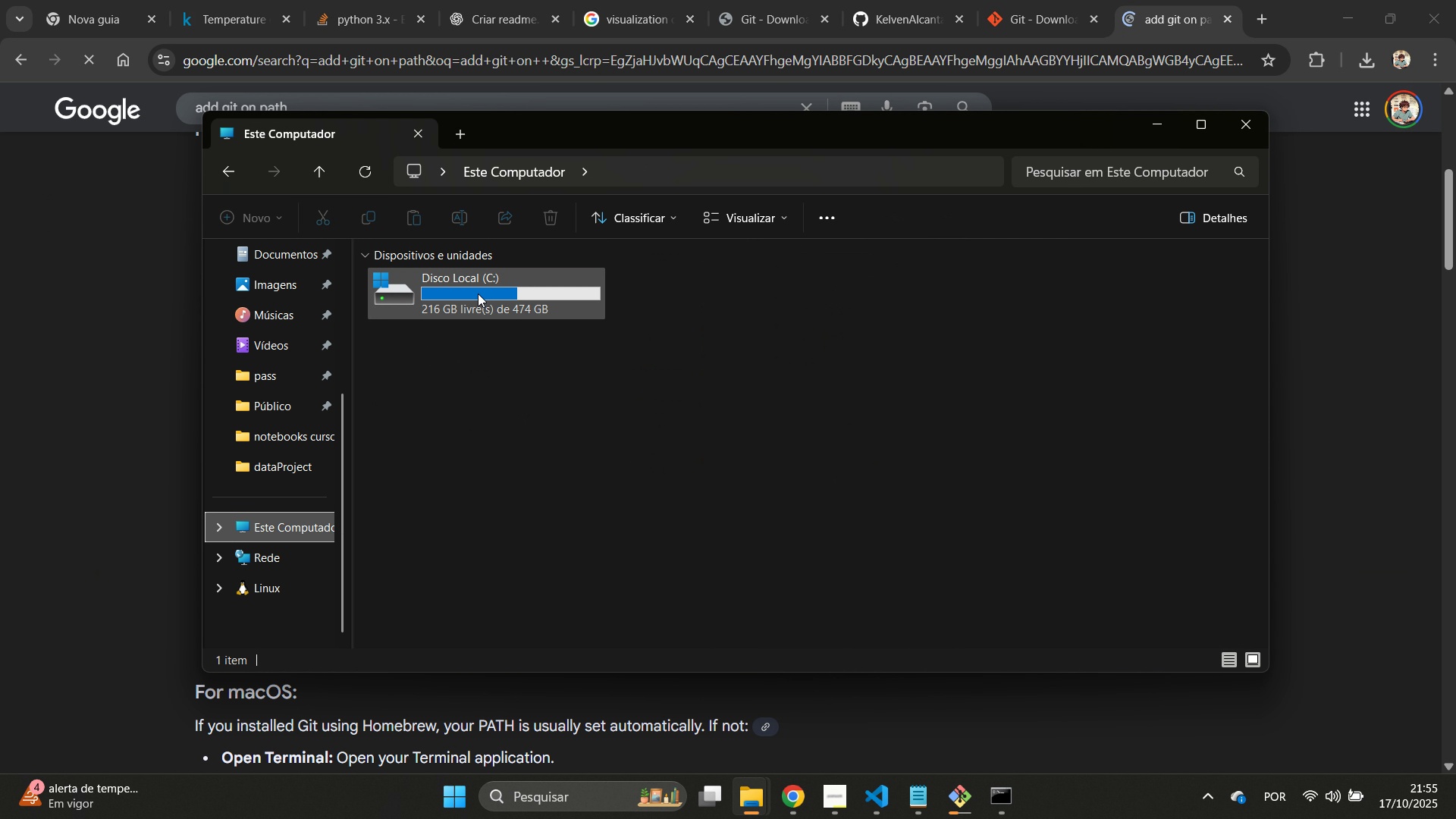 
double_click([478, 293])
 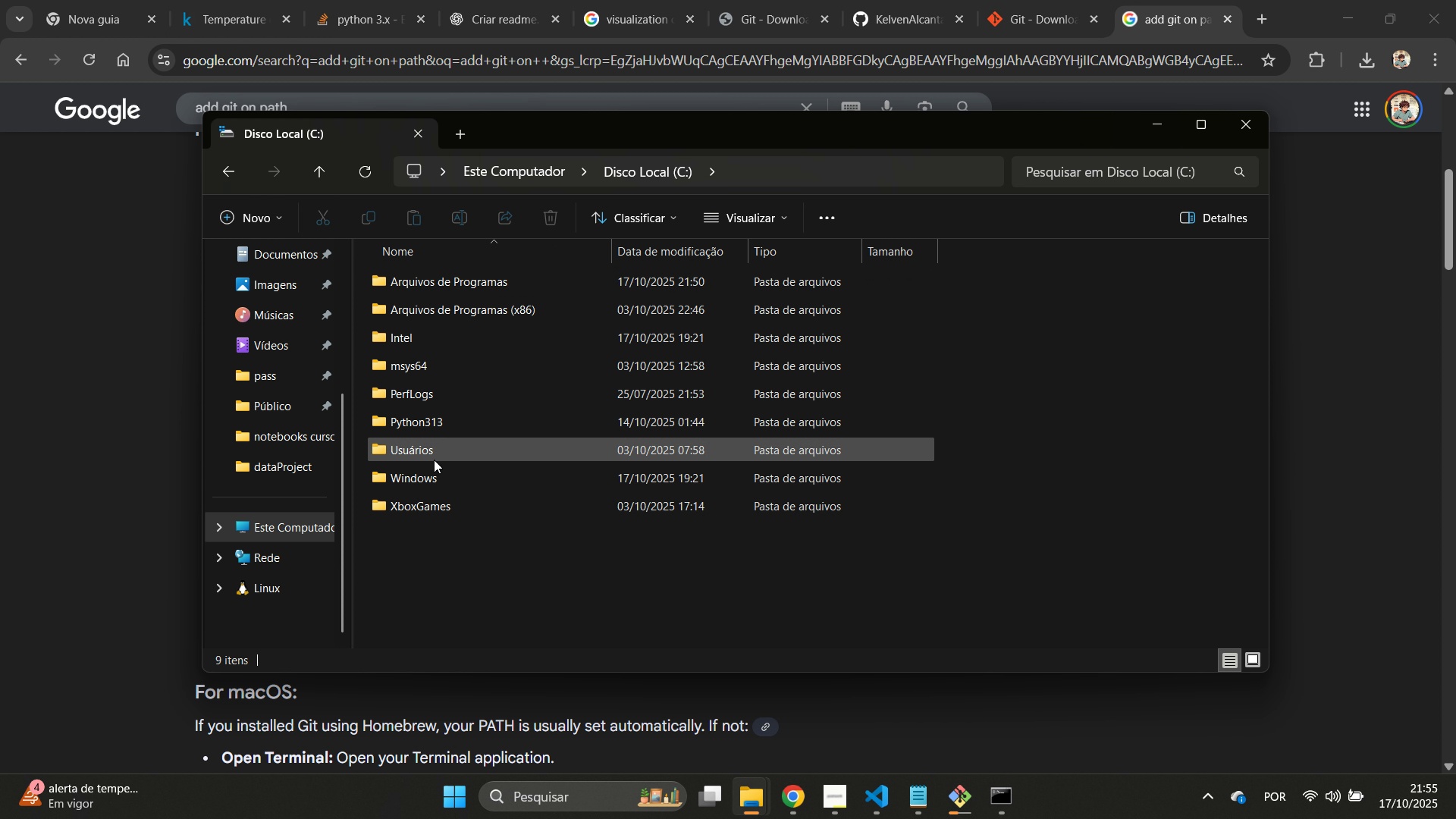 
double_click([429, 450])
 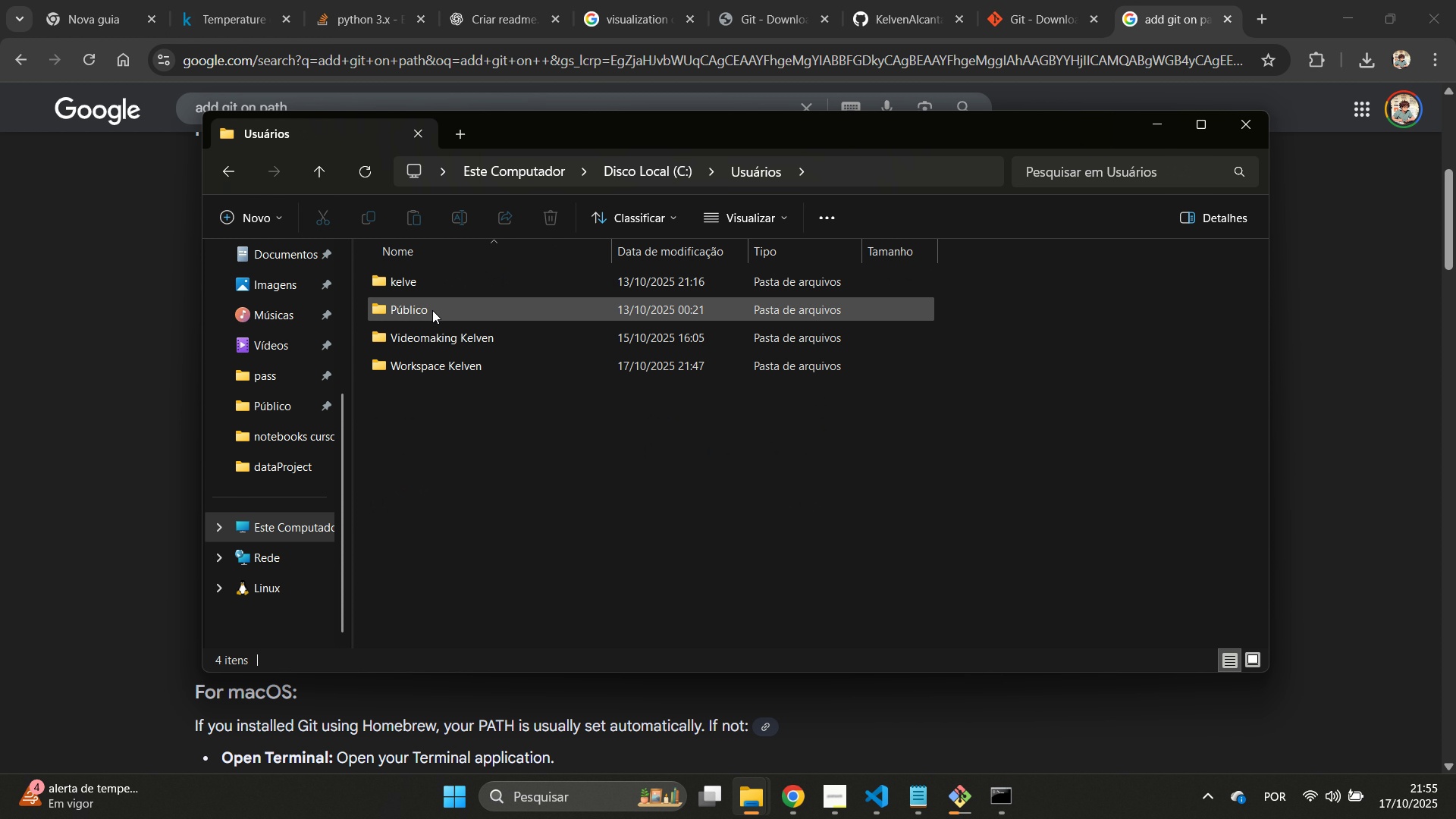 
double_click([425, 376])
 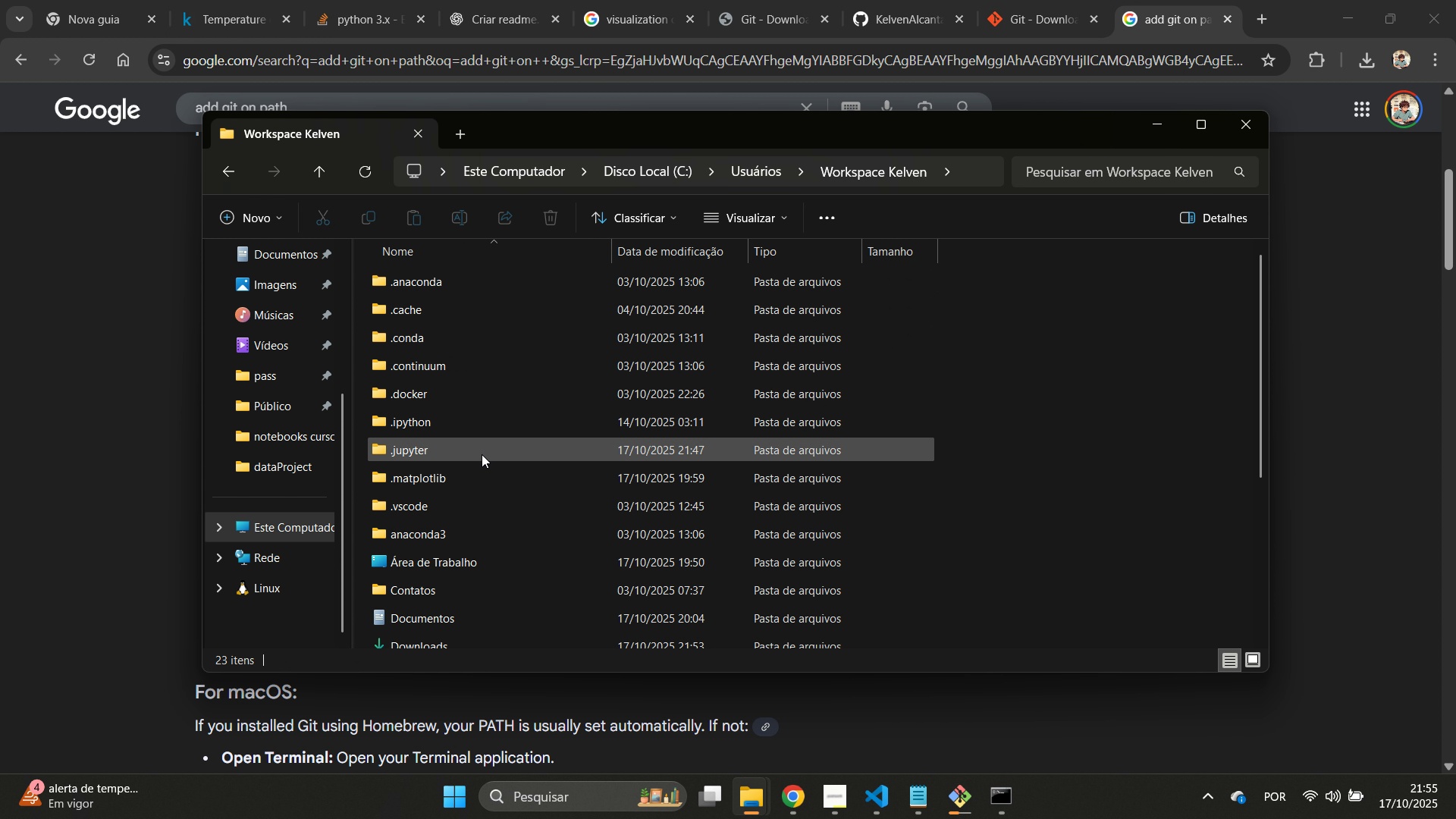 
scroll: coordinate [497, 449], scroll_direction: down, amount: 3.0
 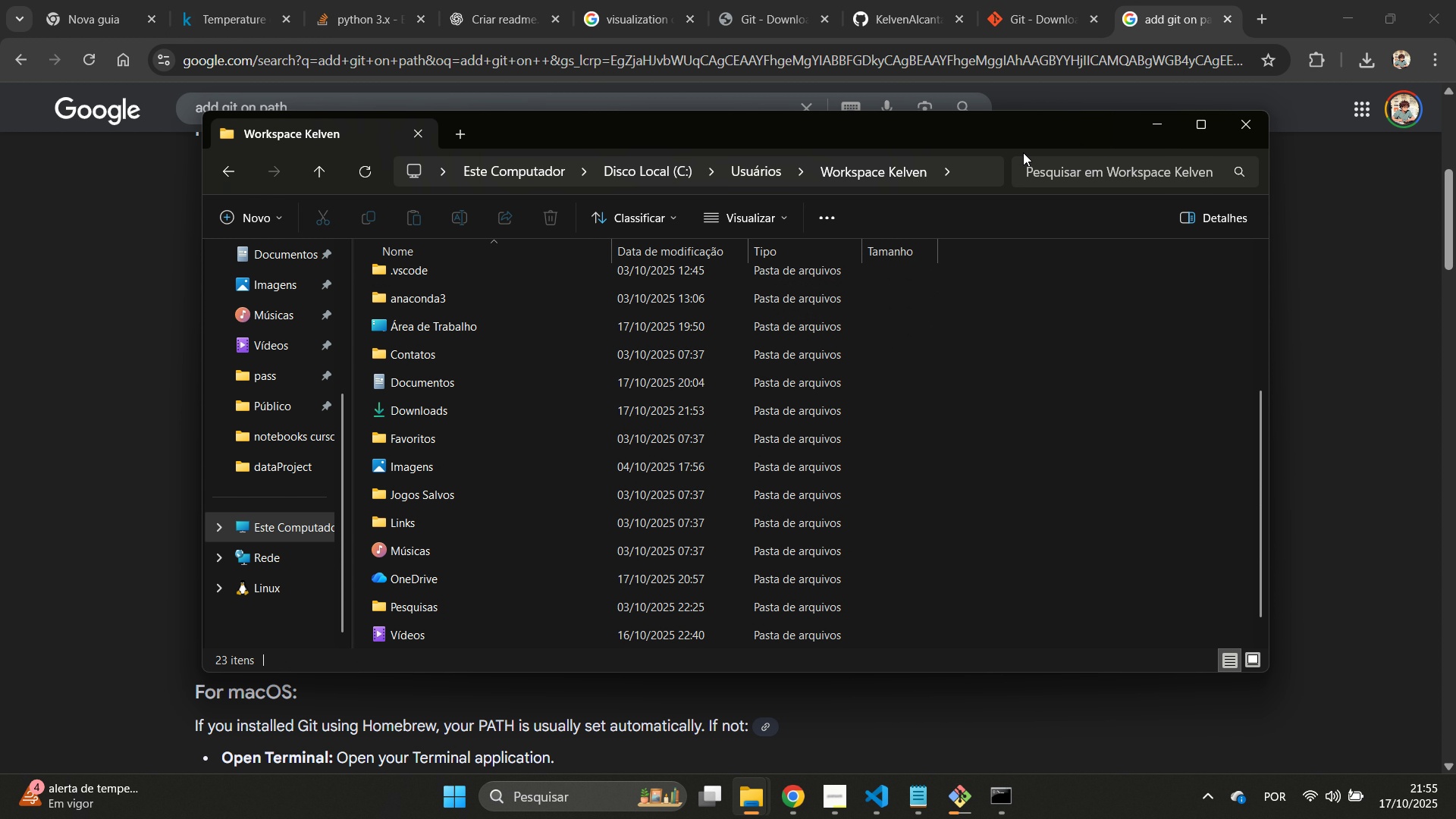 
left_click_drag(start_coordinate=[1037, 140], to_coordinate=[1181, 262])
 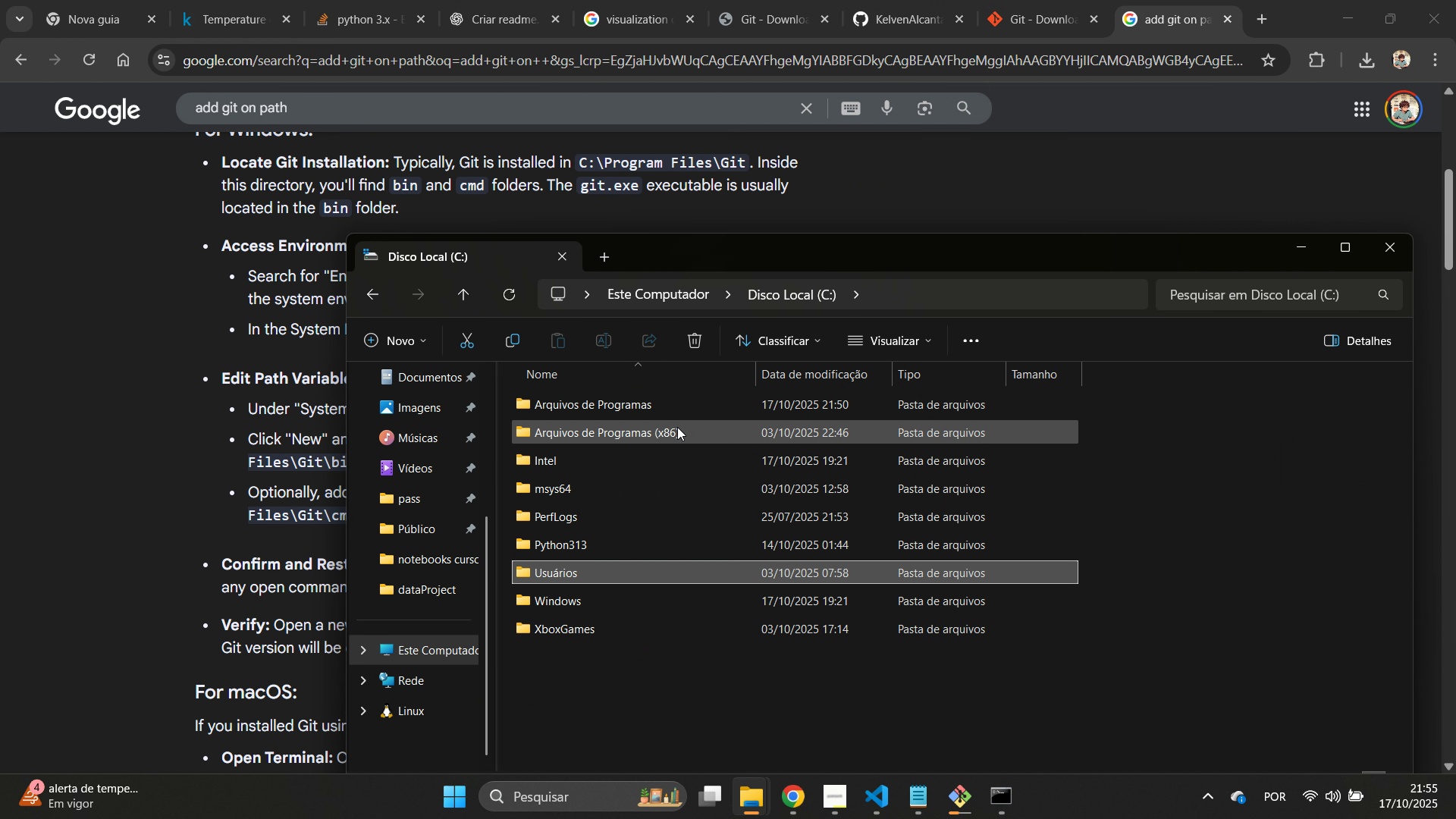 
double_click([683, 417])
 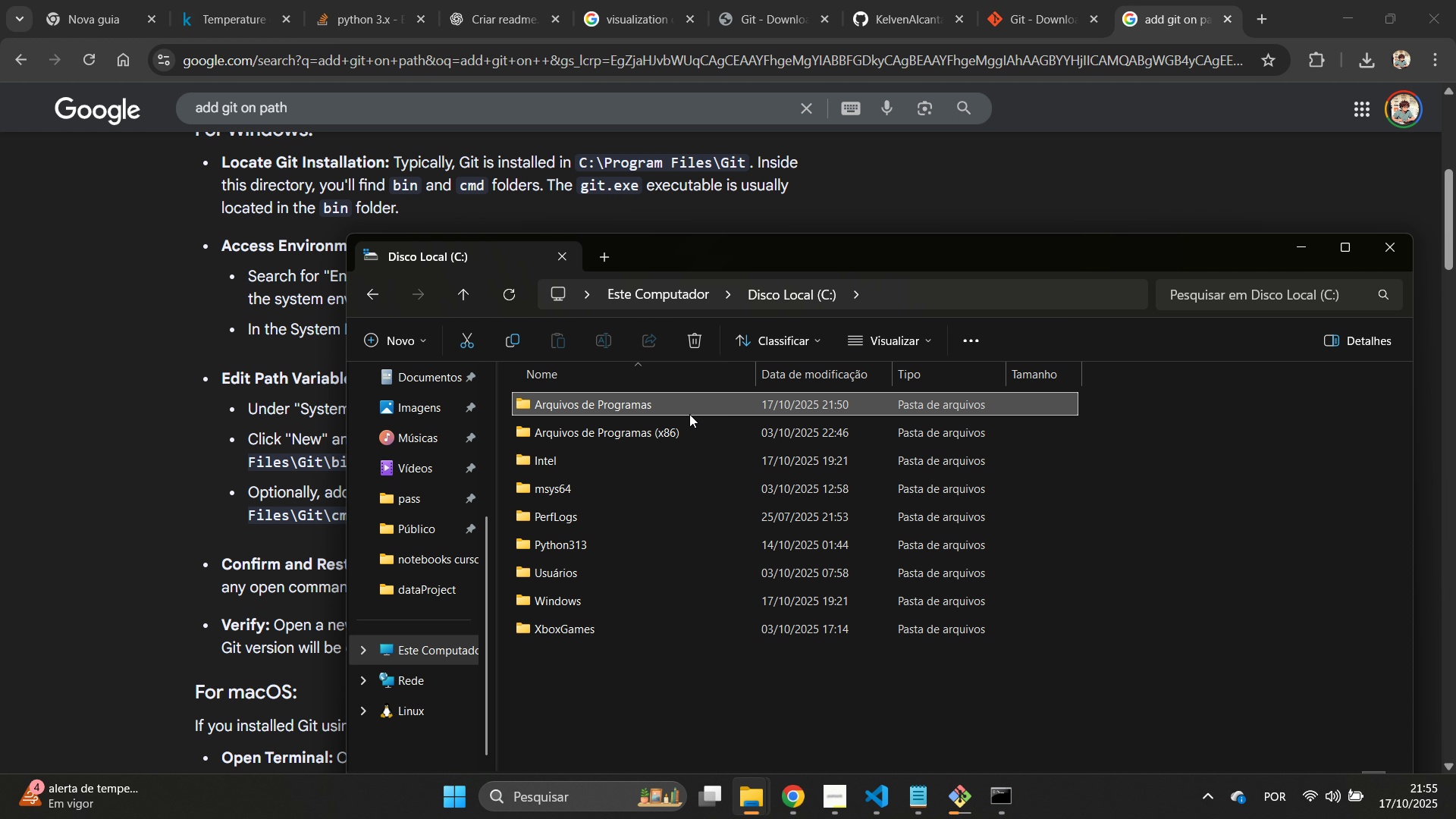 
double_click([689, 414])
 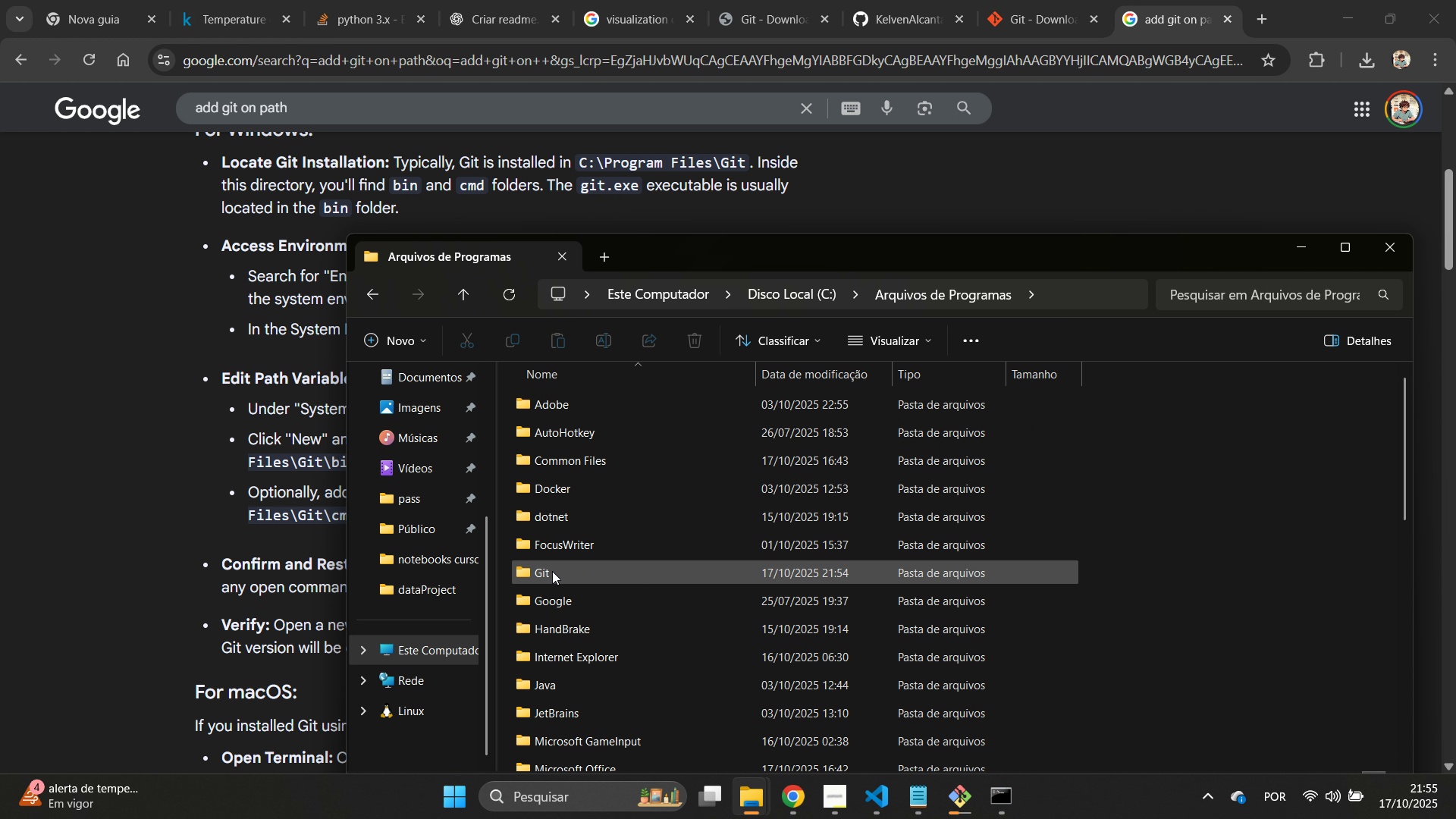 
double_click([552, 571])
 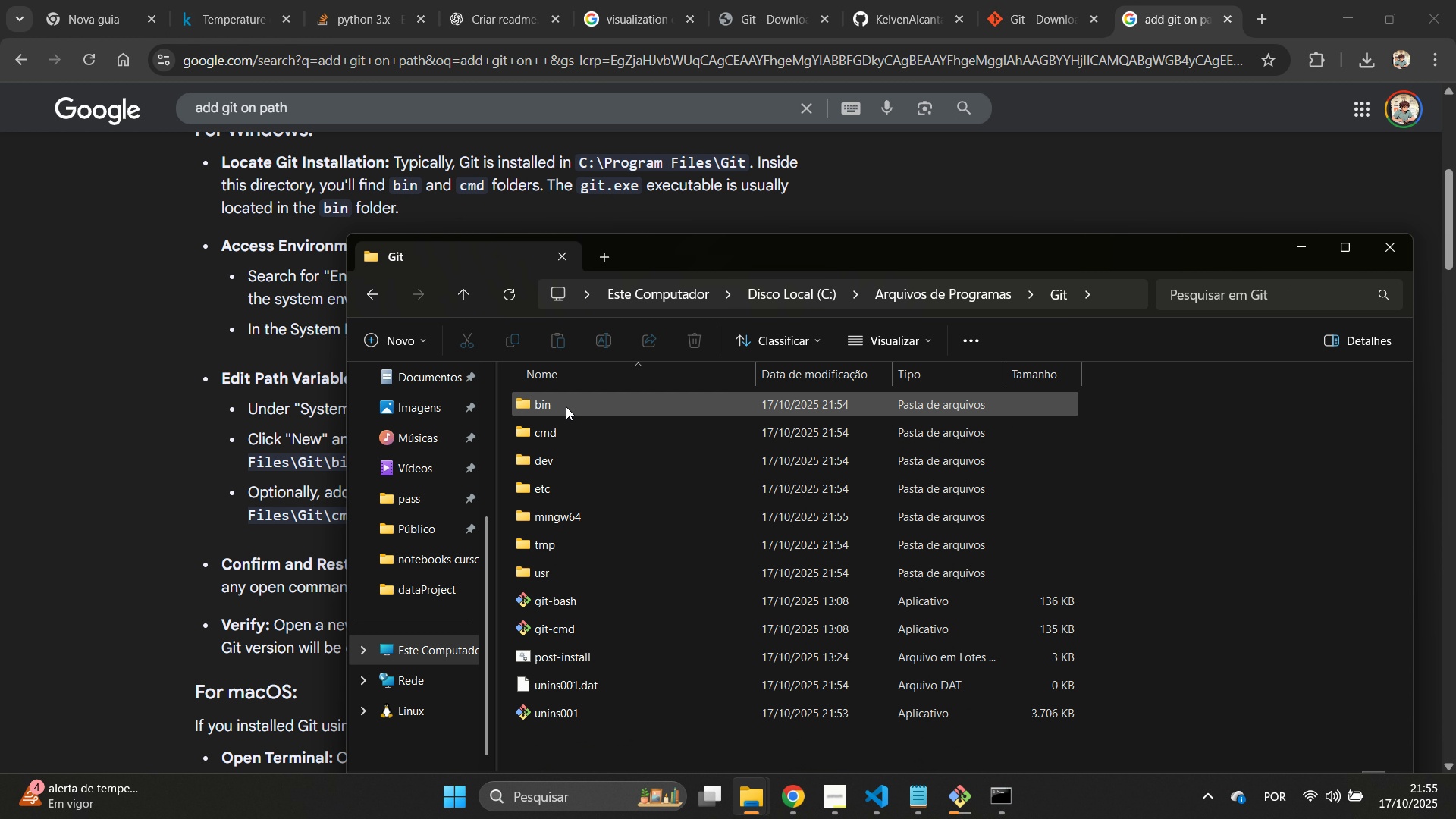 
double_click([566, 406])
 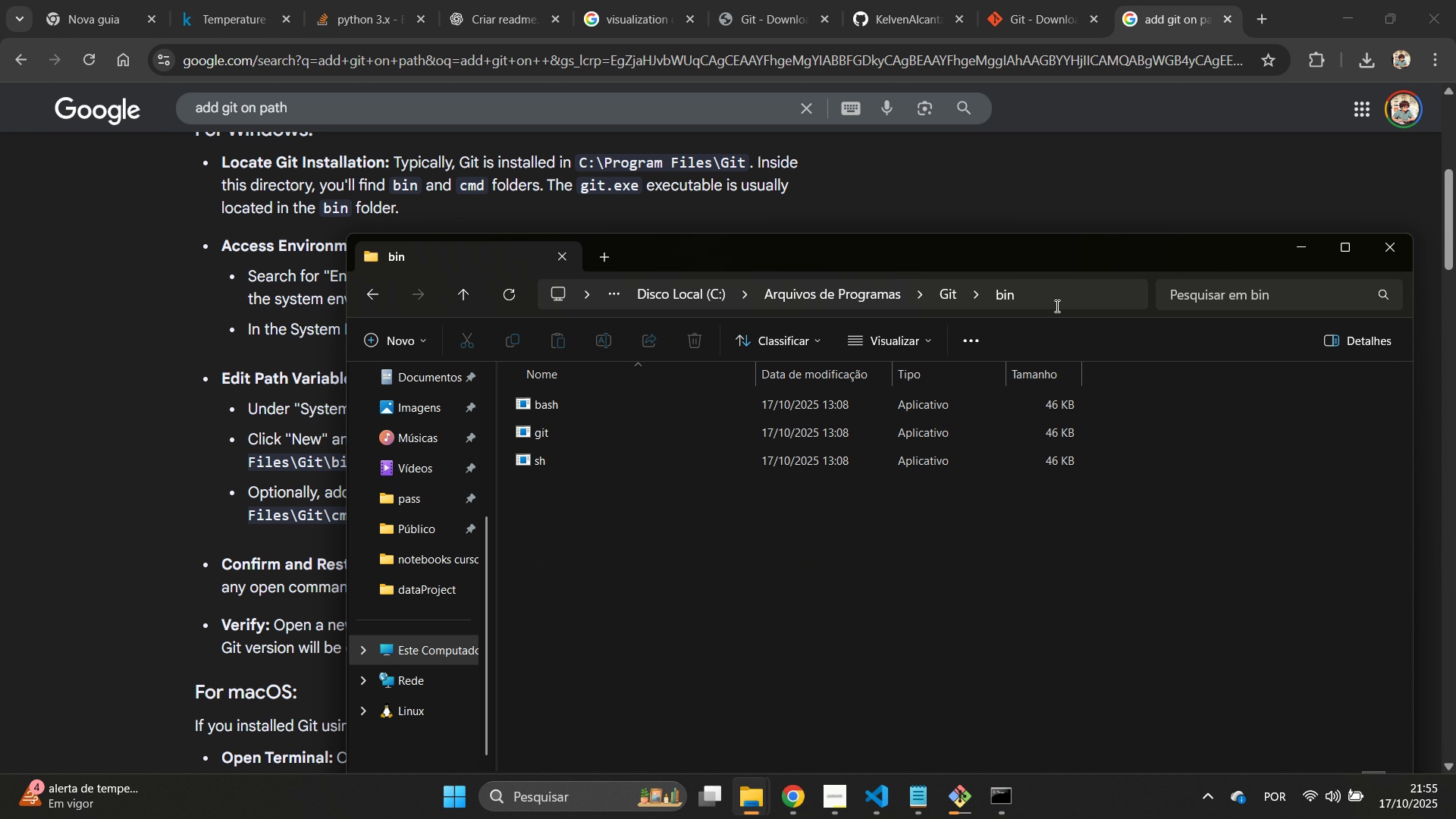 
left_click([1059, 304])
 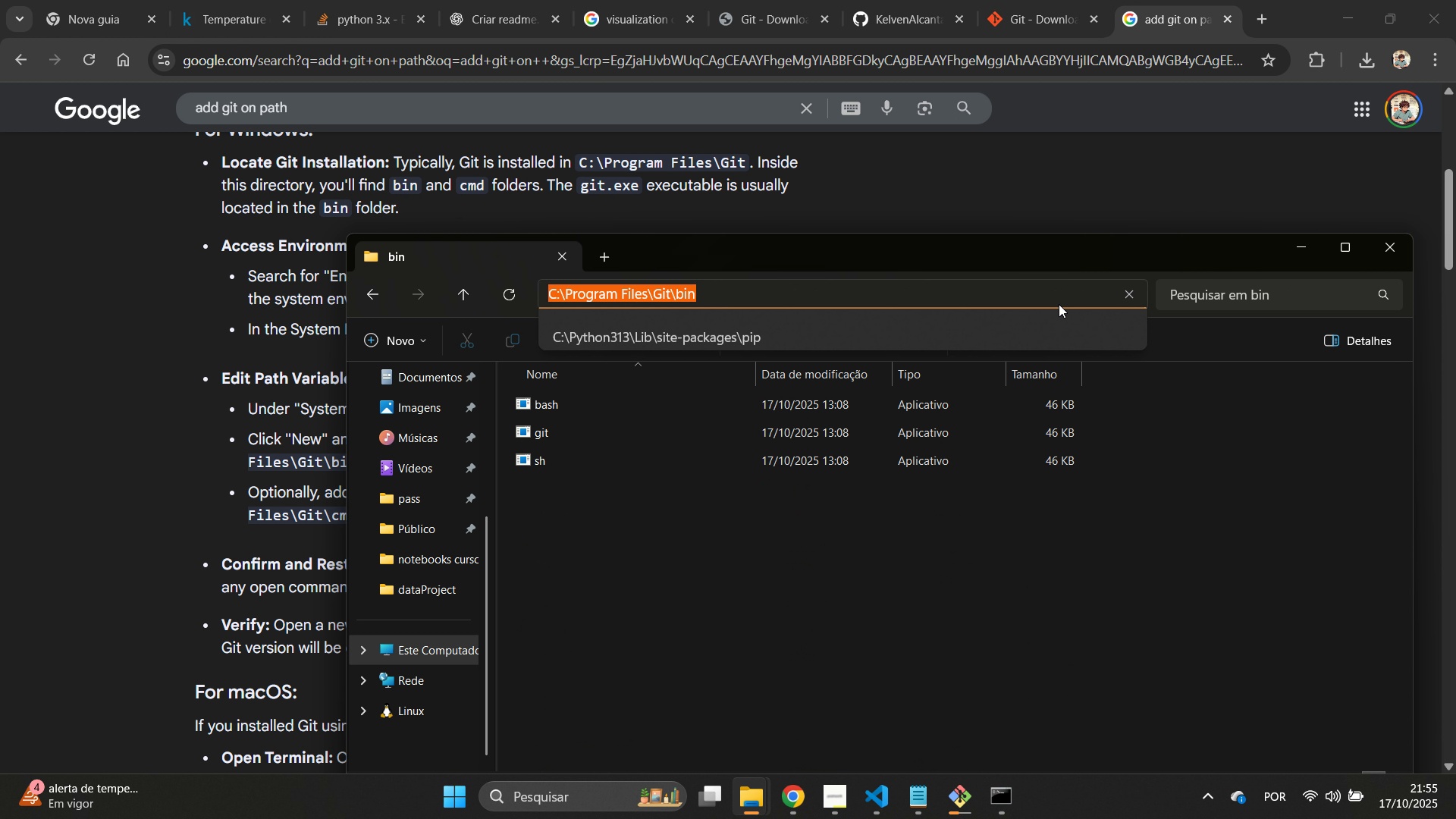 
key(Control+V)
 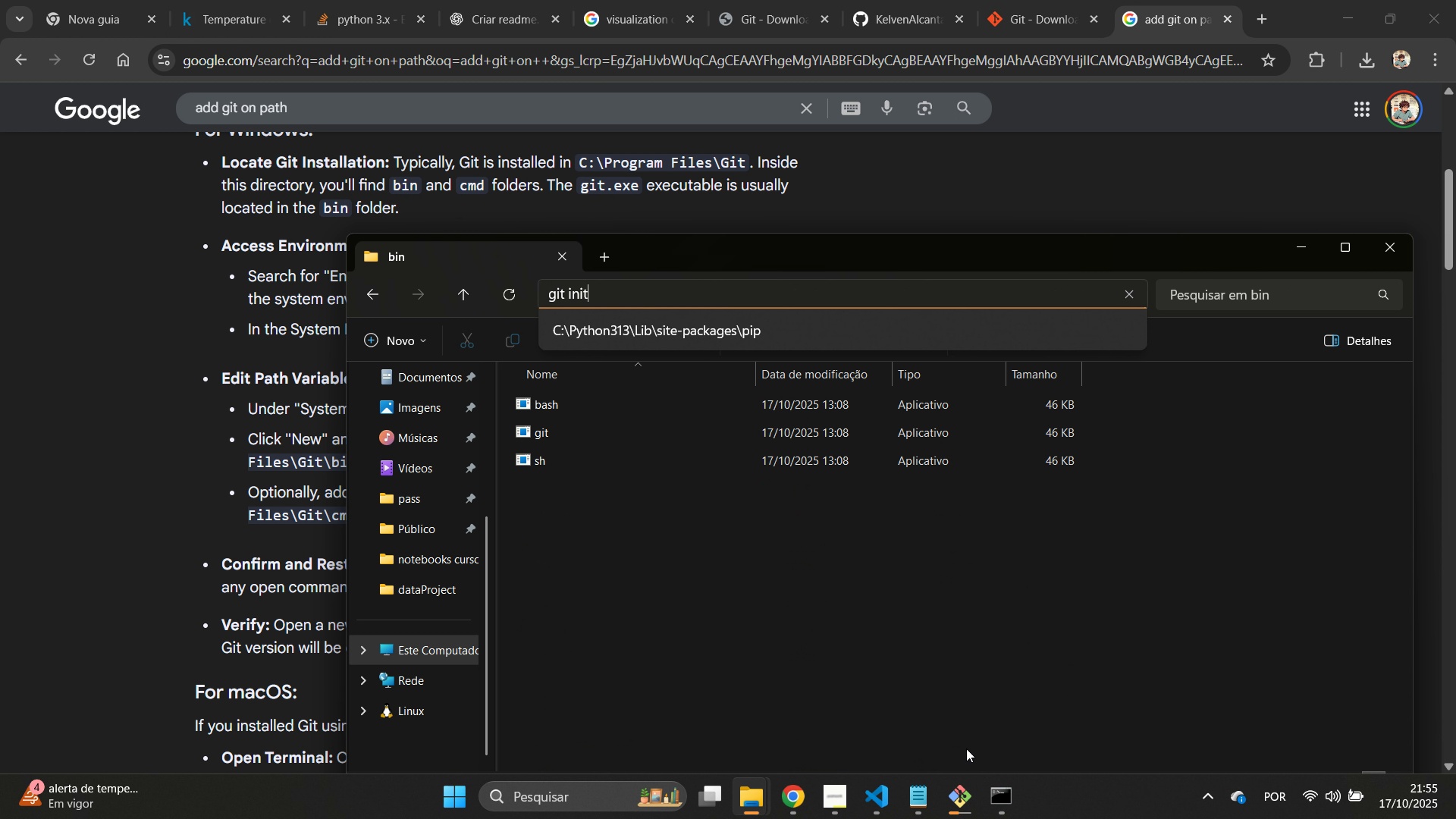 
key(Control+V)
 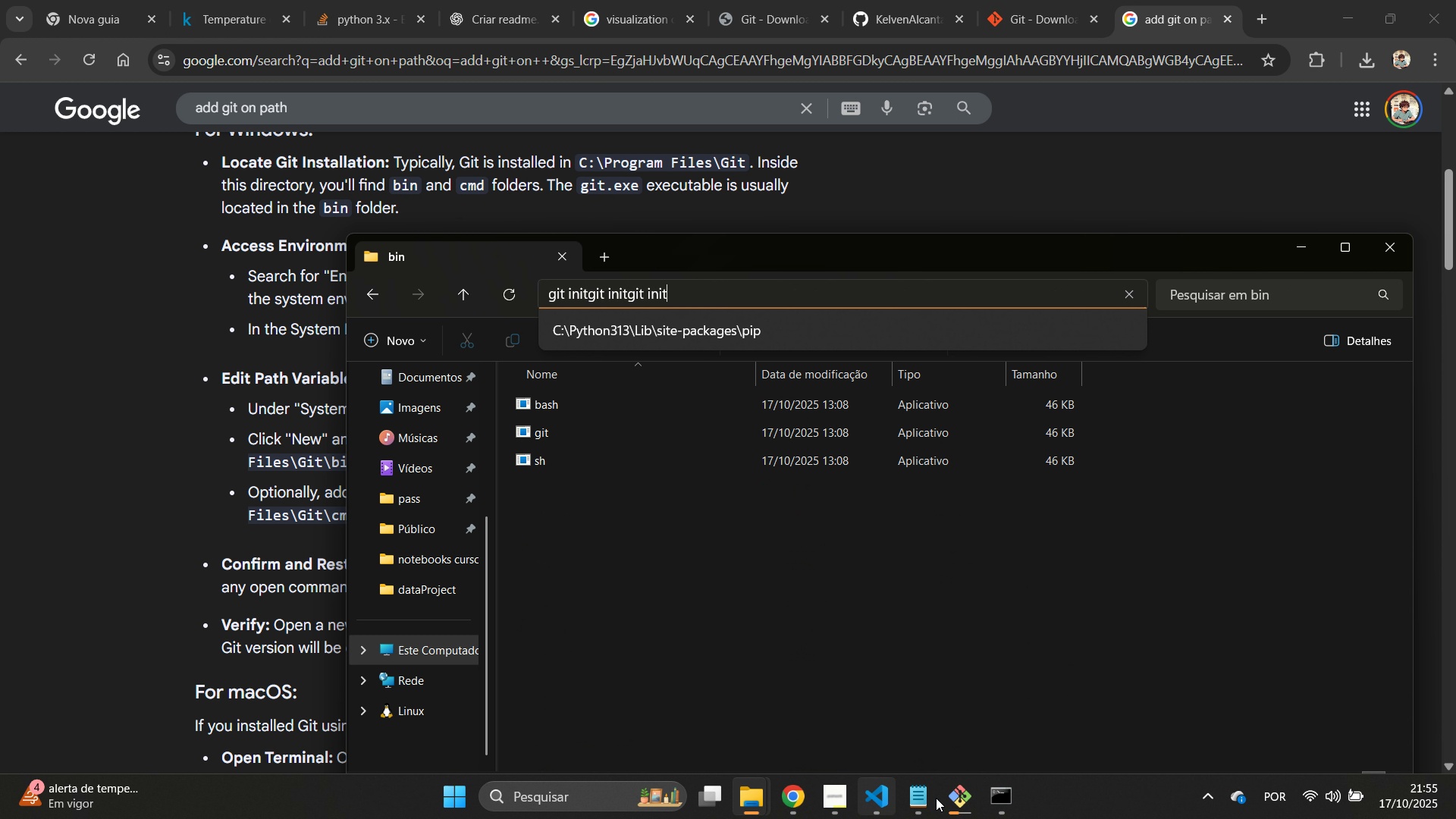 
key(Control+V)
 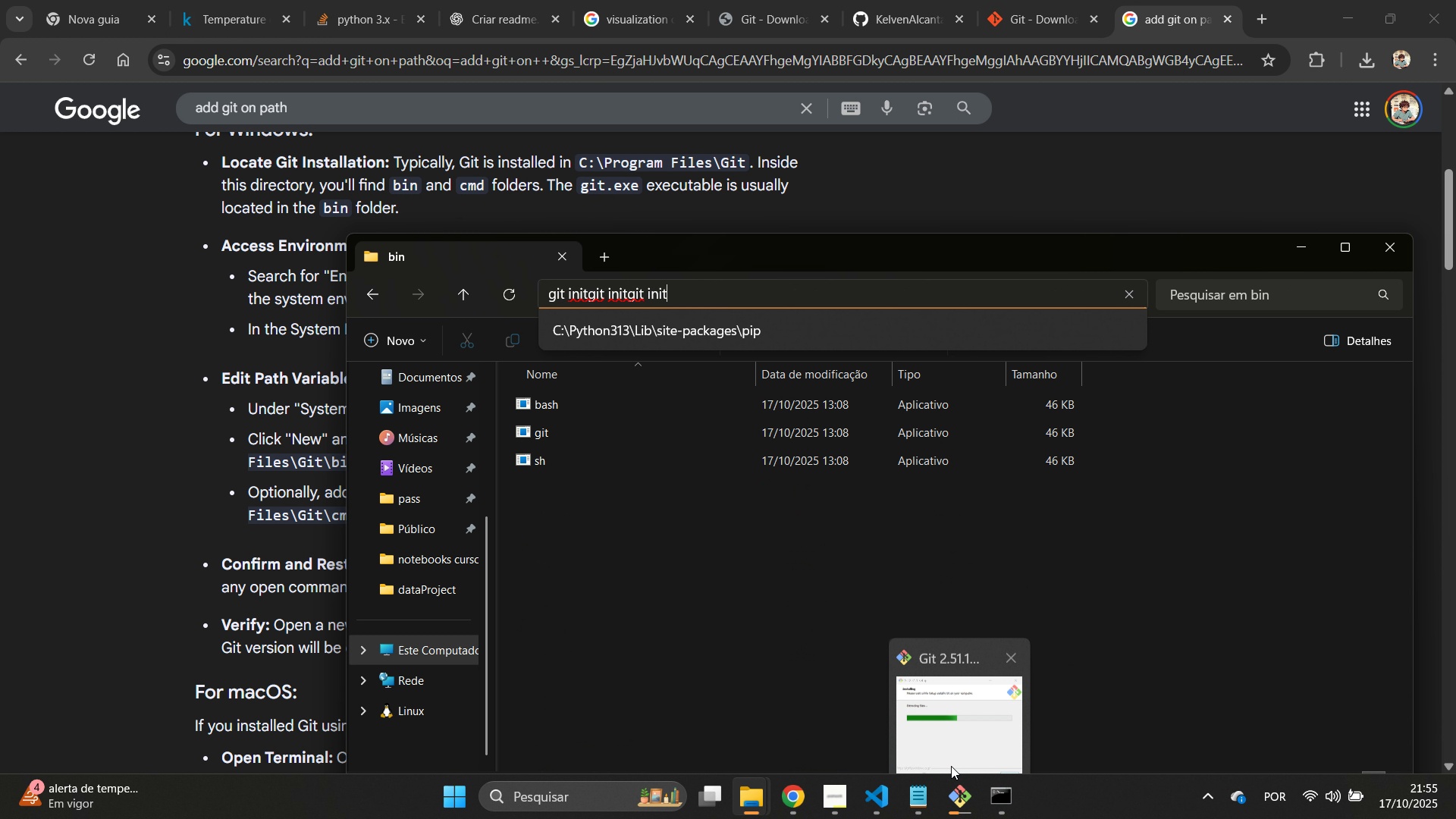 
key(Control+Z)
 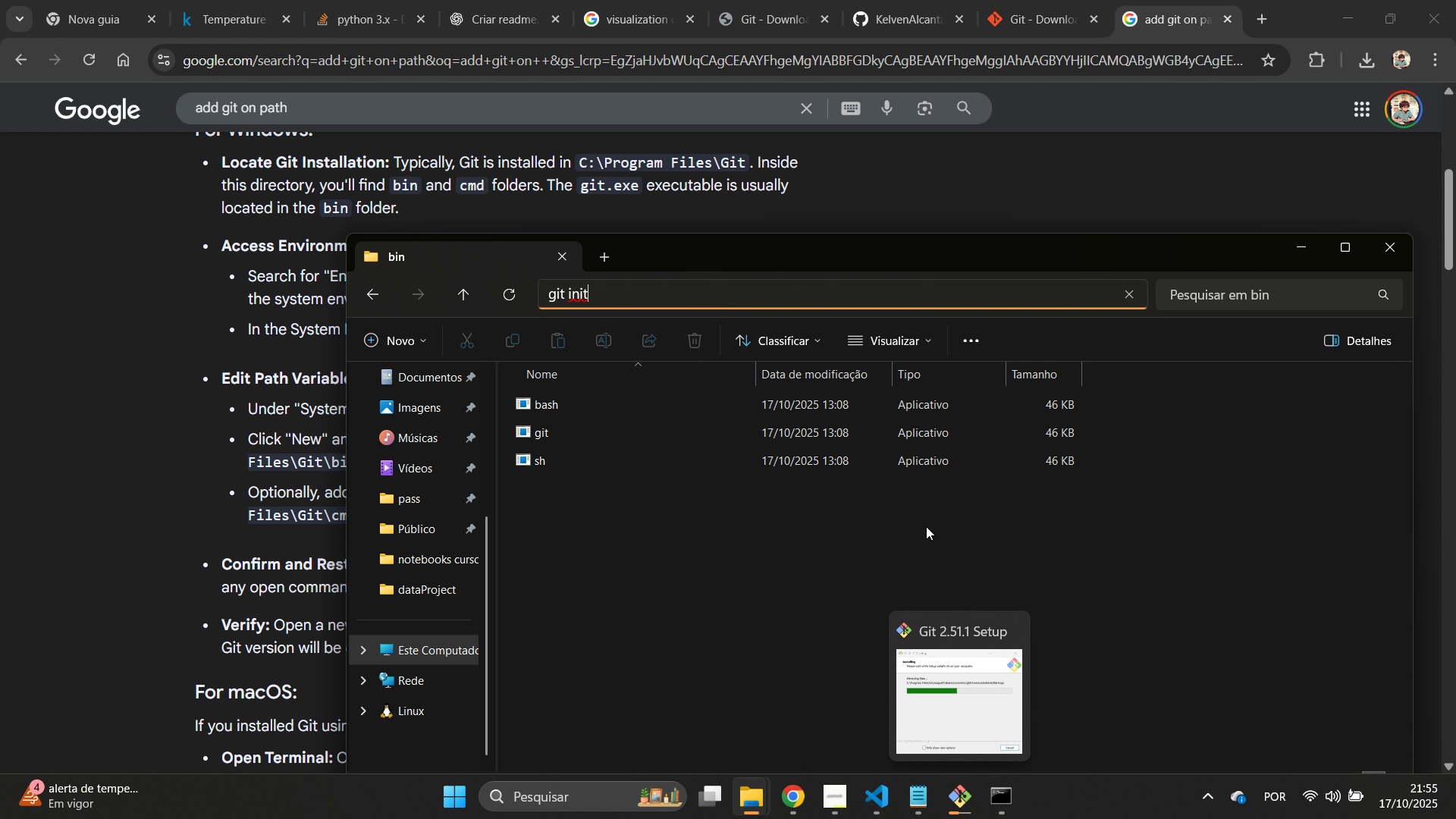 
key(Control+Z)
 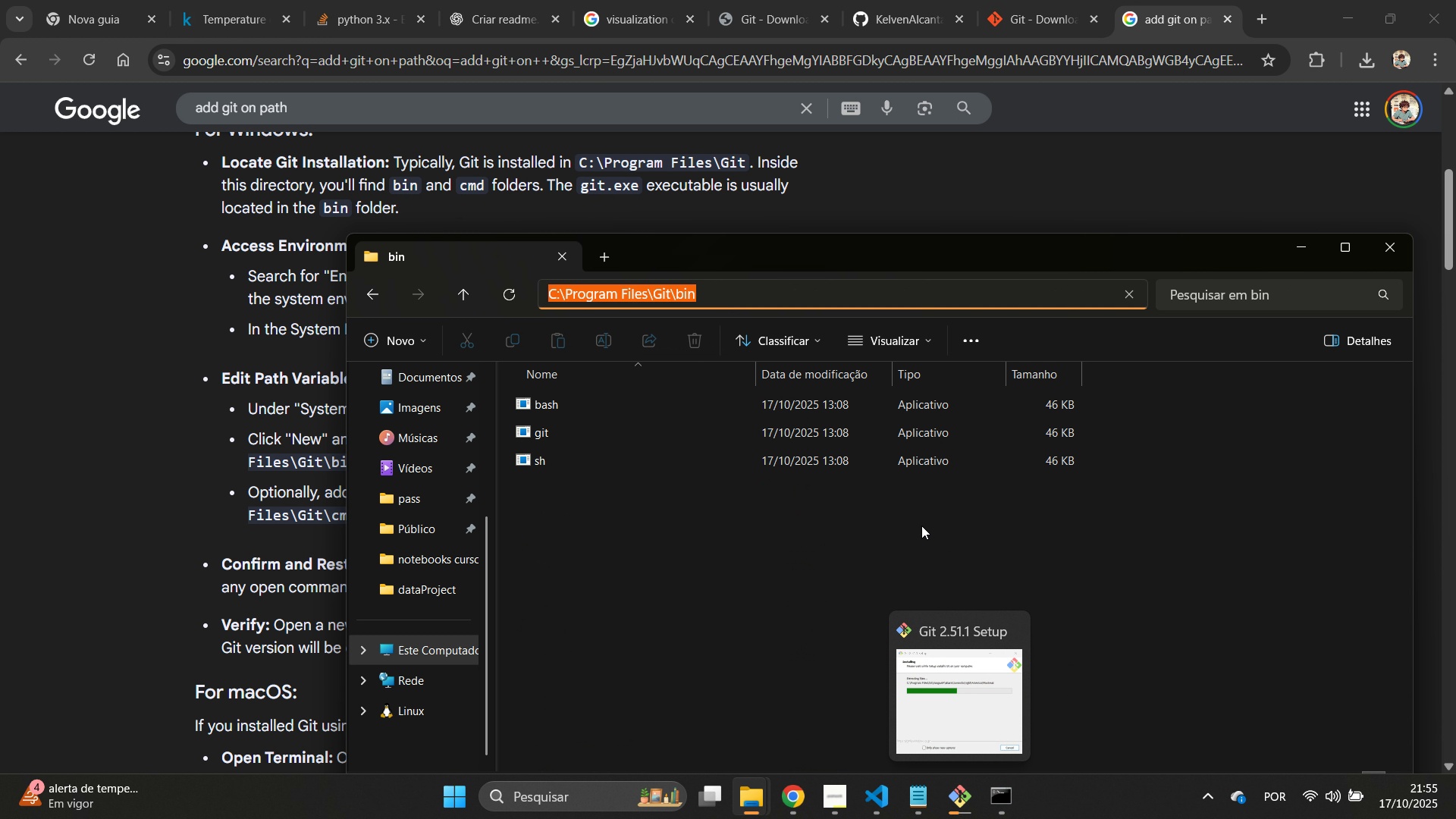 
key(Control+Z)
 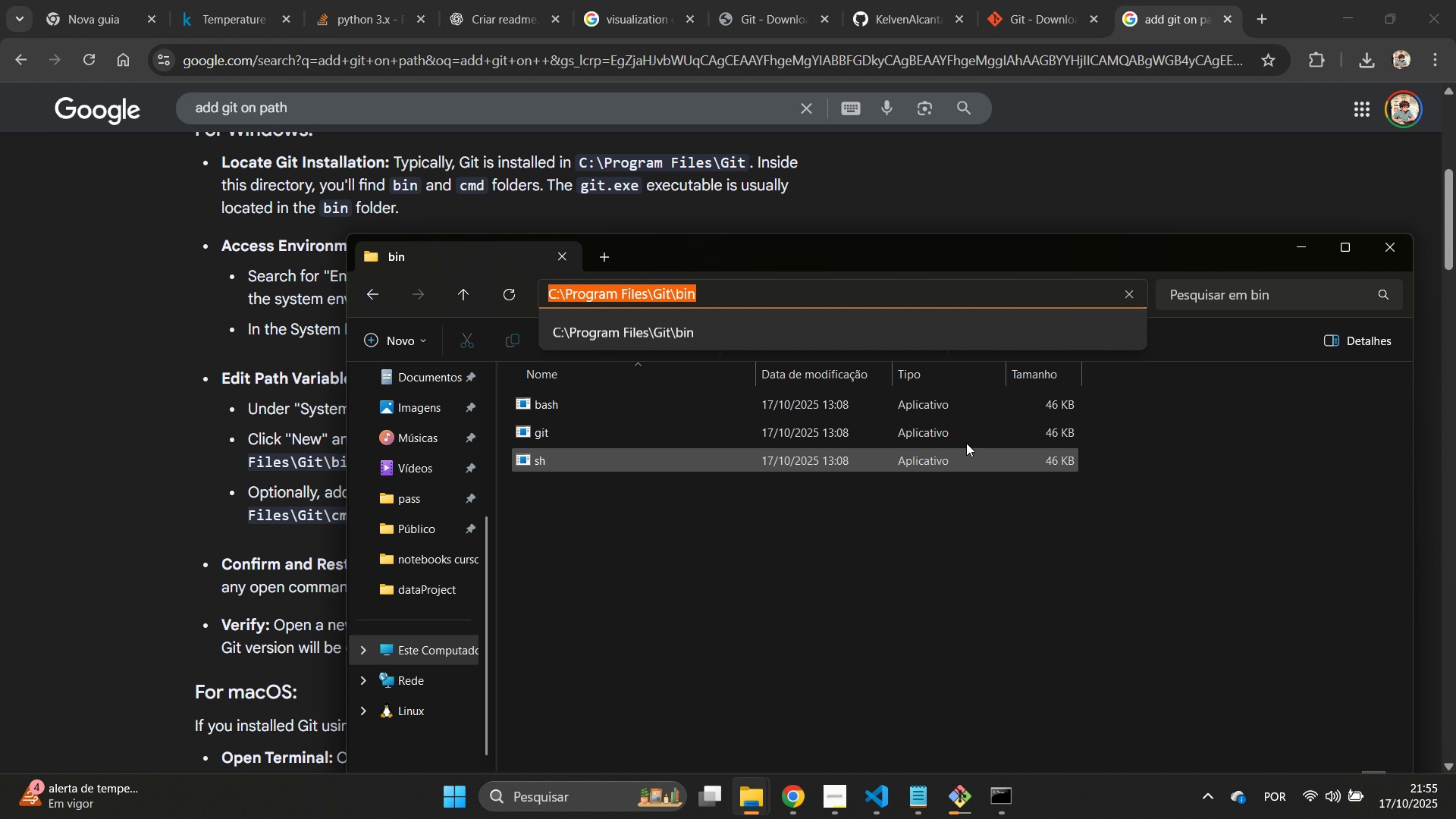 
key(Control+C)
 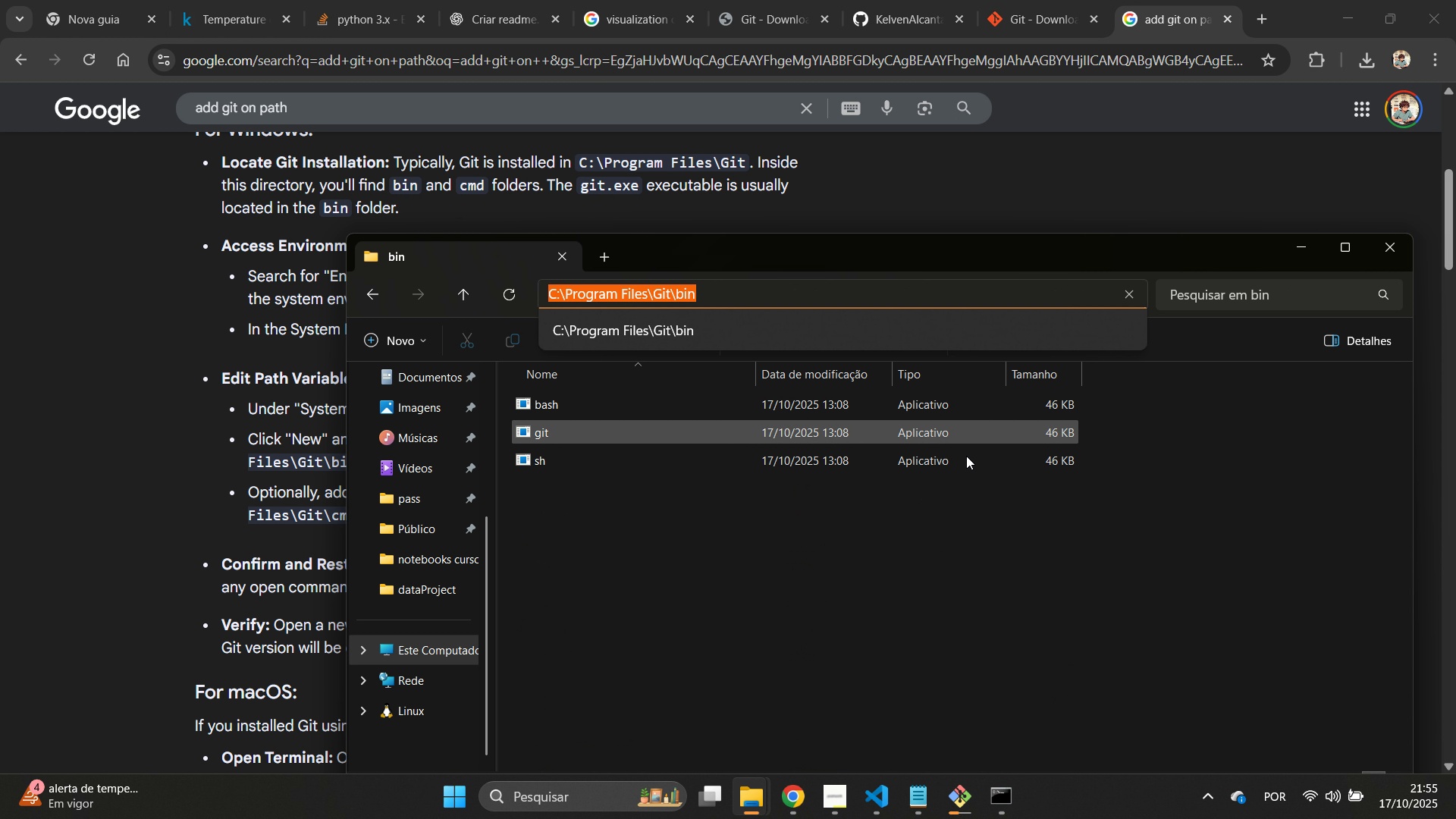 
key(Control+C)
 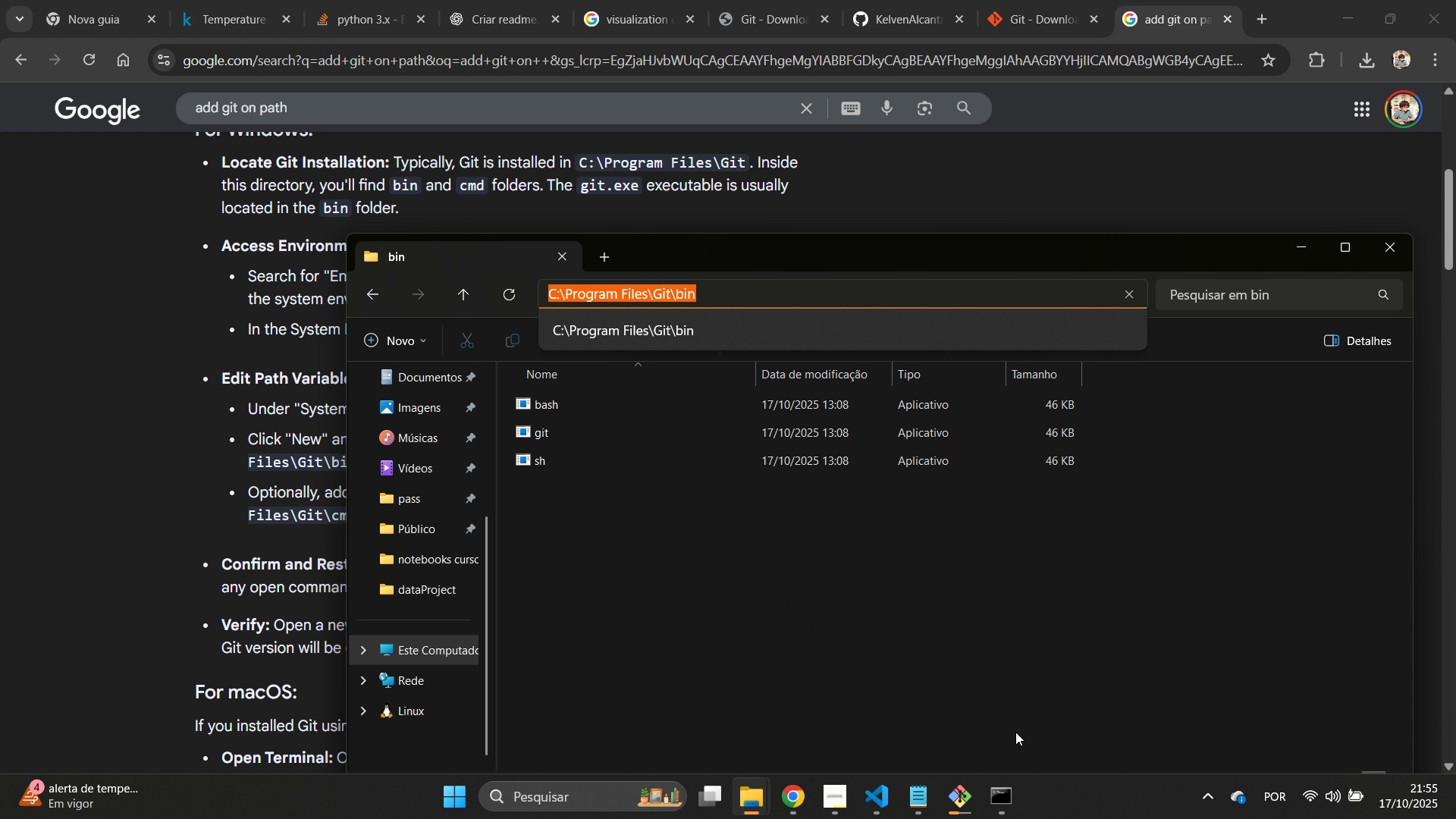 
key(Control+C)
 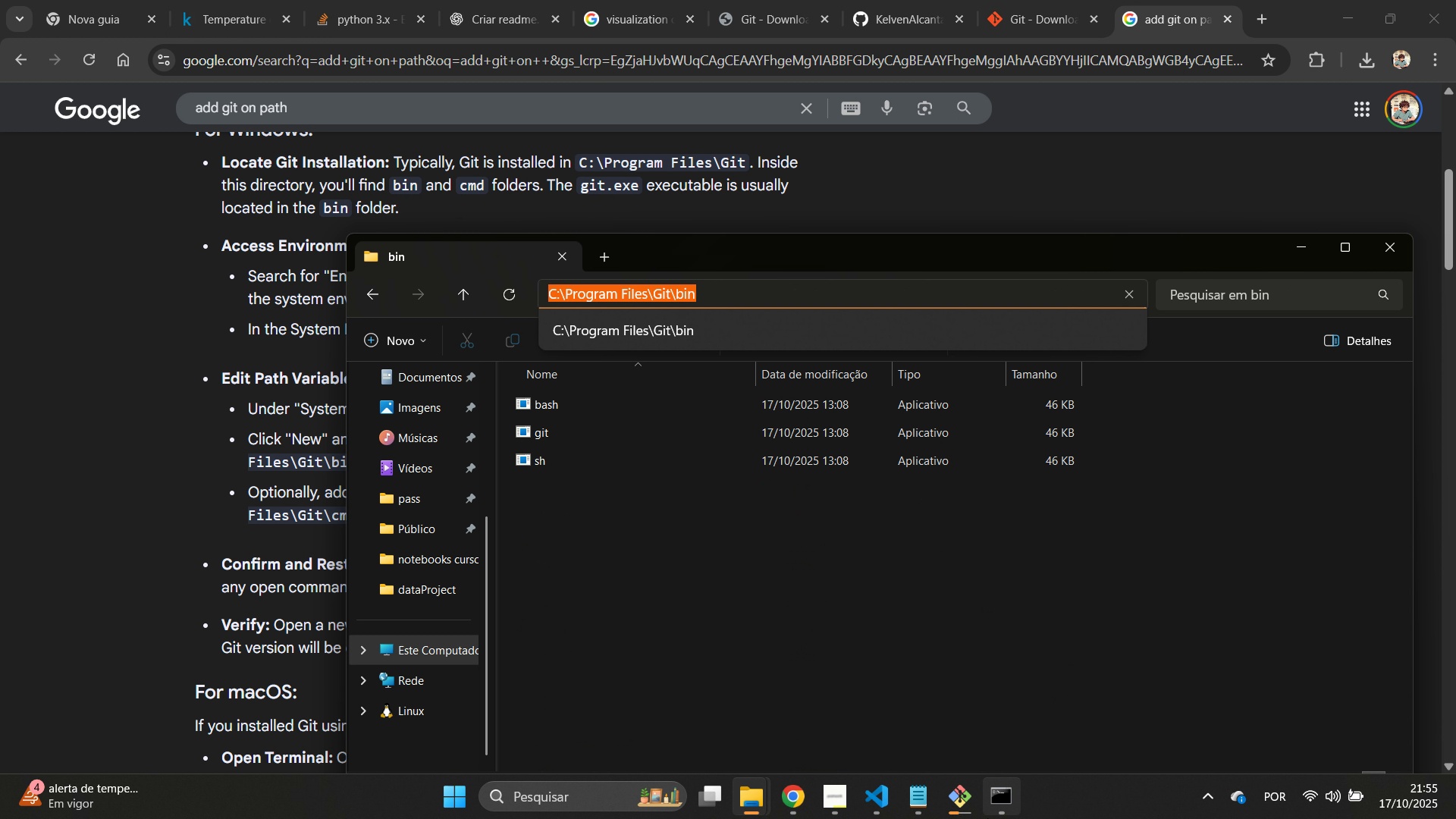 
key(Control+C)
 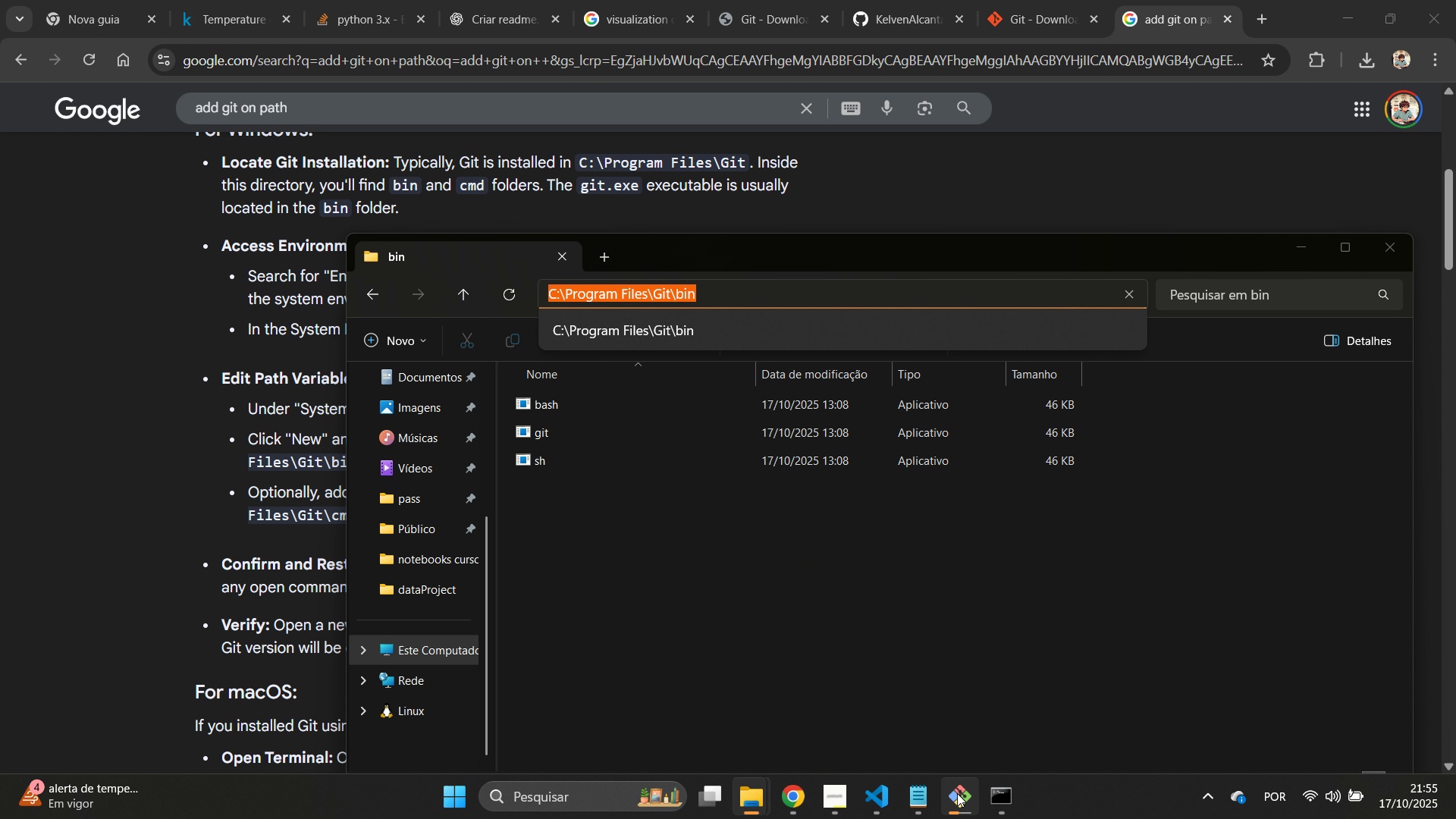 
left_click([957, 793])
 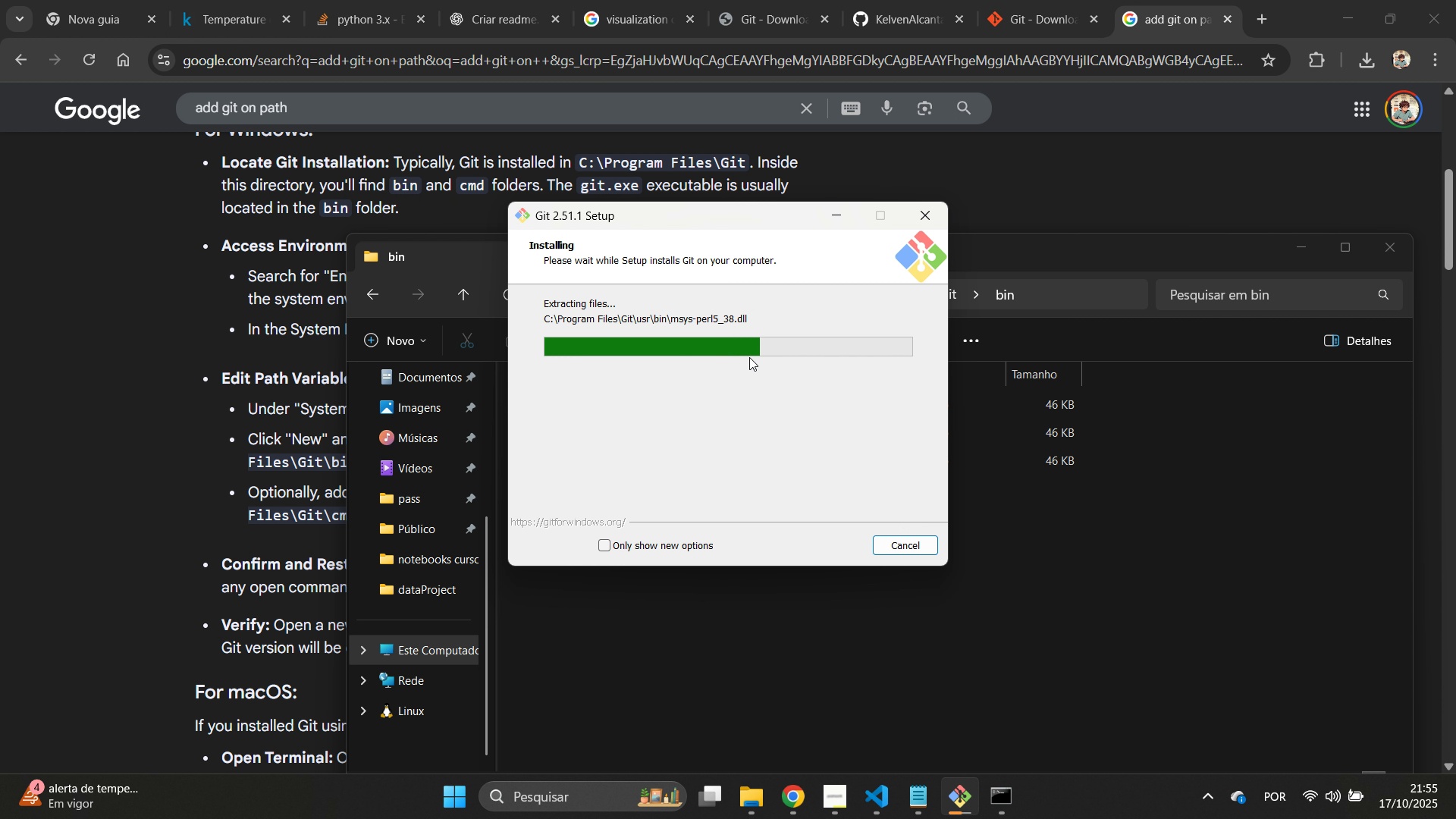 
wait(9.84)
 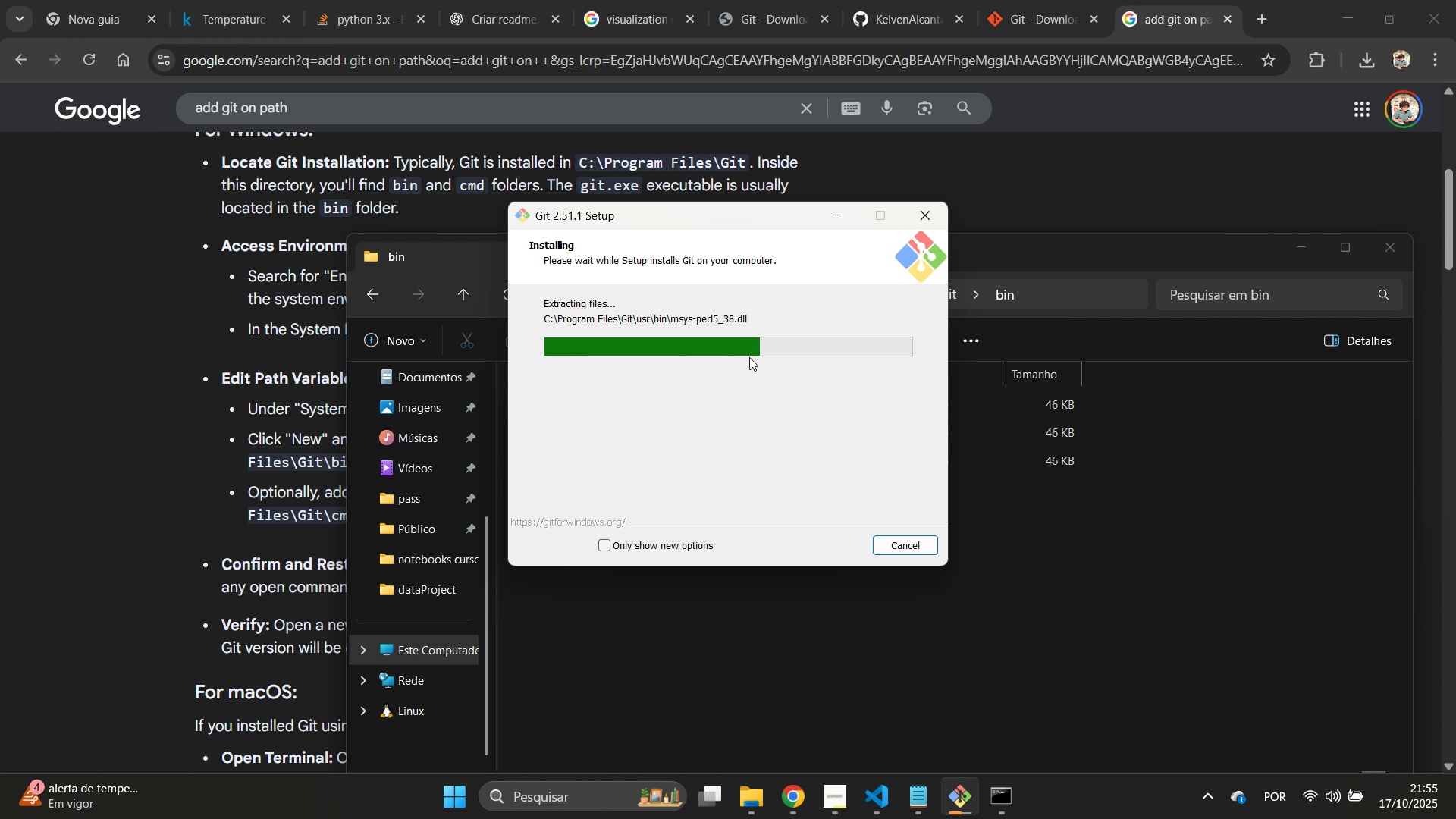 
left_click([596, 800])
 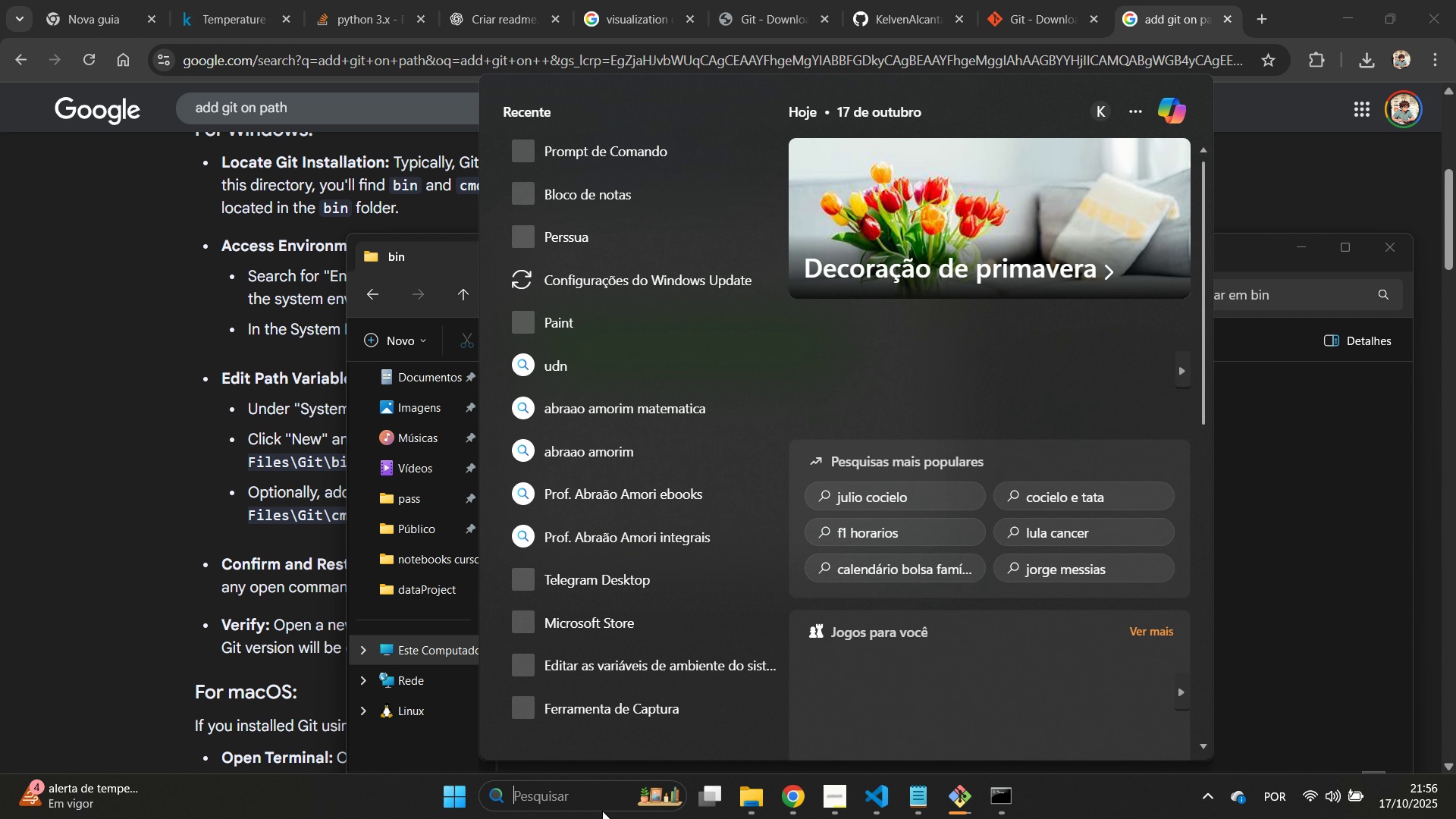 
type(path)
 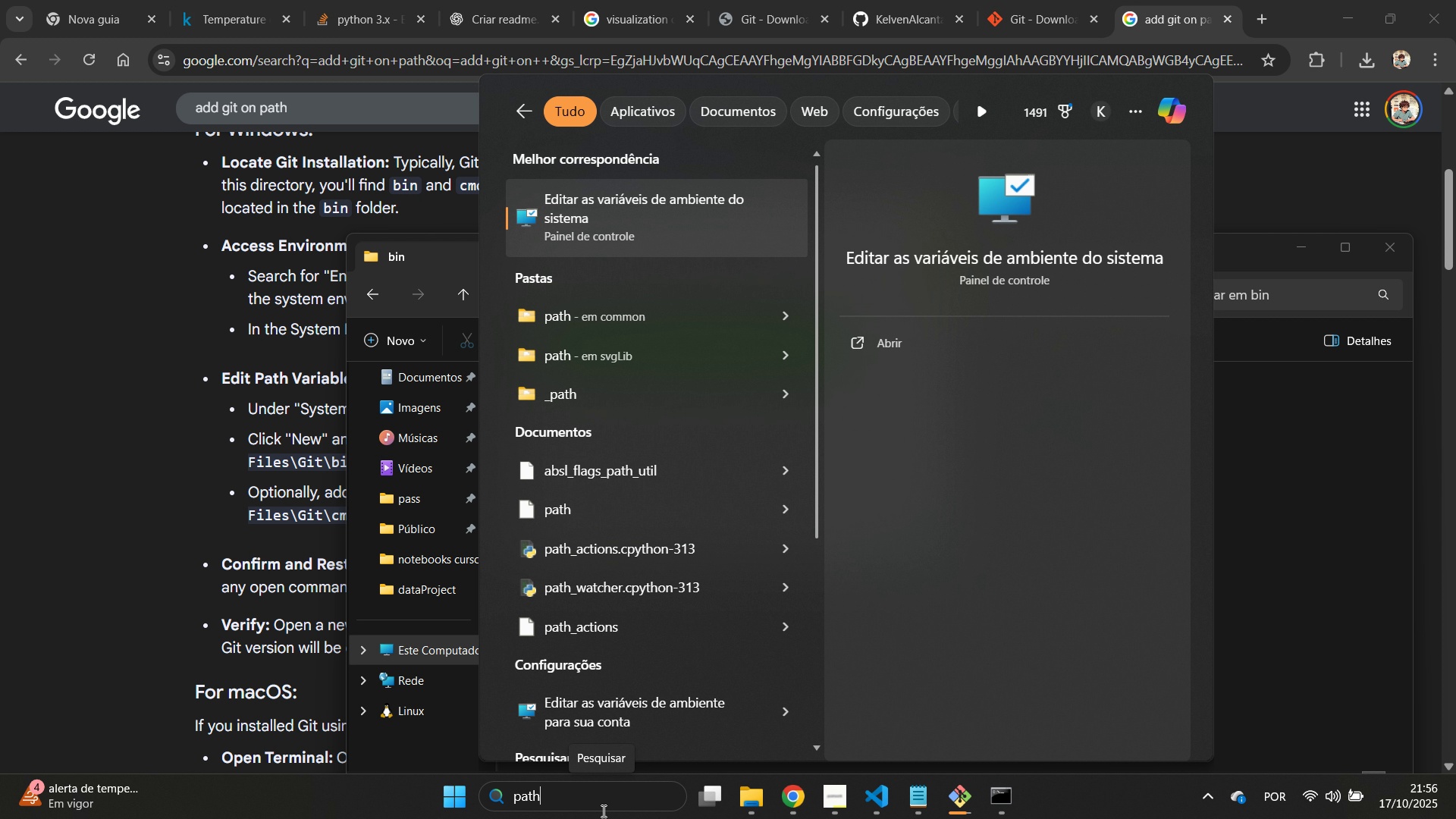 
key(Enter)
 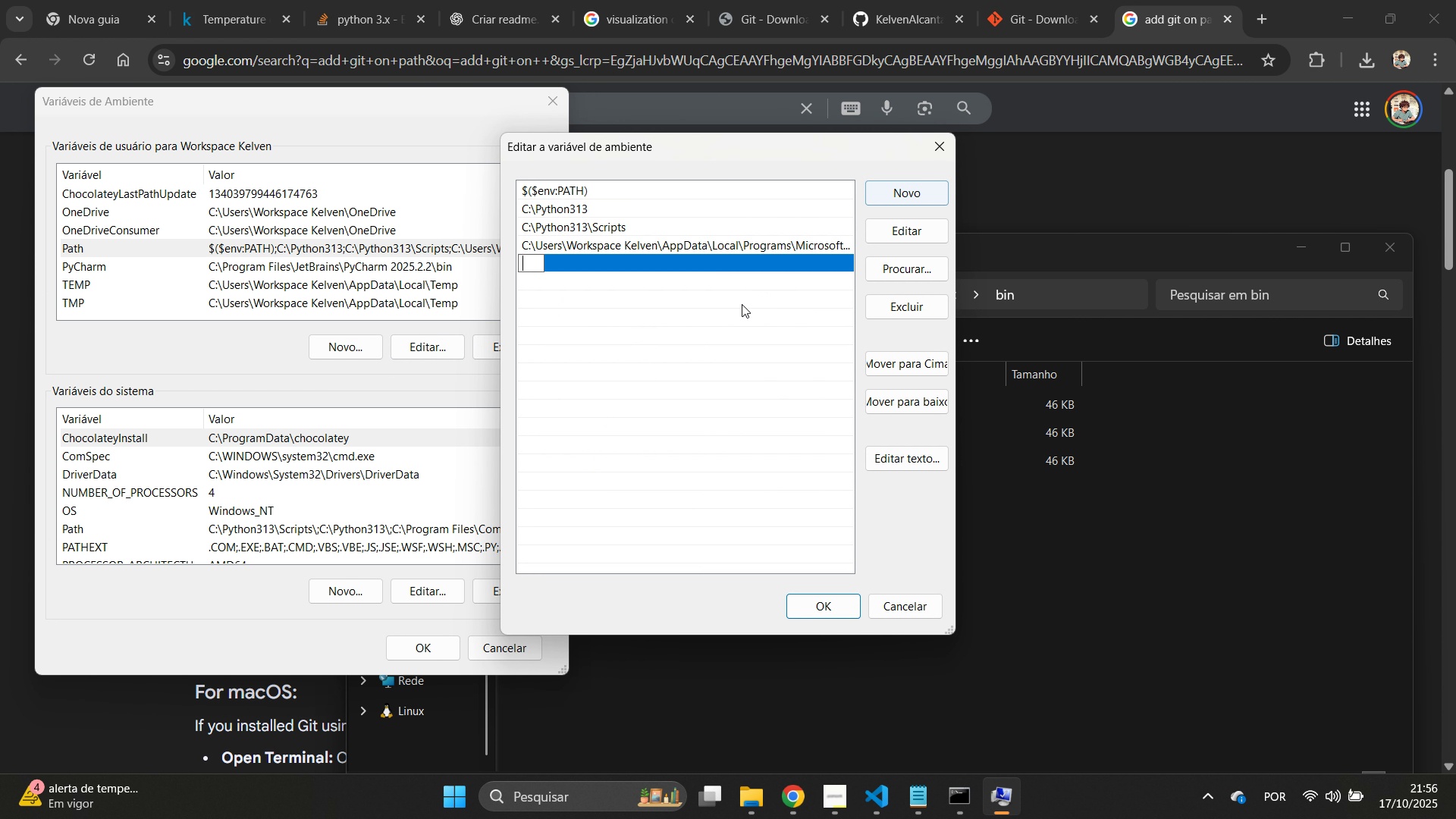 
wait(42.53)
 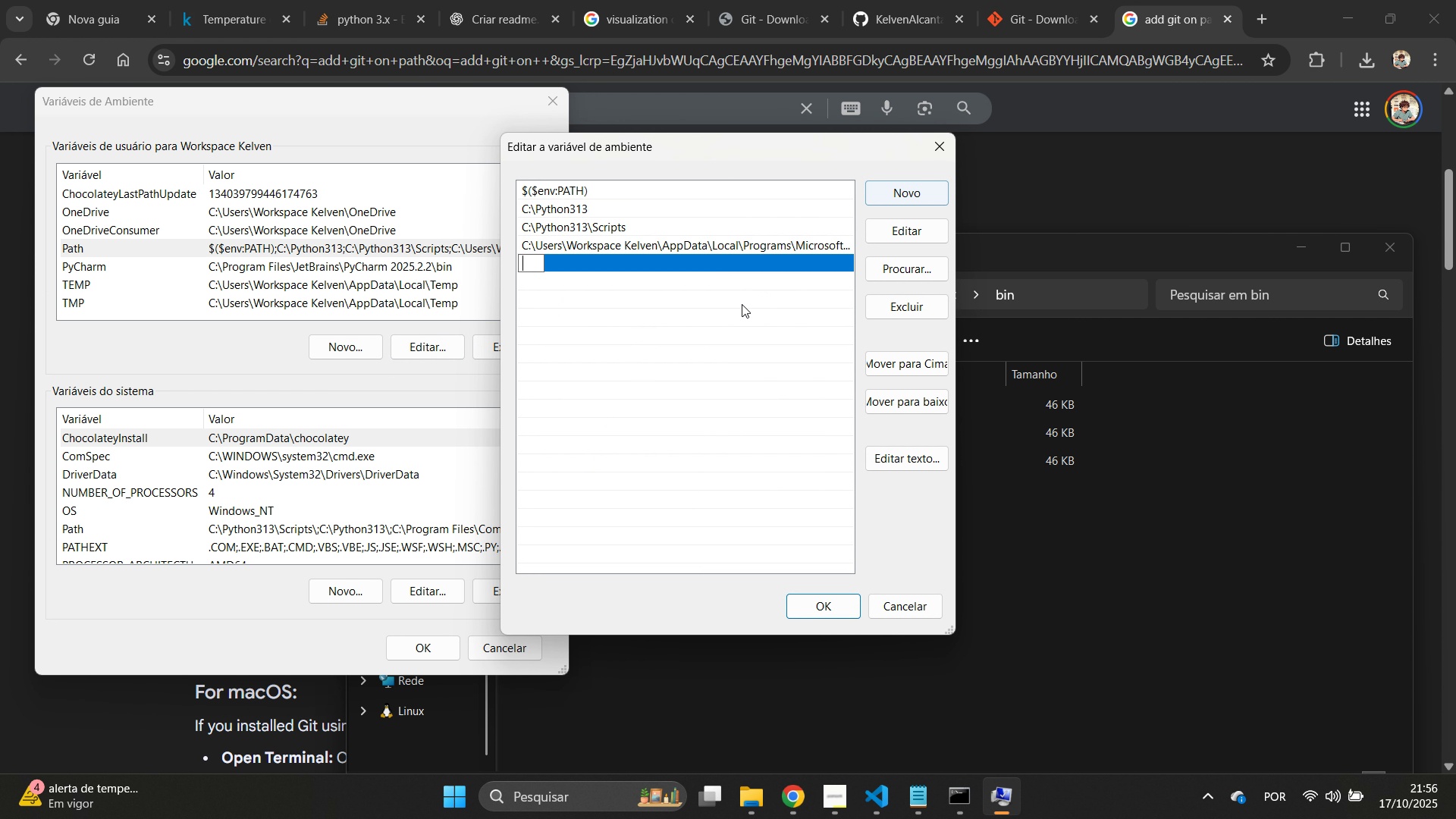 
left_click([956, 805])
 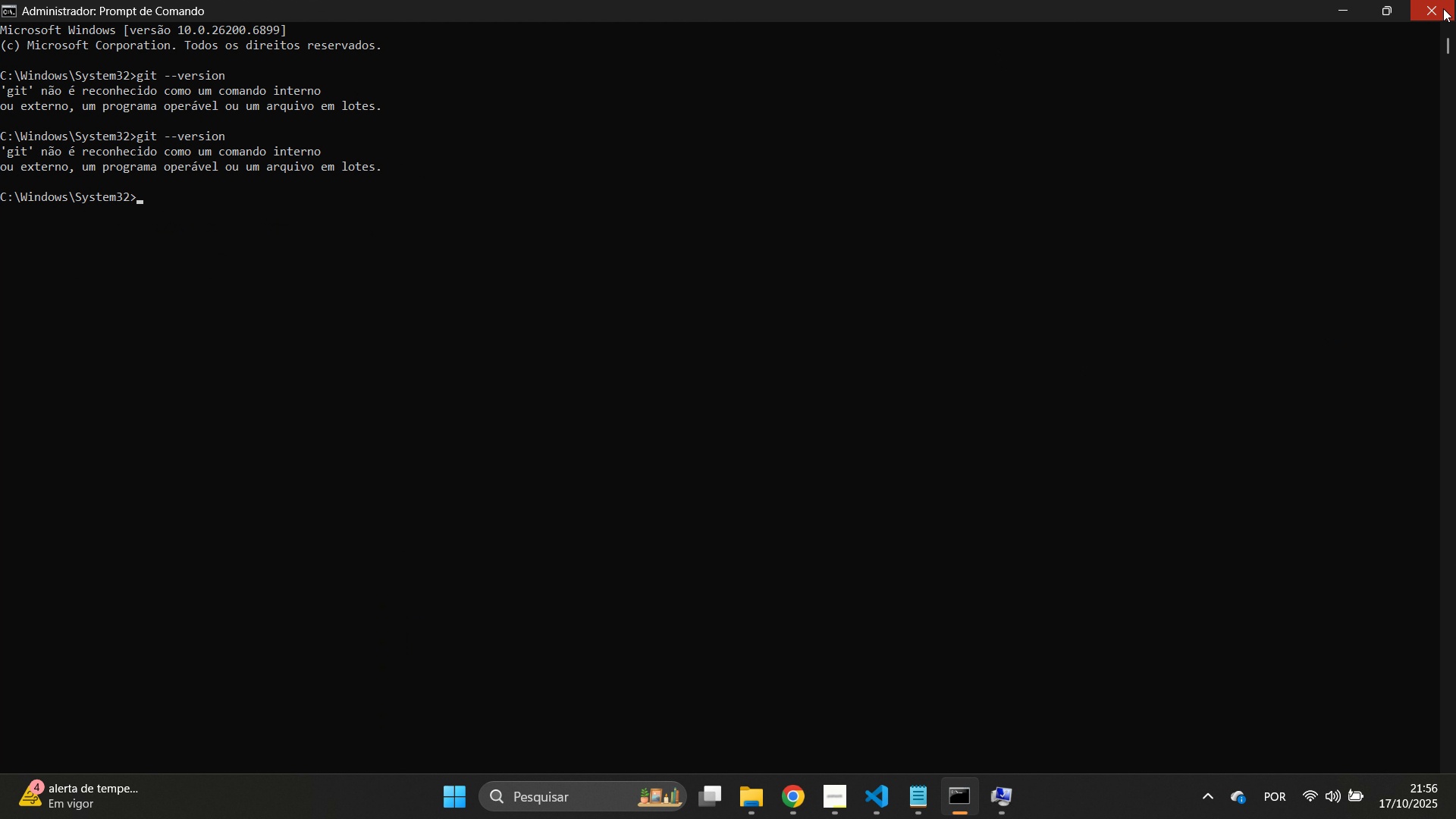 
wait(5.07)
 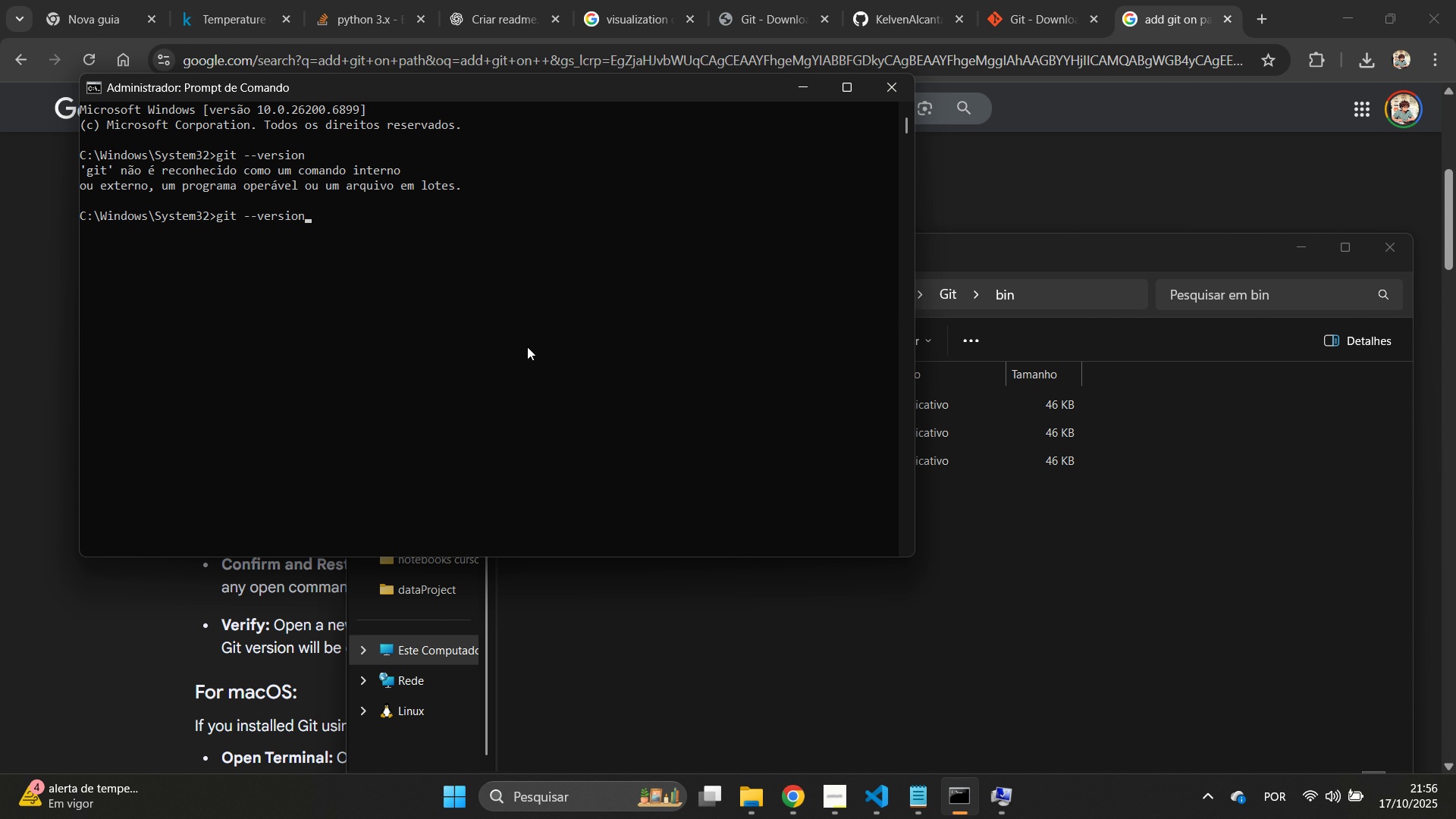 
left_click([601, 810])
 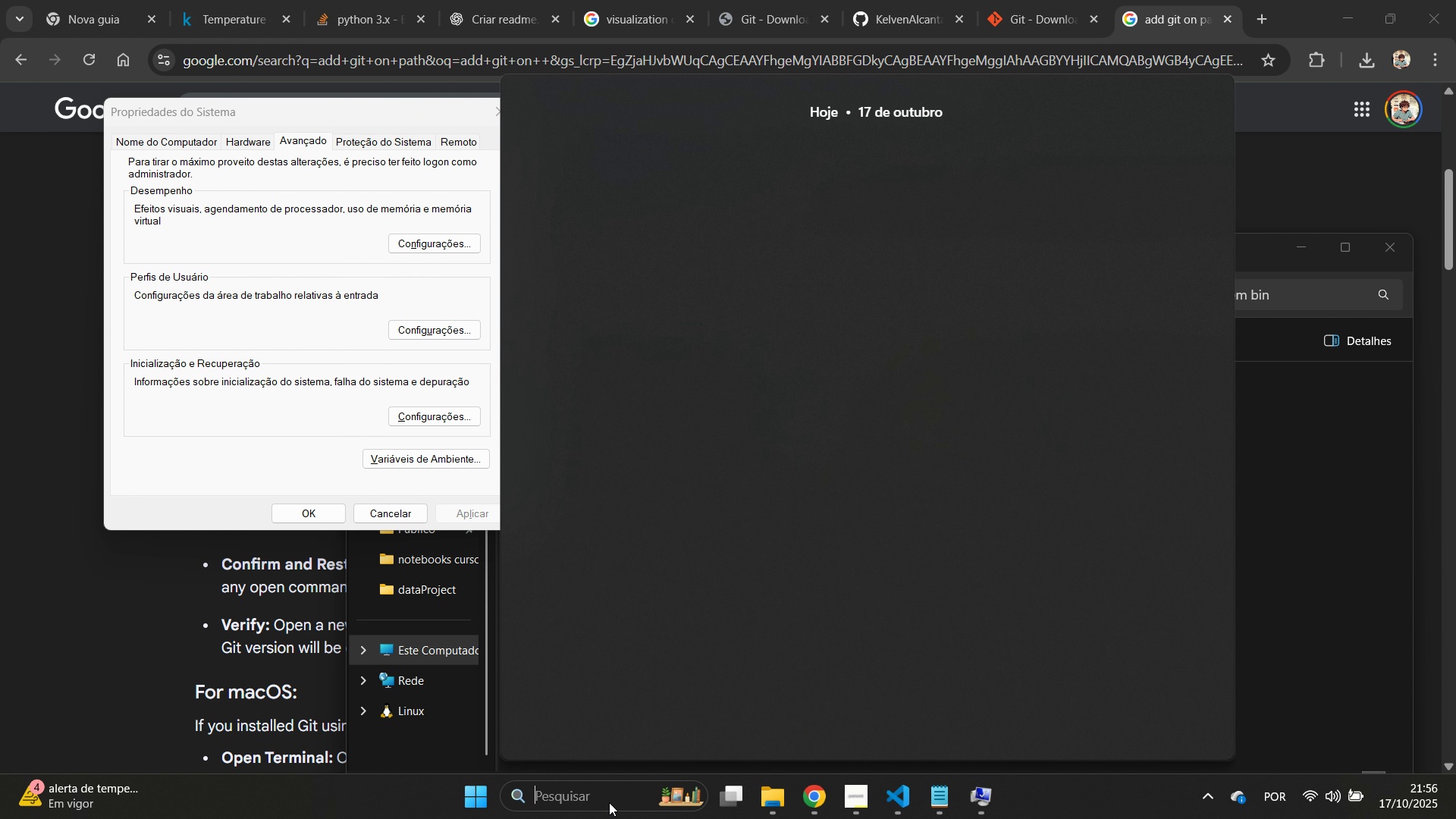 
type(cd)
 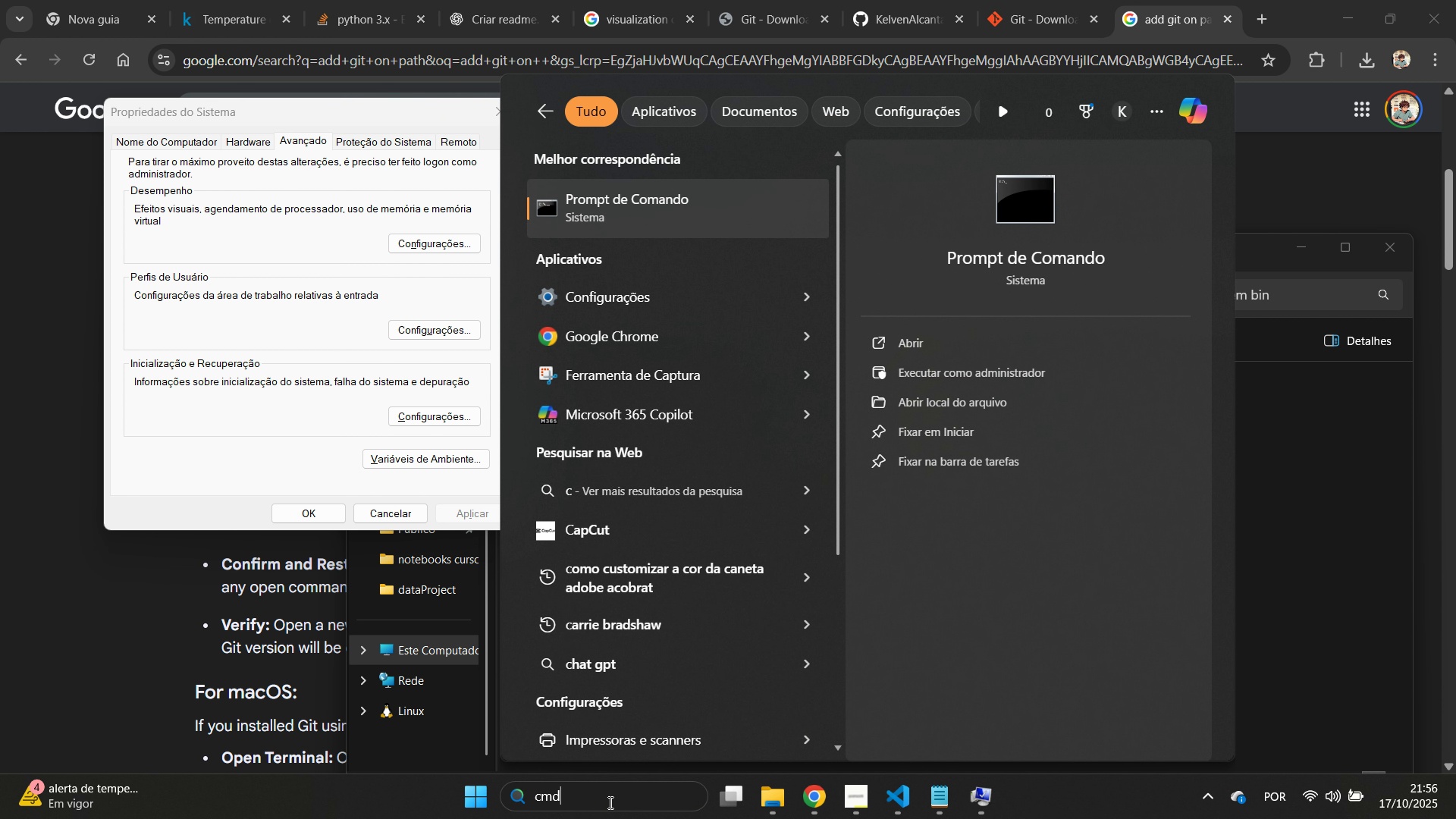 
key(Enter)
 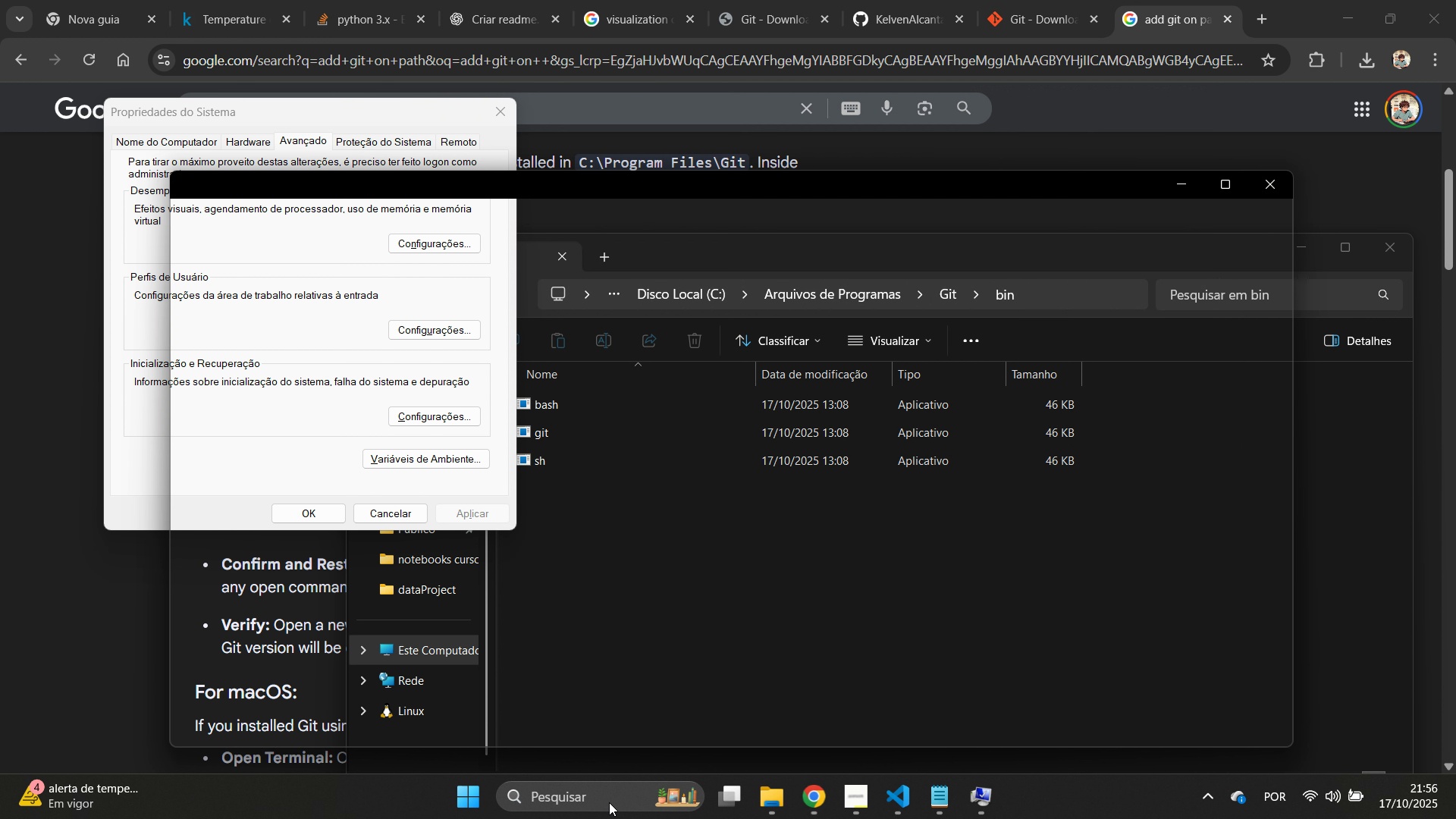 
type(git --version)
 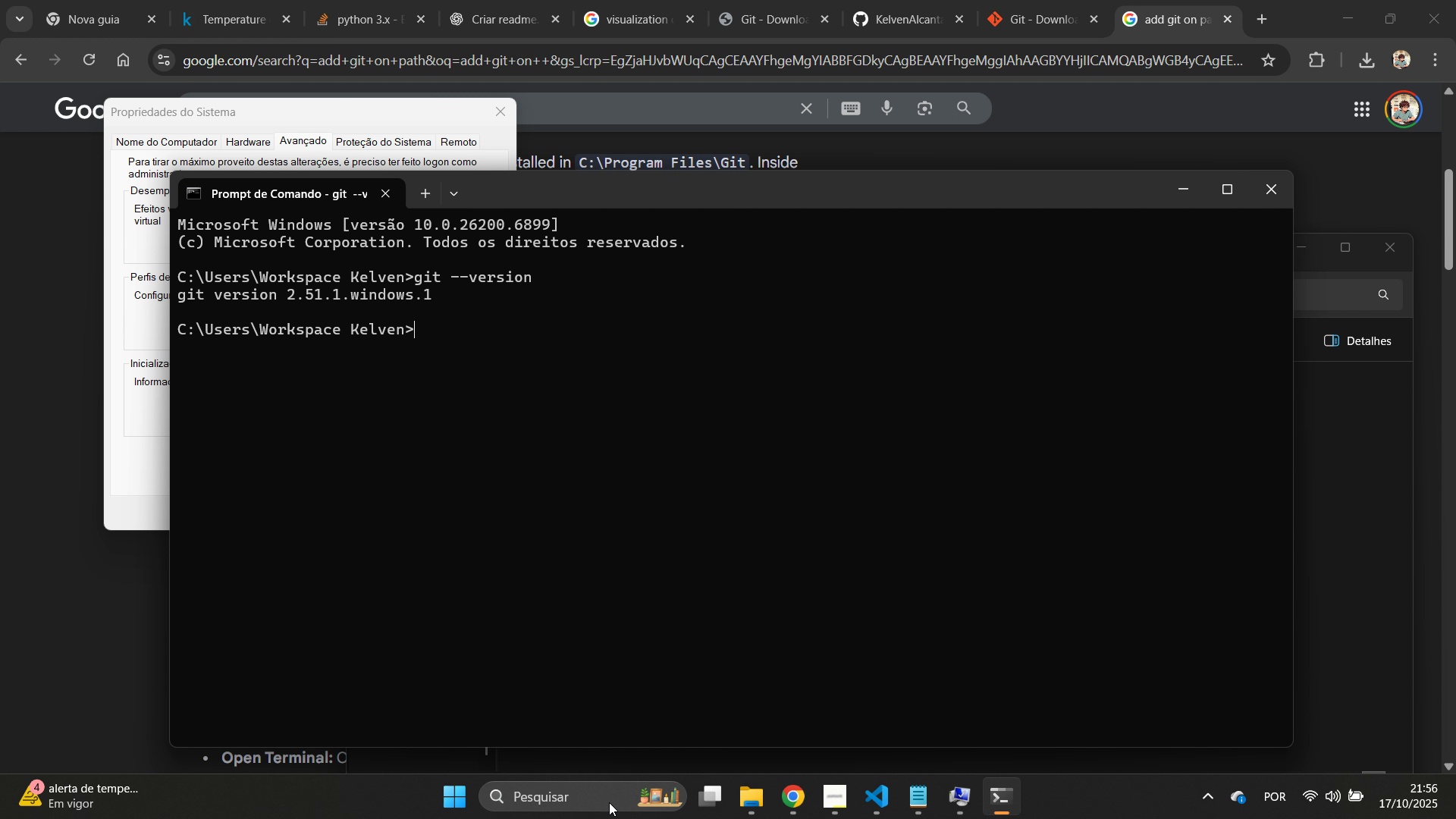 
key(Enter)
 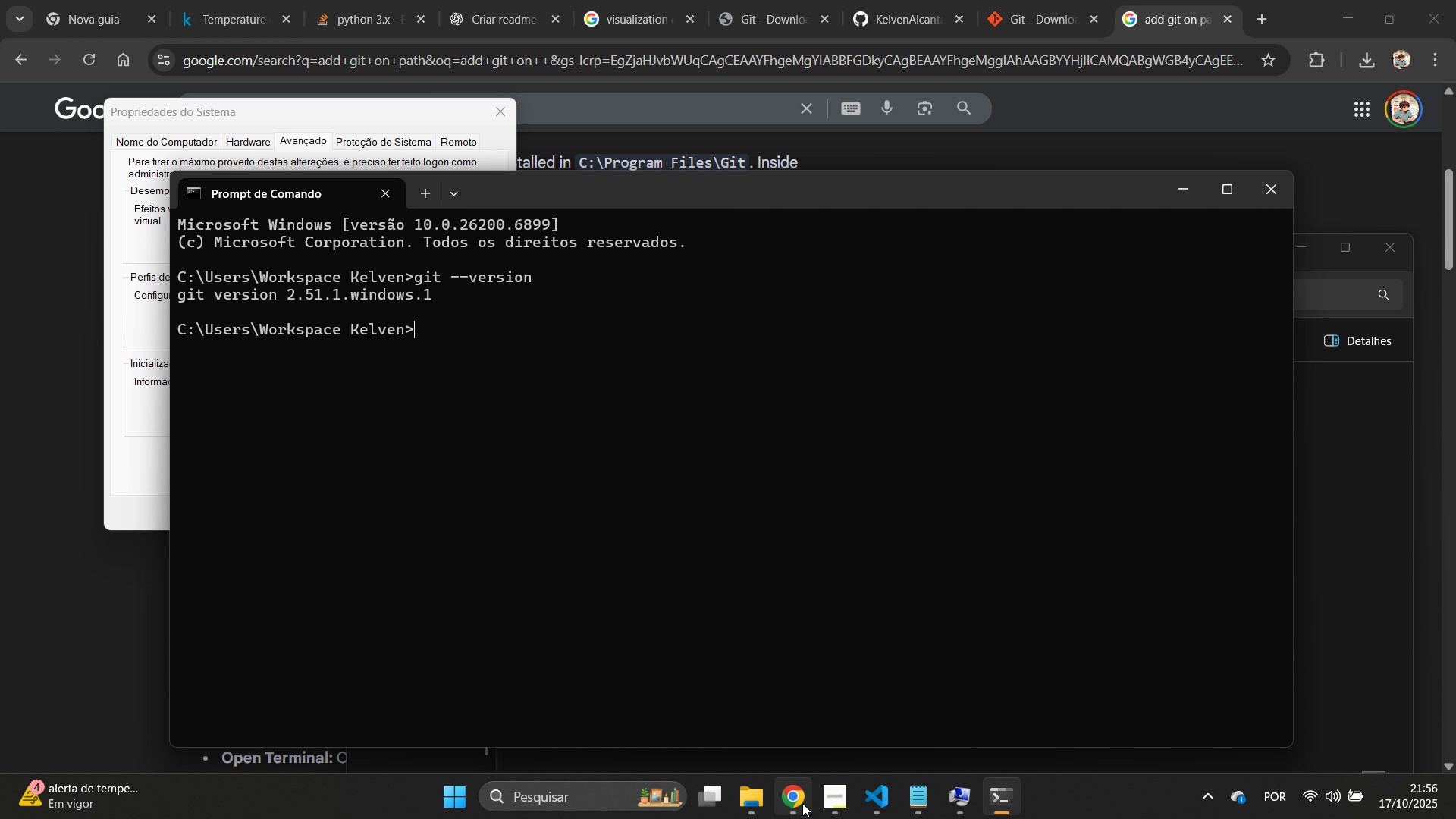 
left_click([876, 791])
 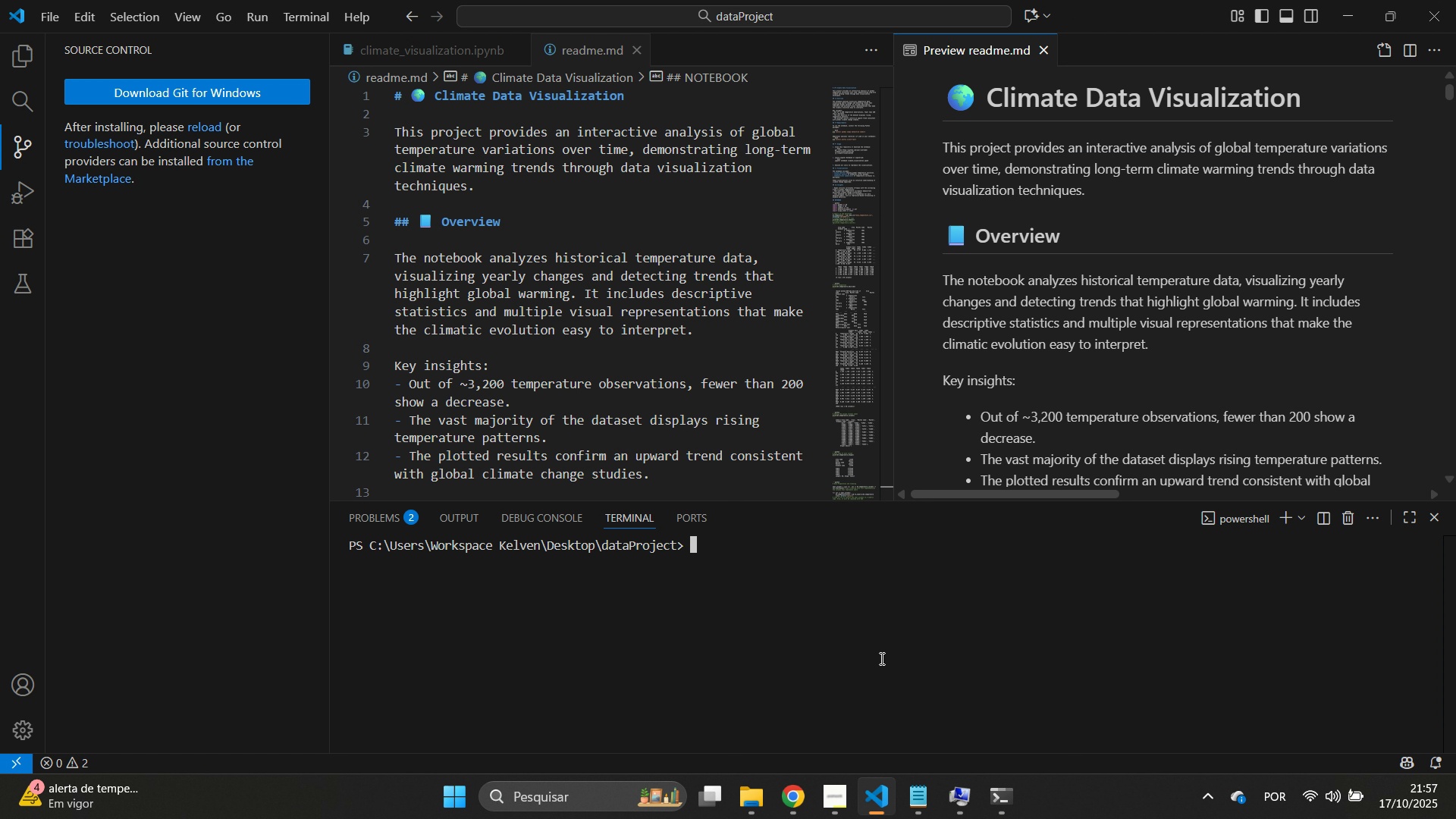 
key(Meta+V)
 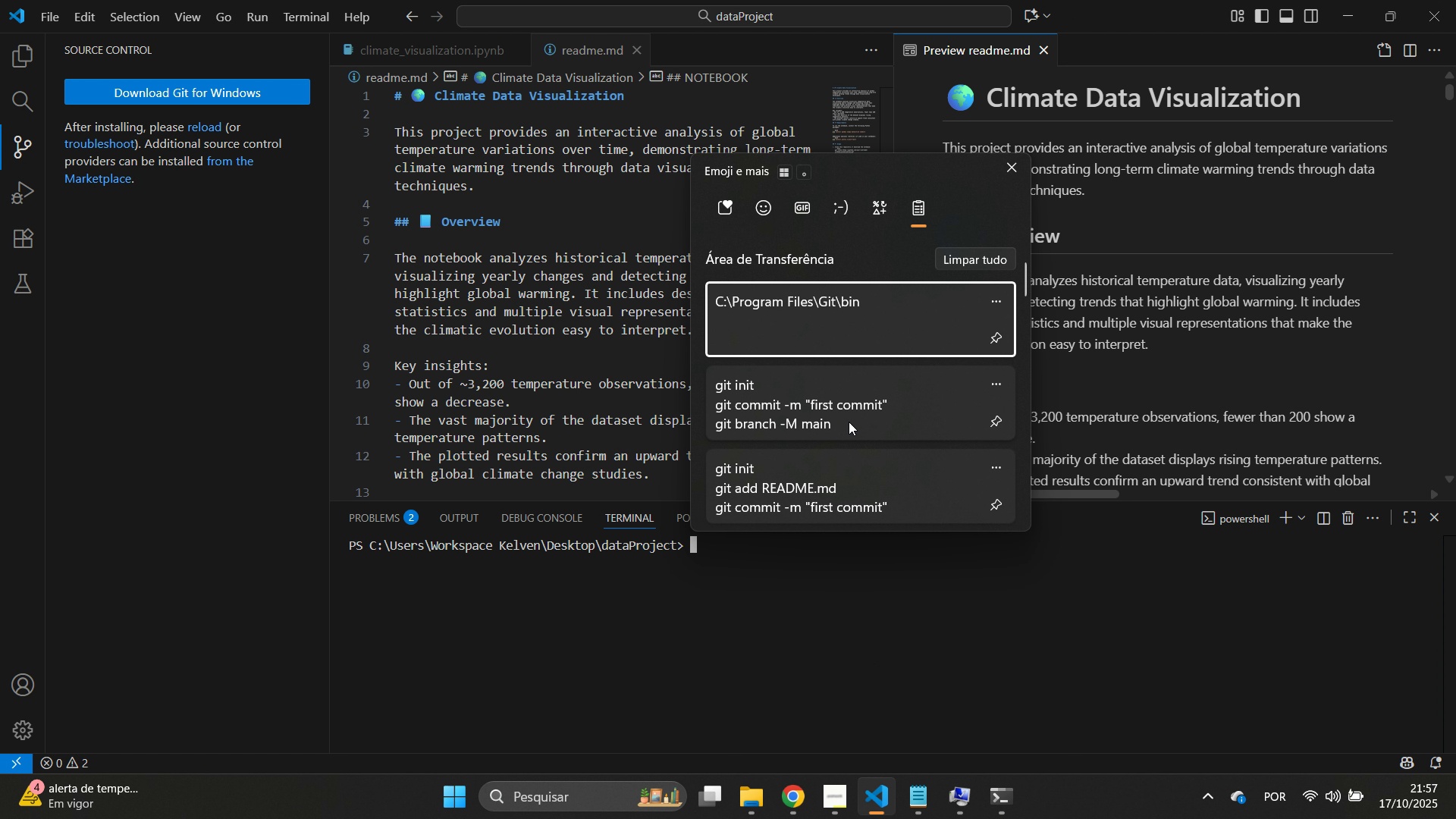 
scroll: coordinate [845, 419], scroll_direction: down, amount: 1.0
 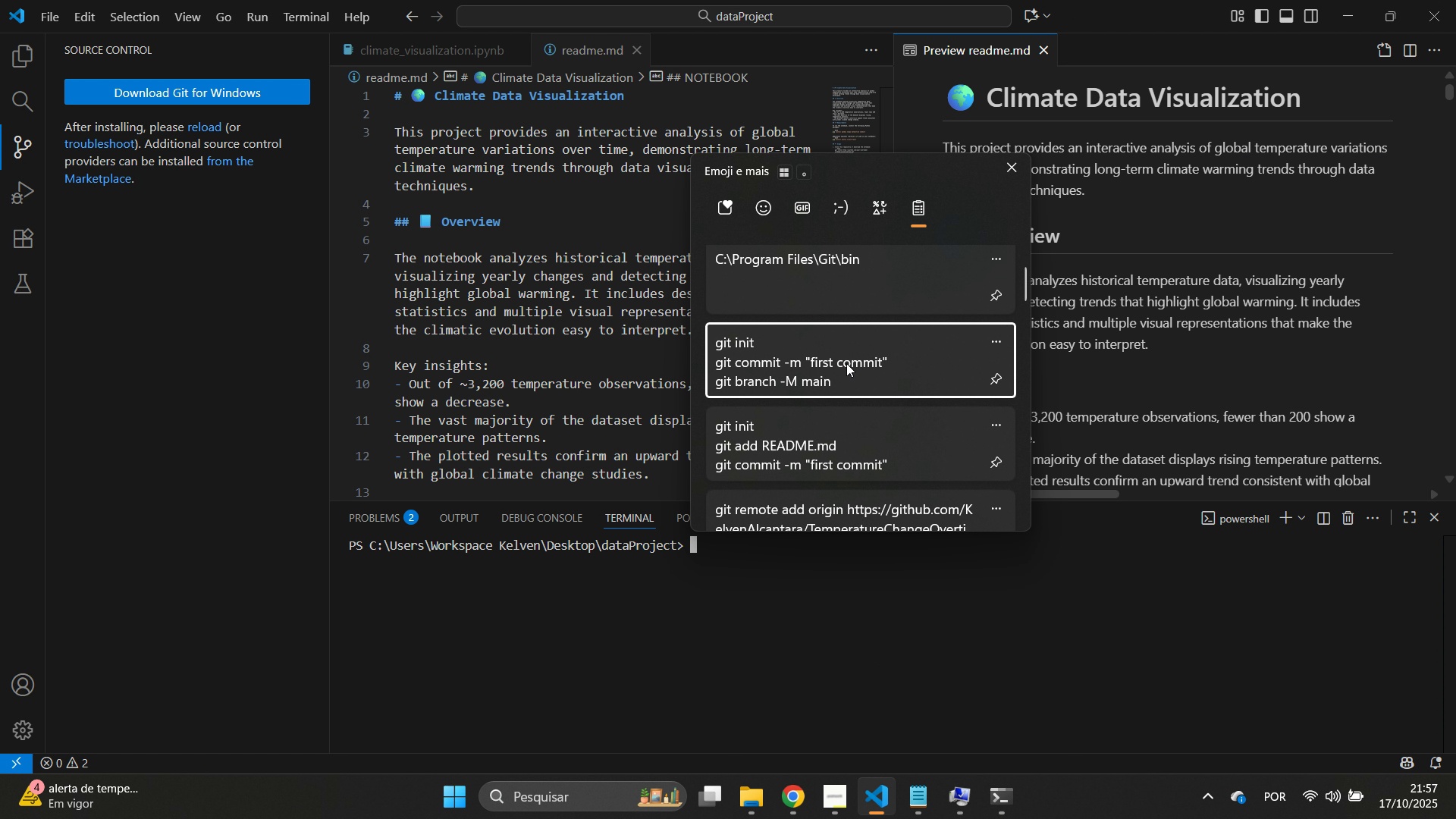 
left_click([846, 363])
 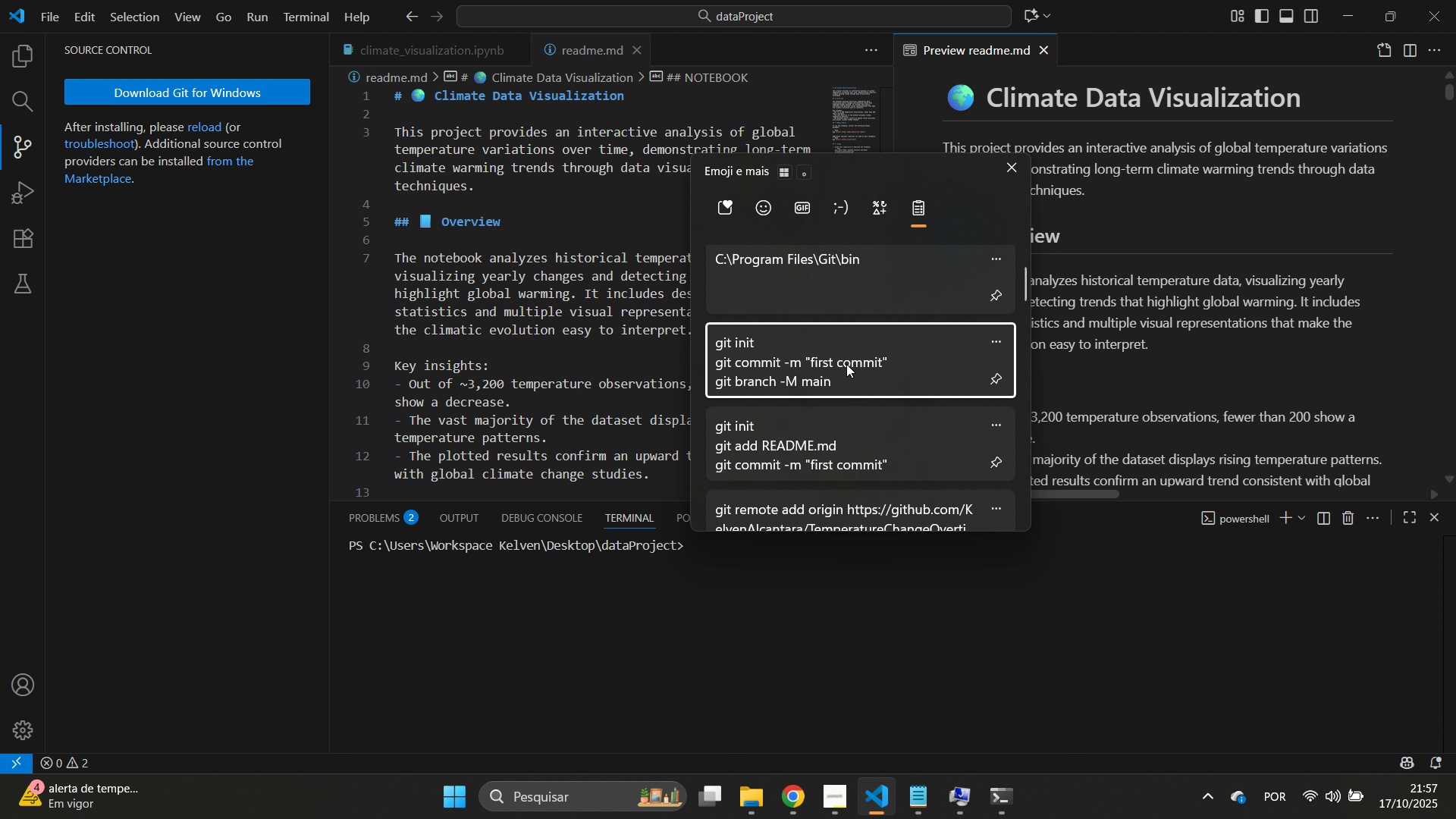 
key(Control+ControlLeft)
 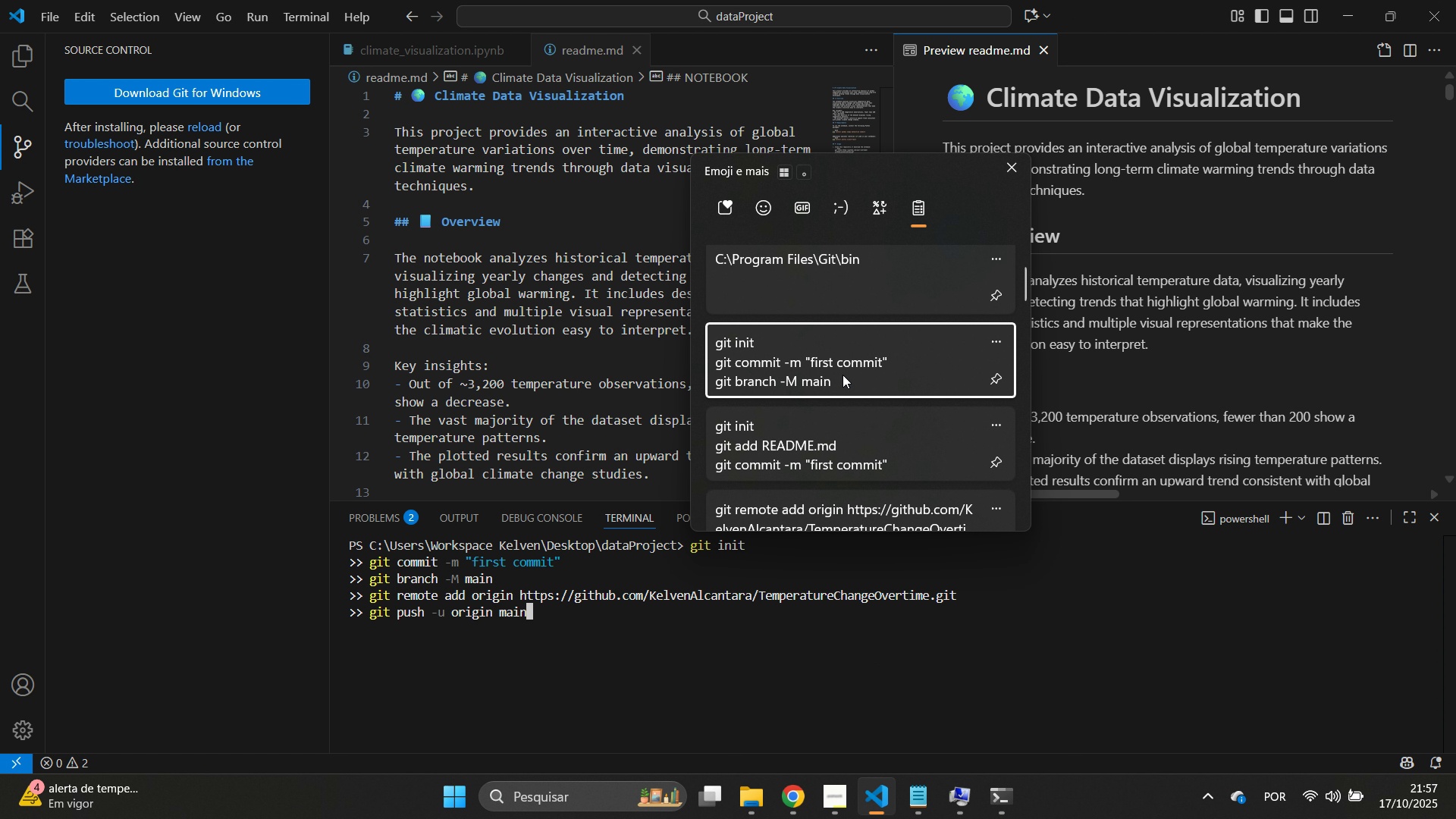 
hold_key(key=V, duration=8.47)
 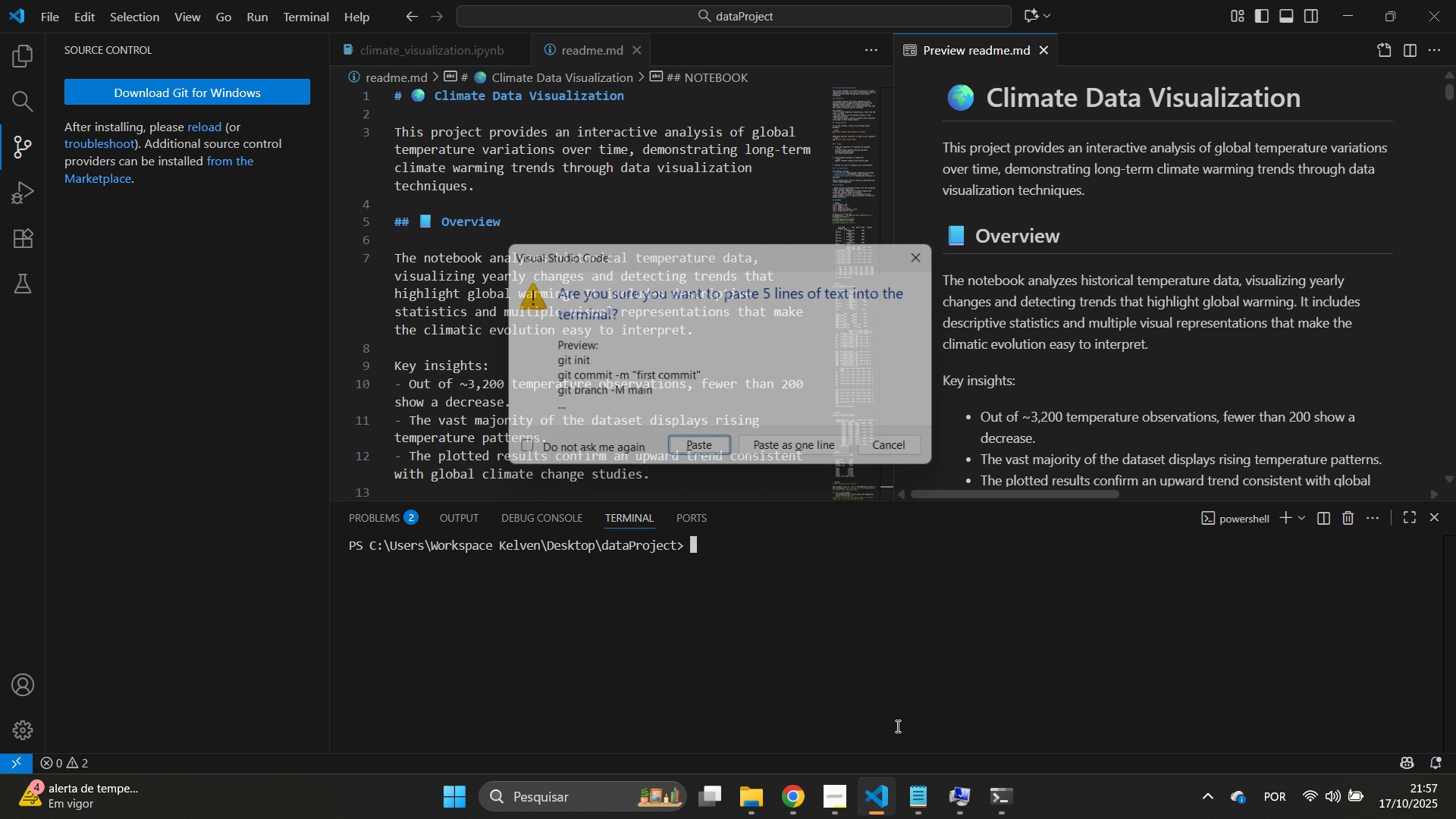 
key(Enter)
 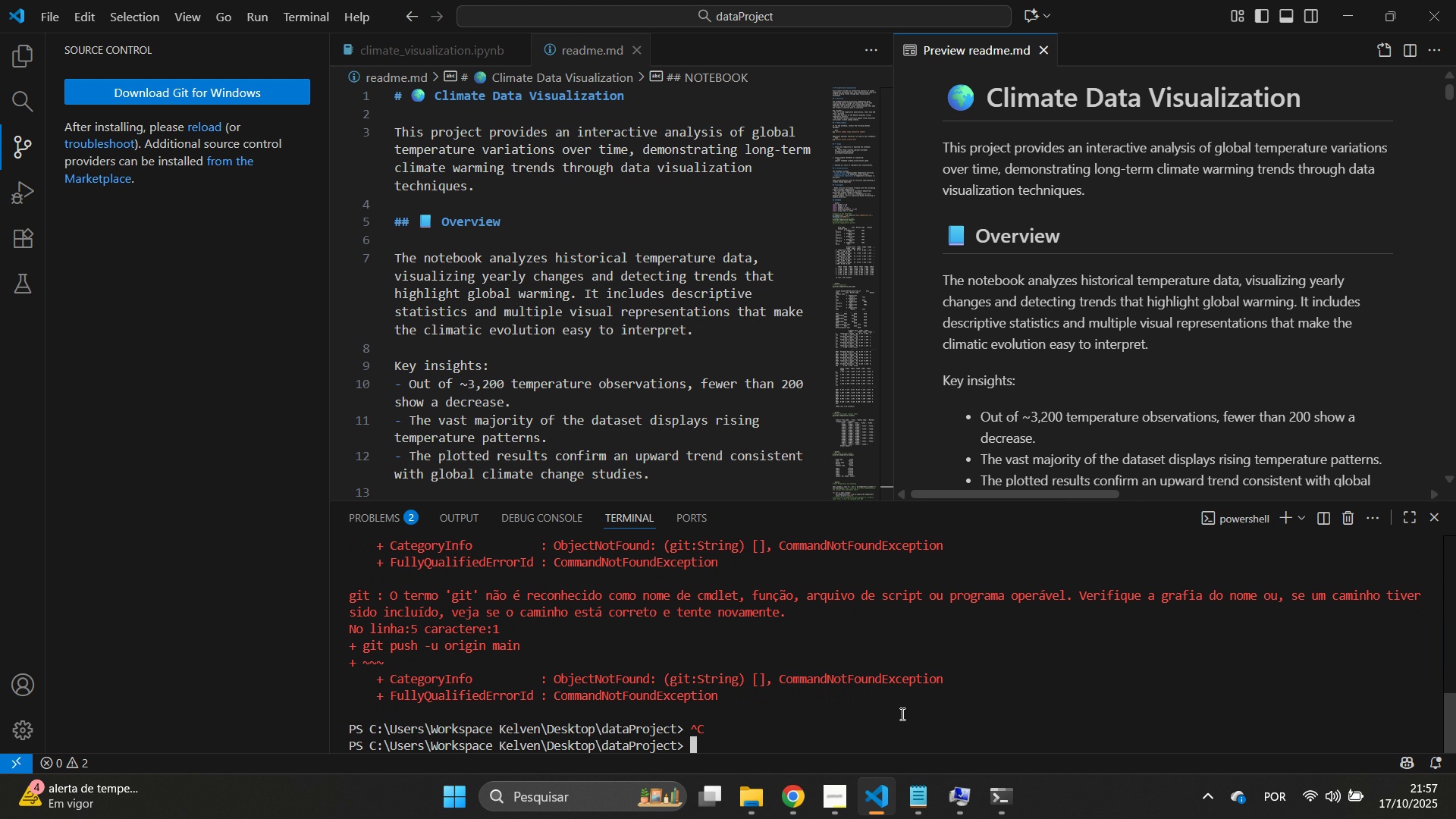 
key(Control+C)
 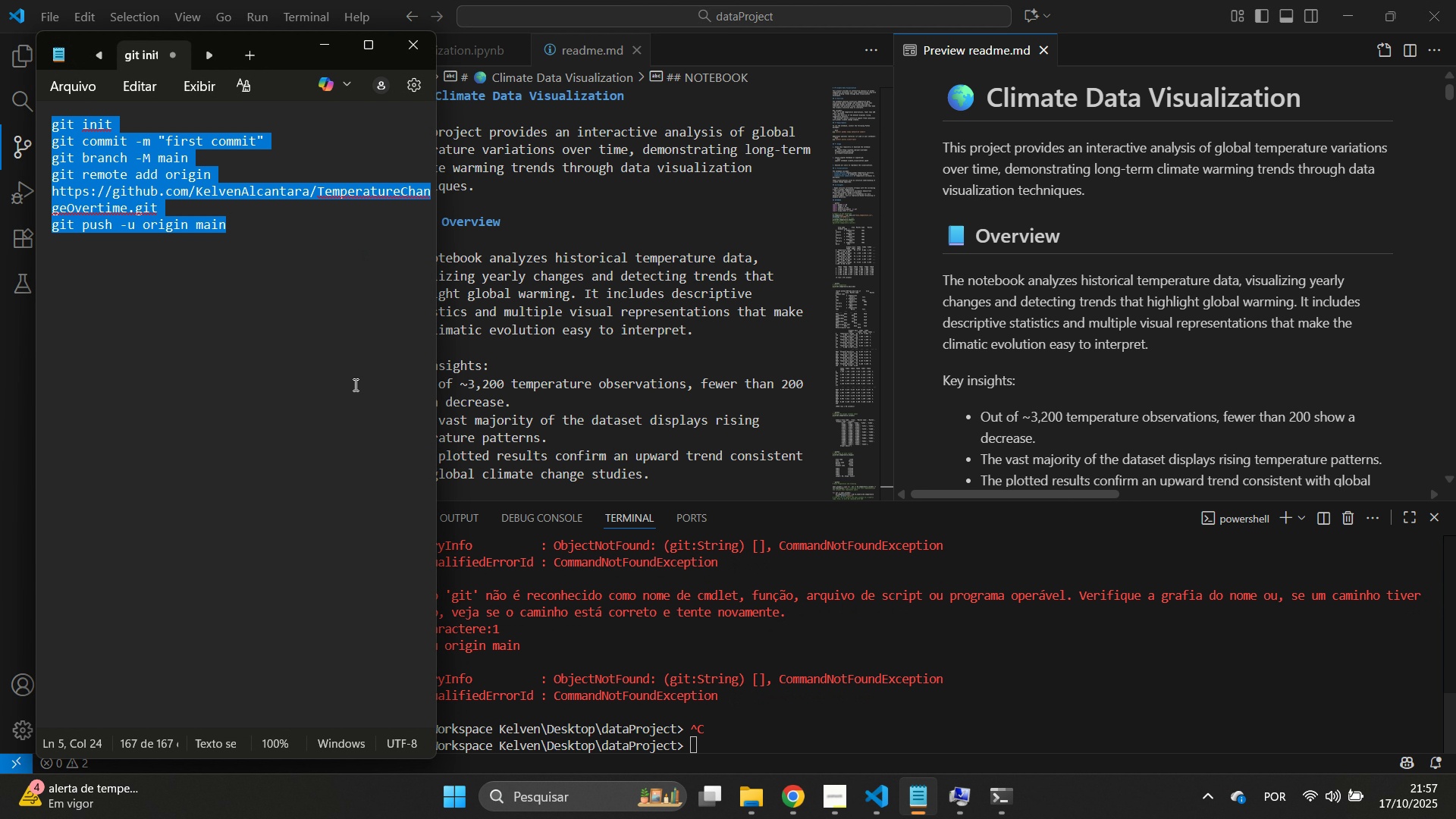 
double_click([226, 265])
 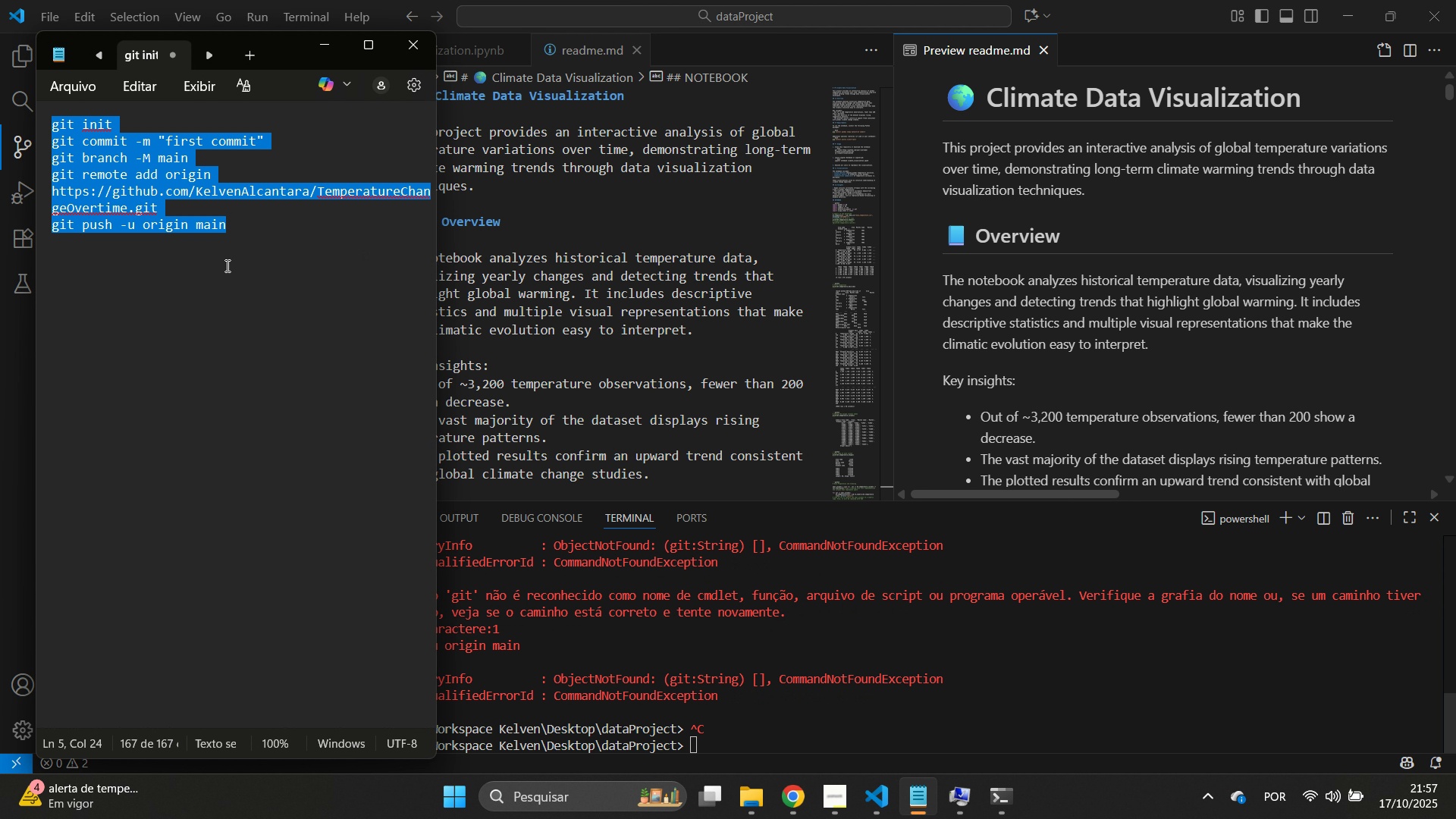 
key(Control+A)
 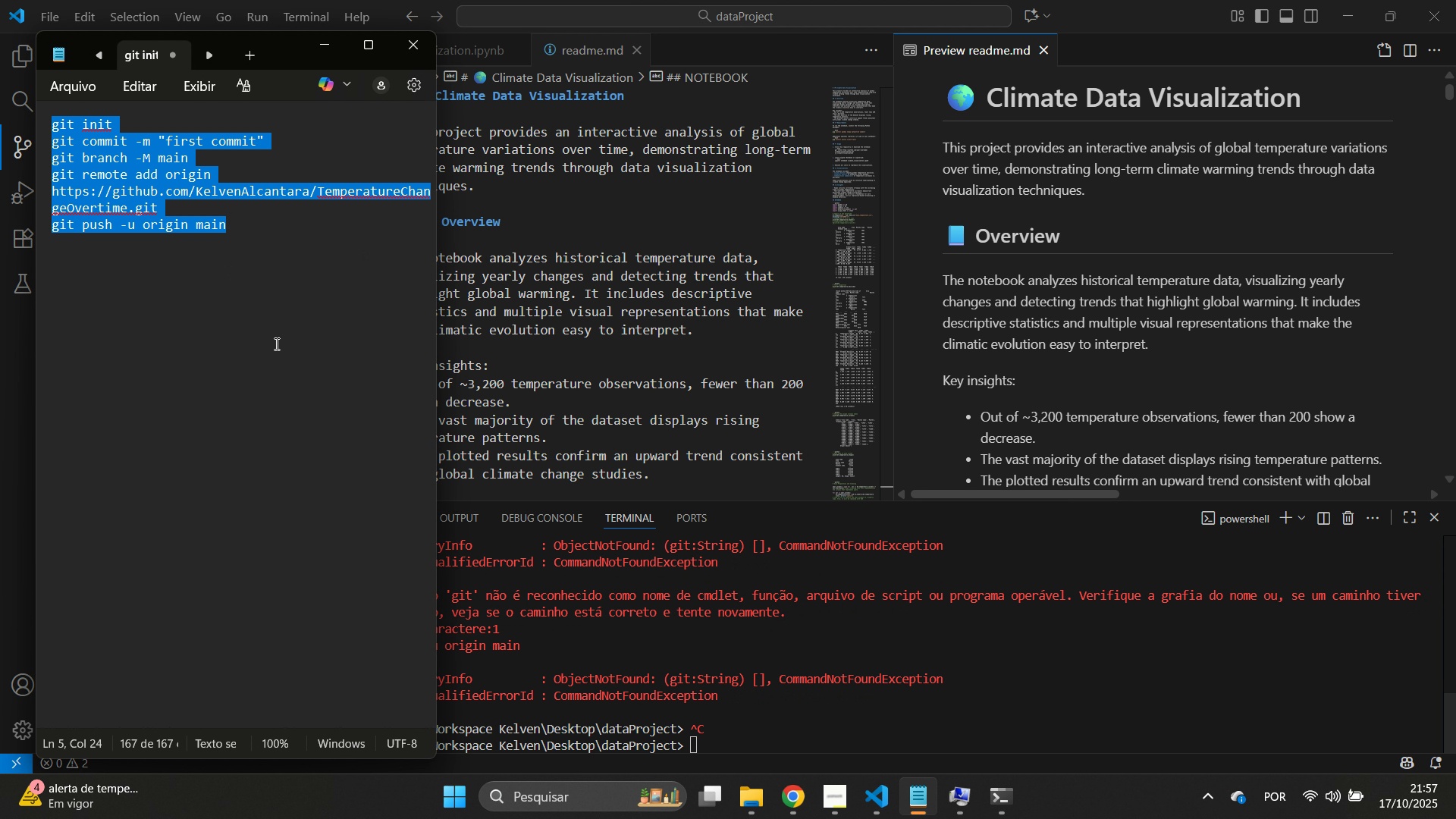 
key(Control+C)
 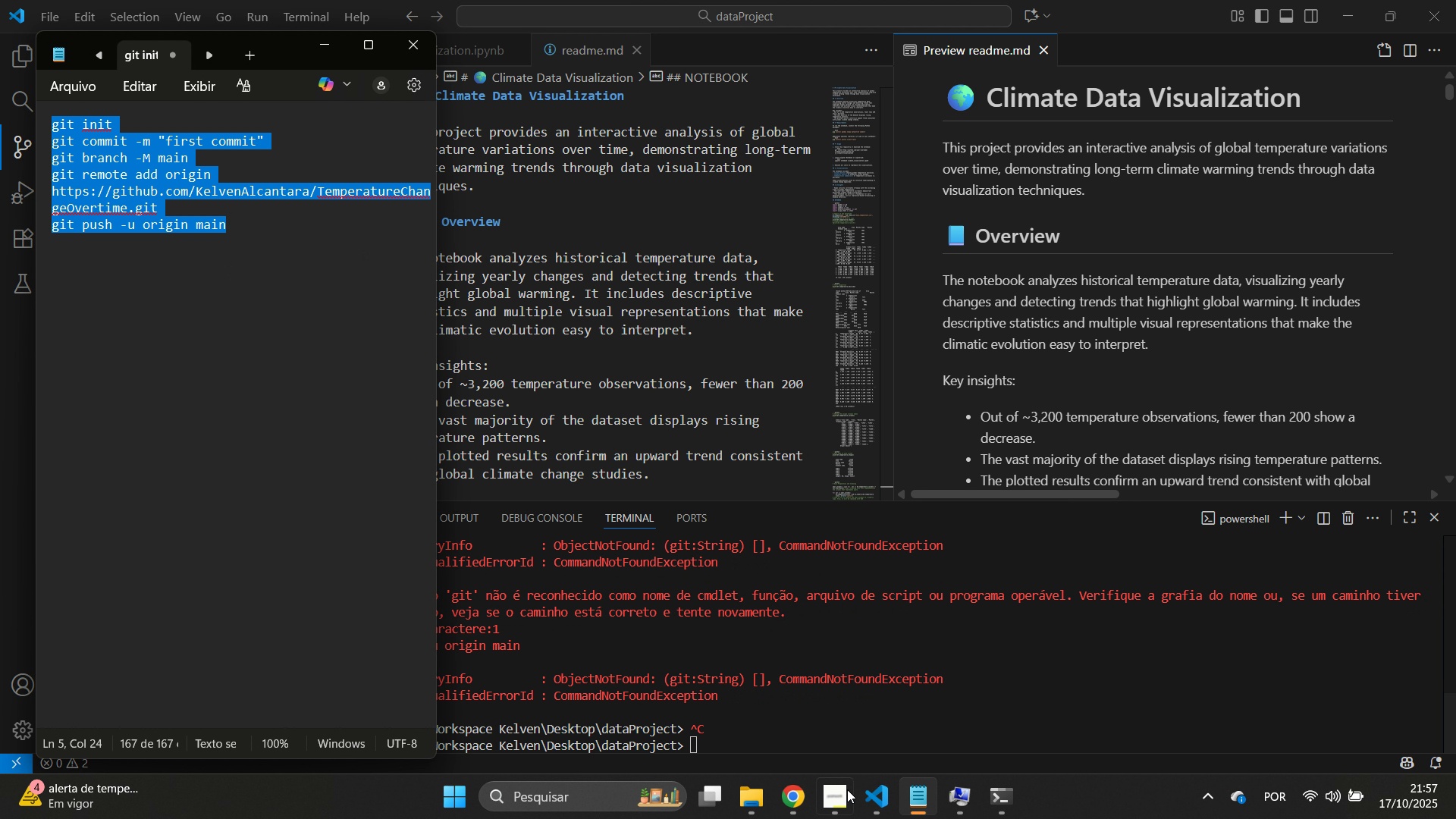 
key(Control+C)
 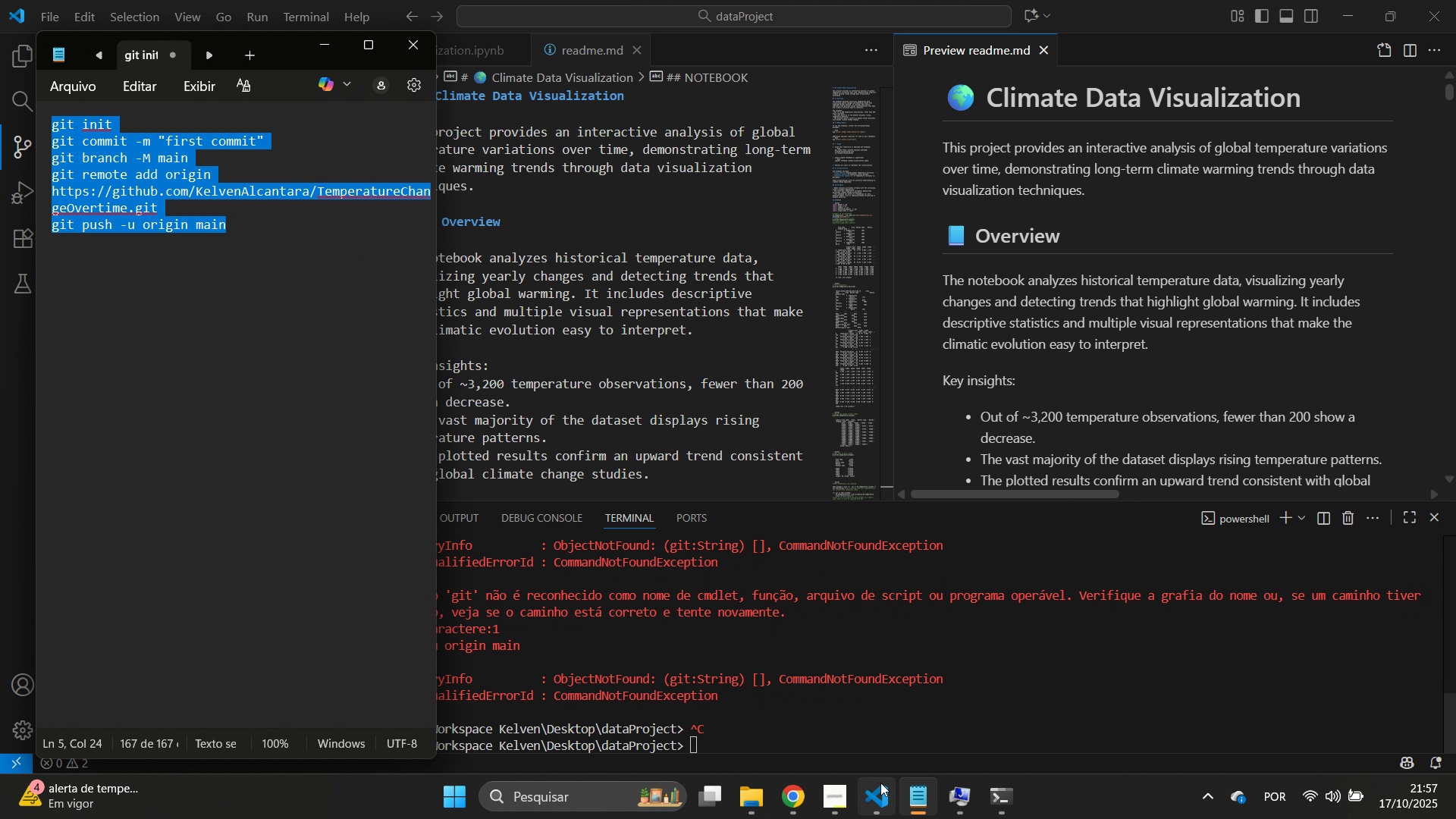 
key(Control+C)
 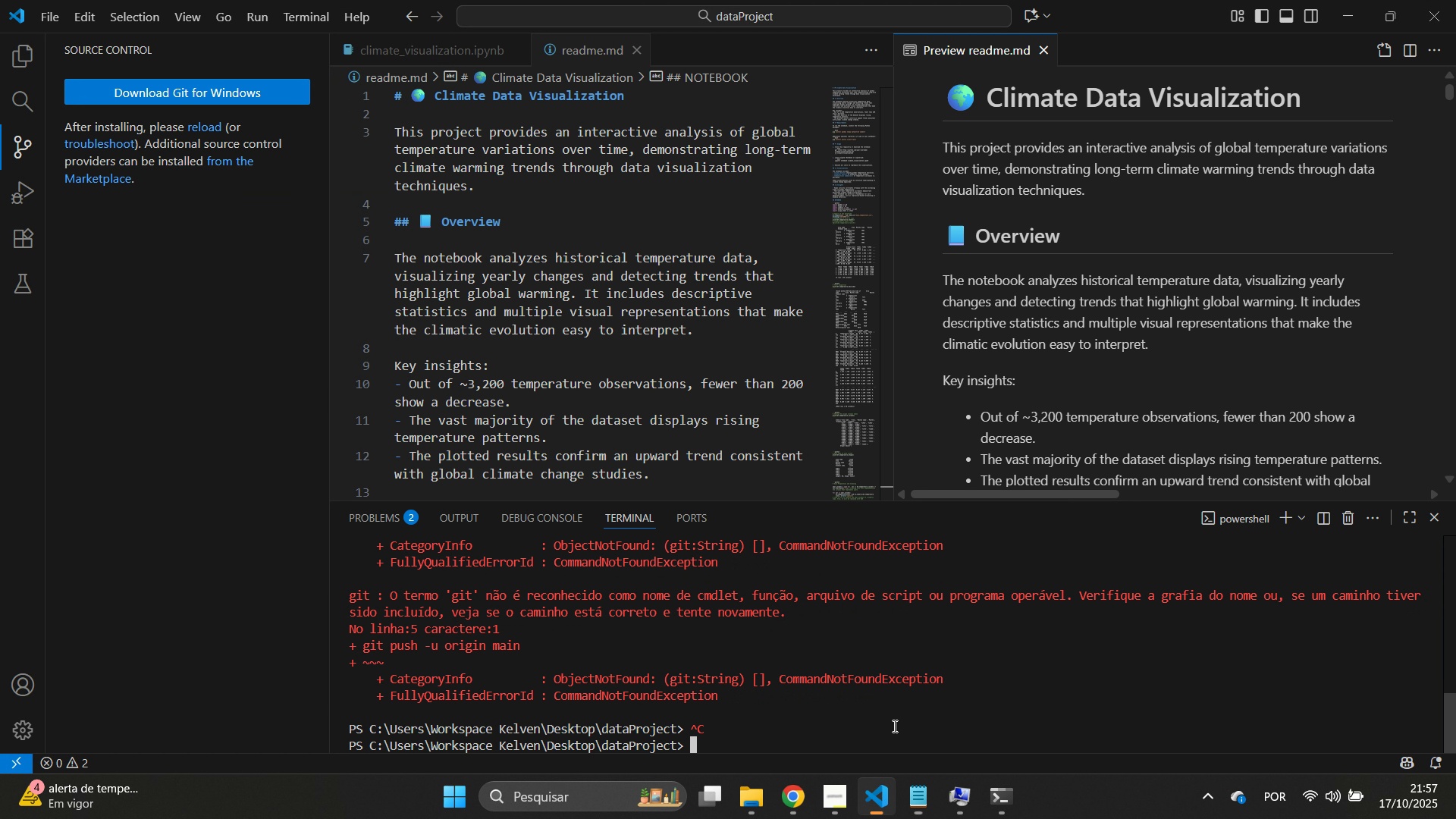 
left_click([893, 726])
 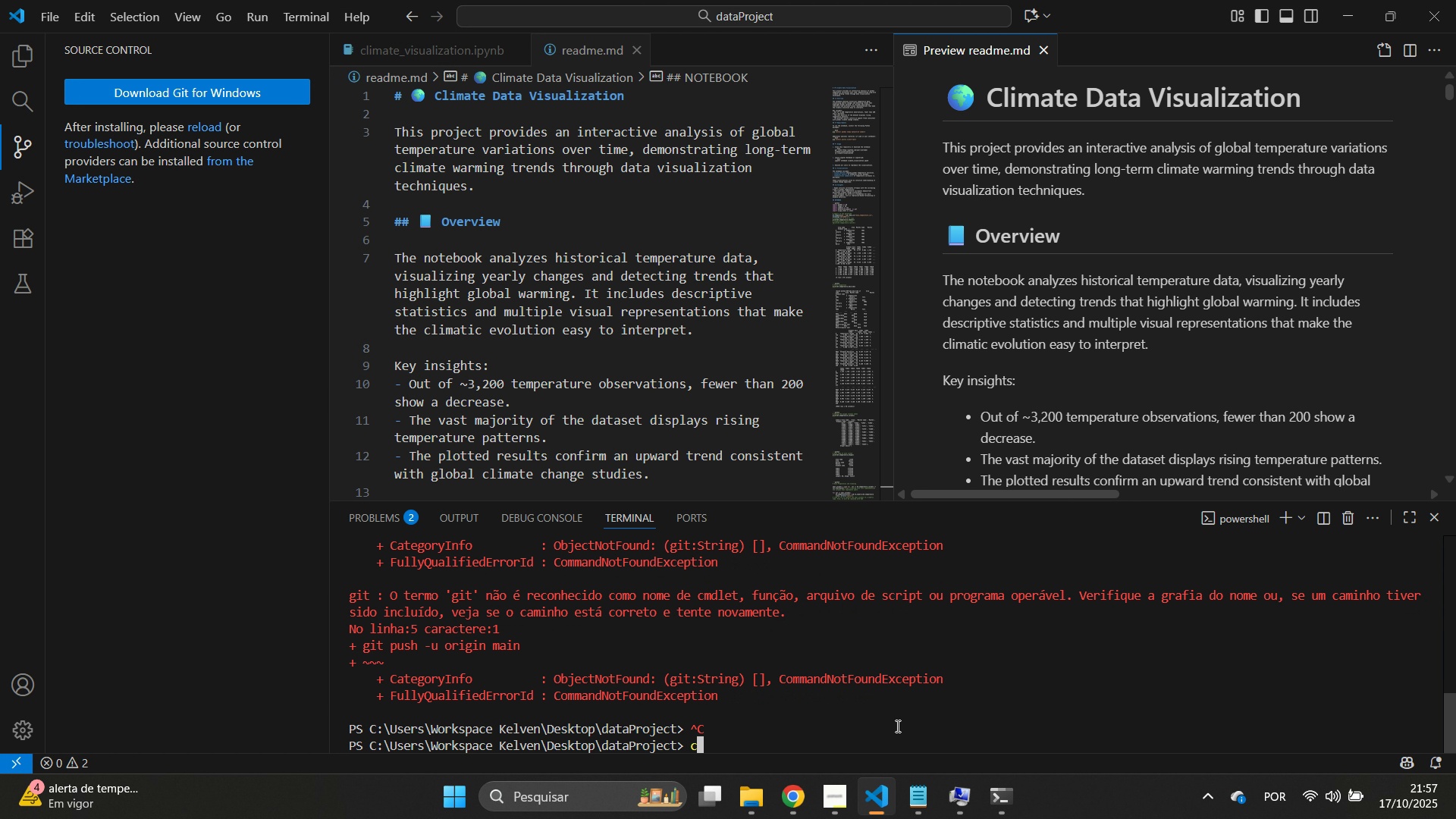 
type(clear)
 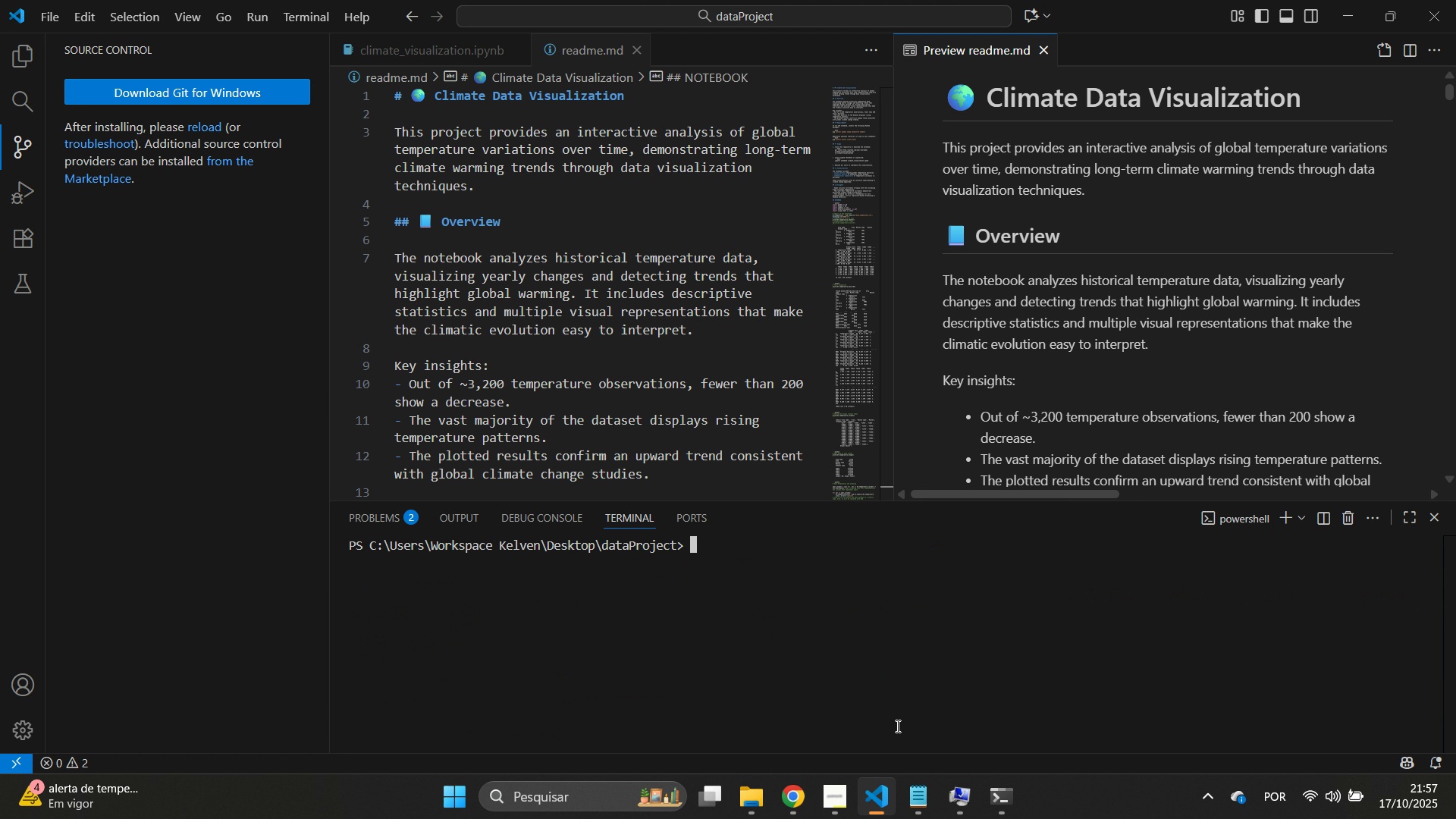 
key(Enter)
 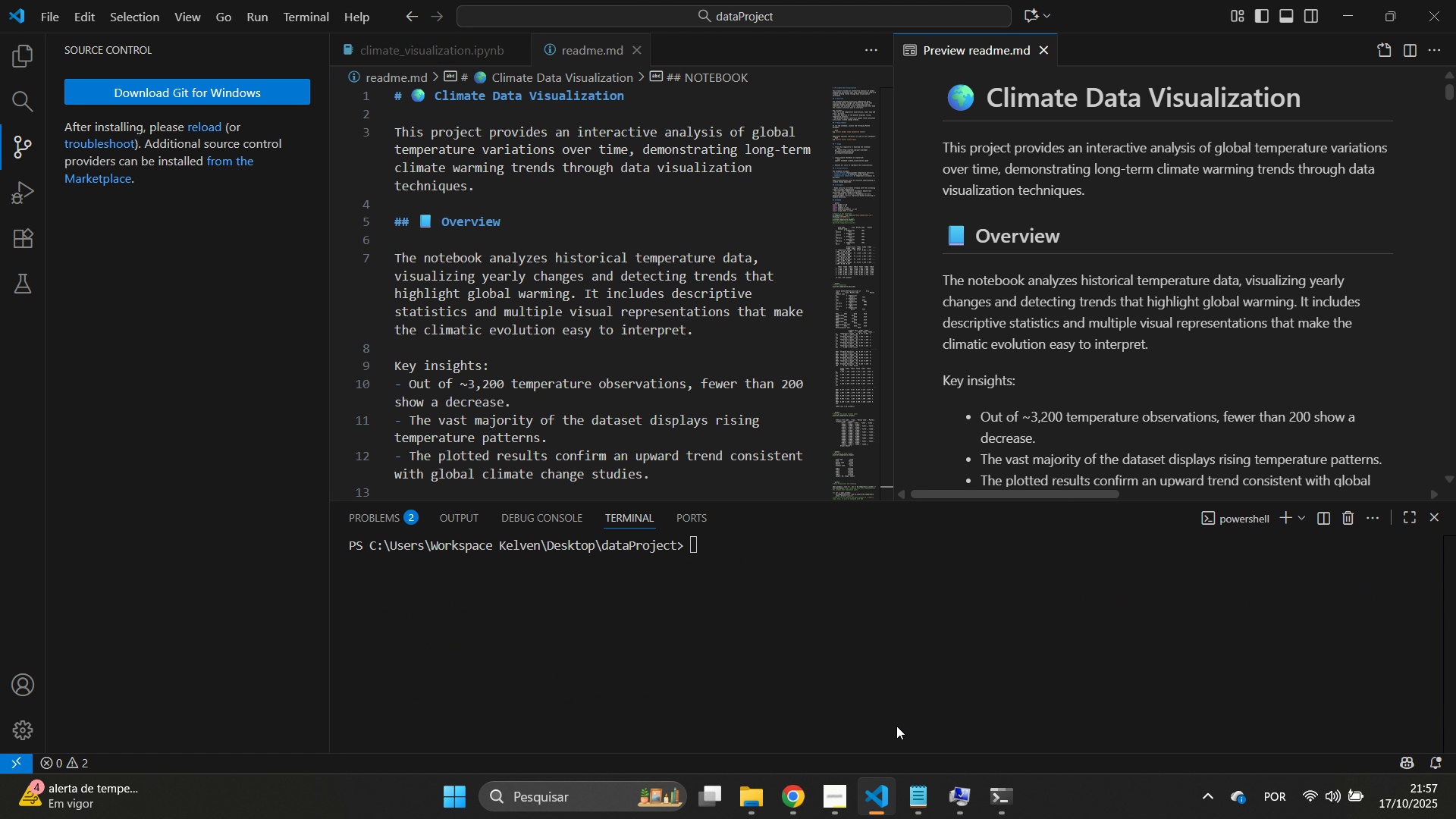 
hold_key(key=ControlLeft, duration=0.44)
 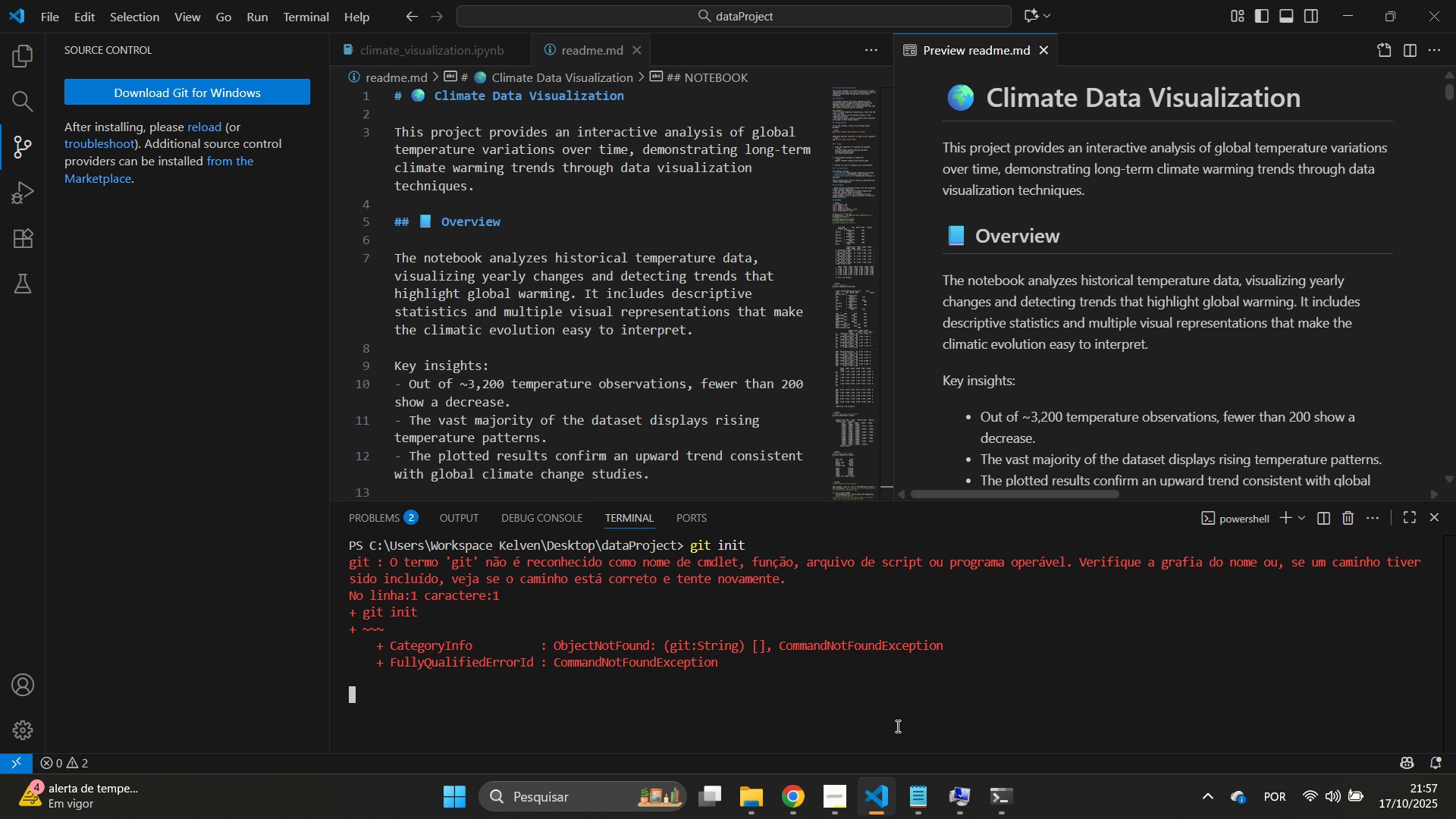 
hold_key(key=ShiftLeft, duration=0.42)
 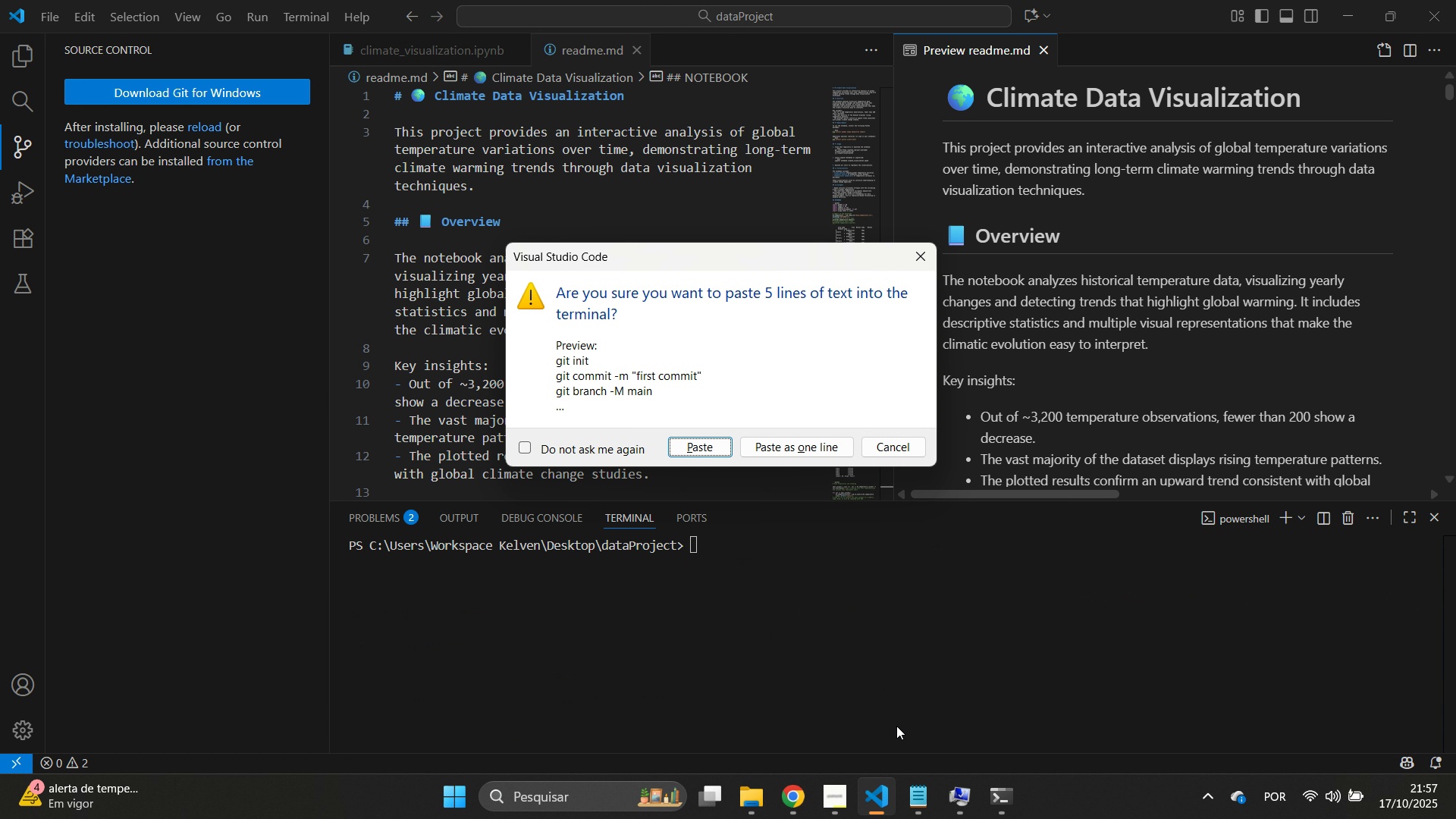 
key(Enter)
 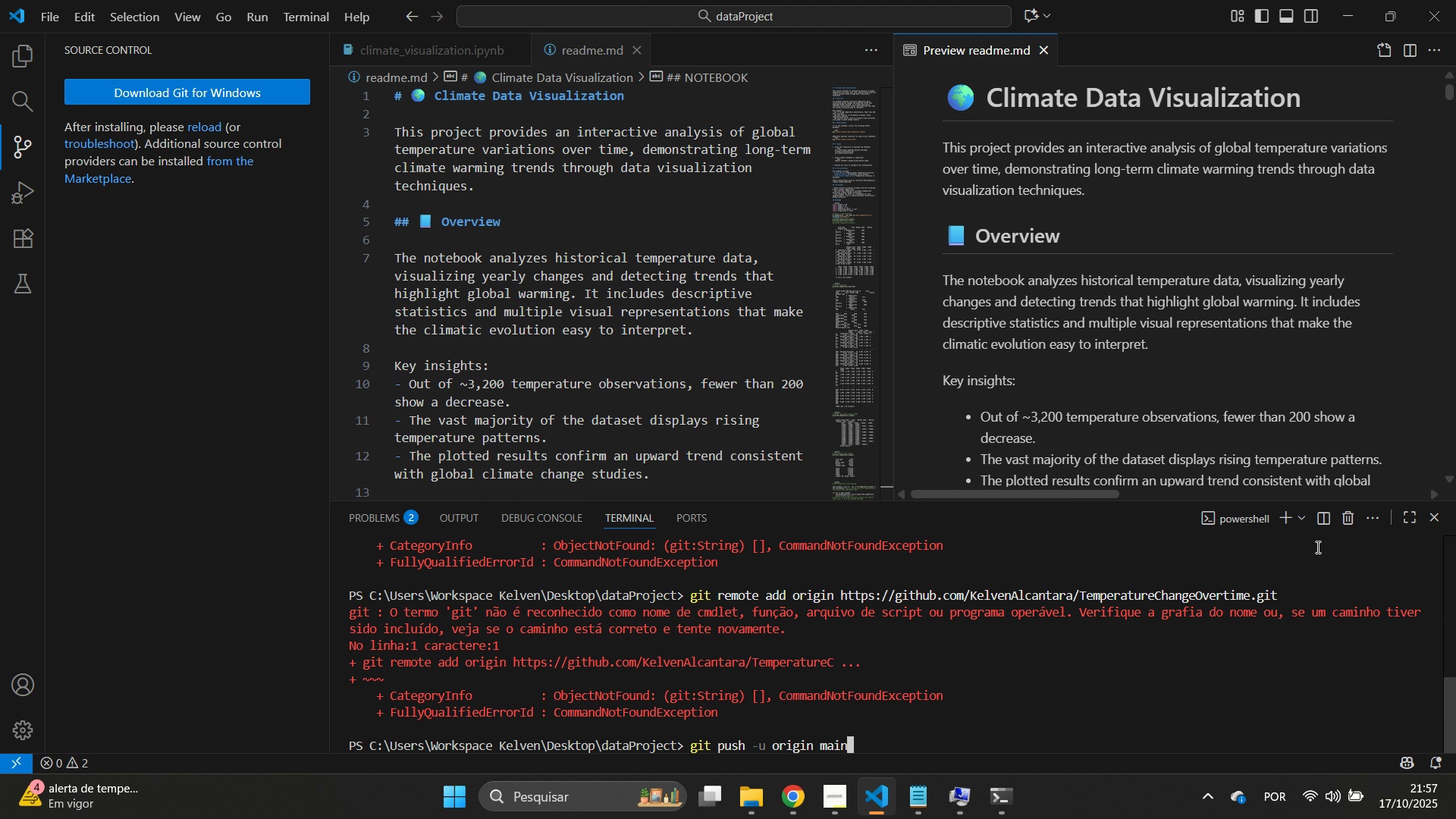 
left_click([1289, 523])
 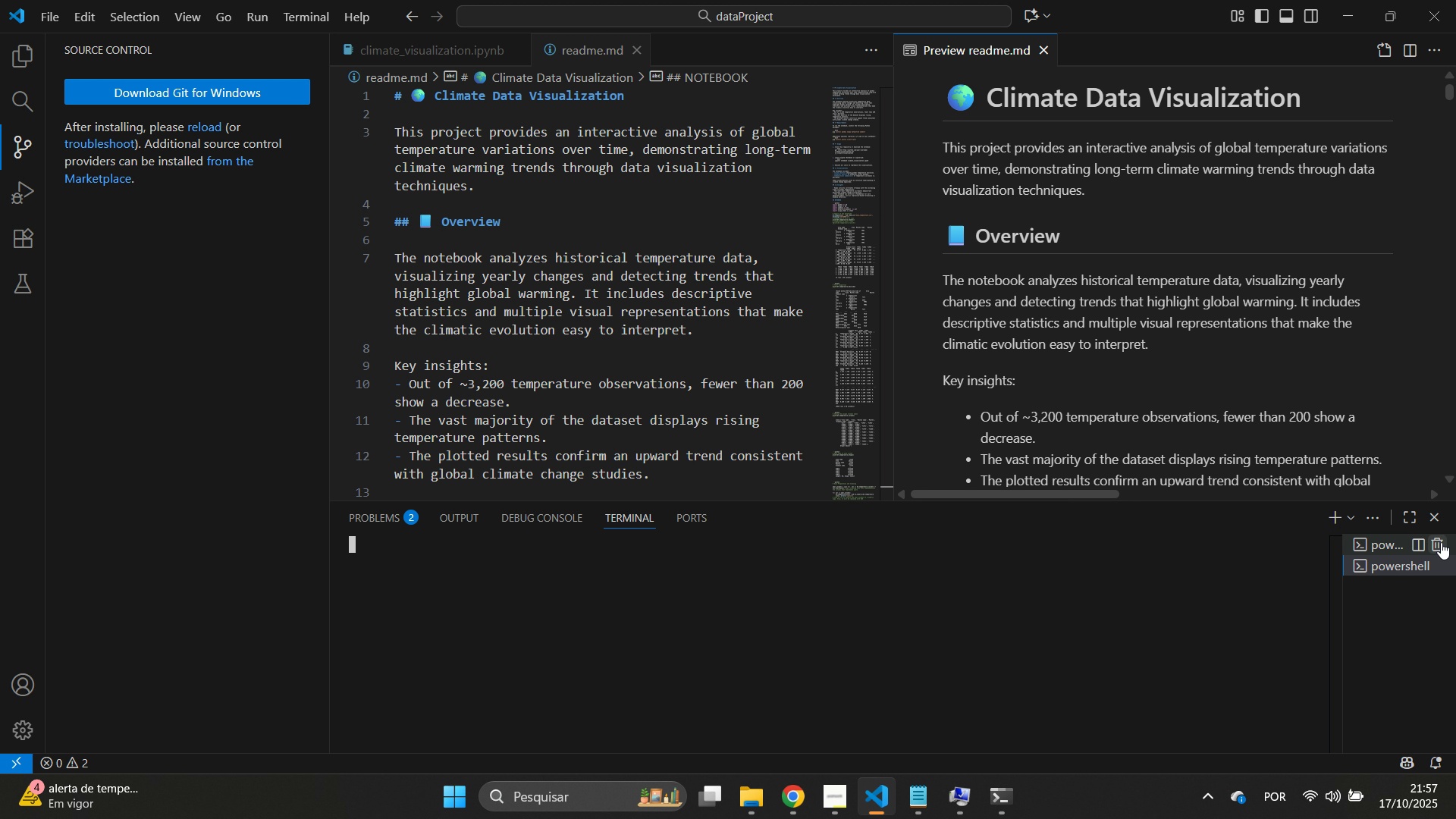 
left_click([1441, 542])
 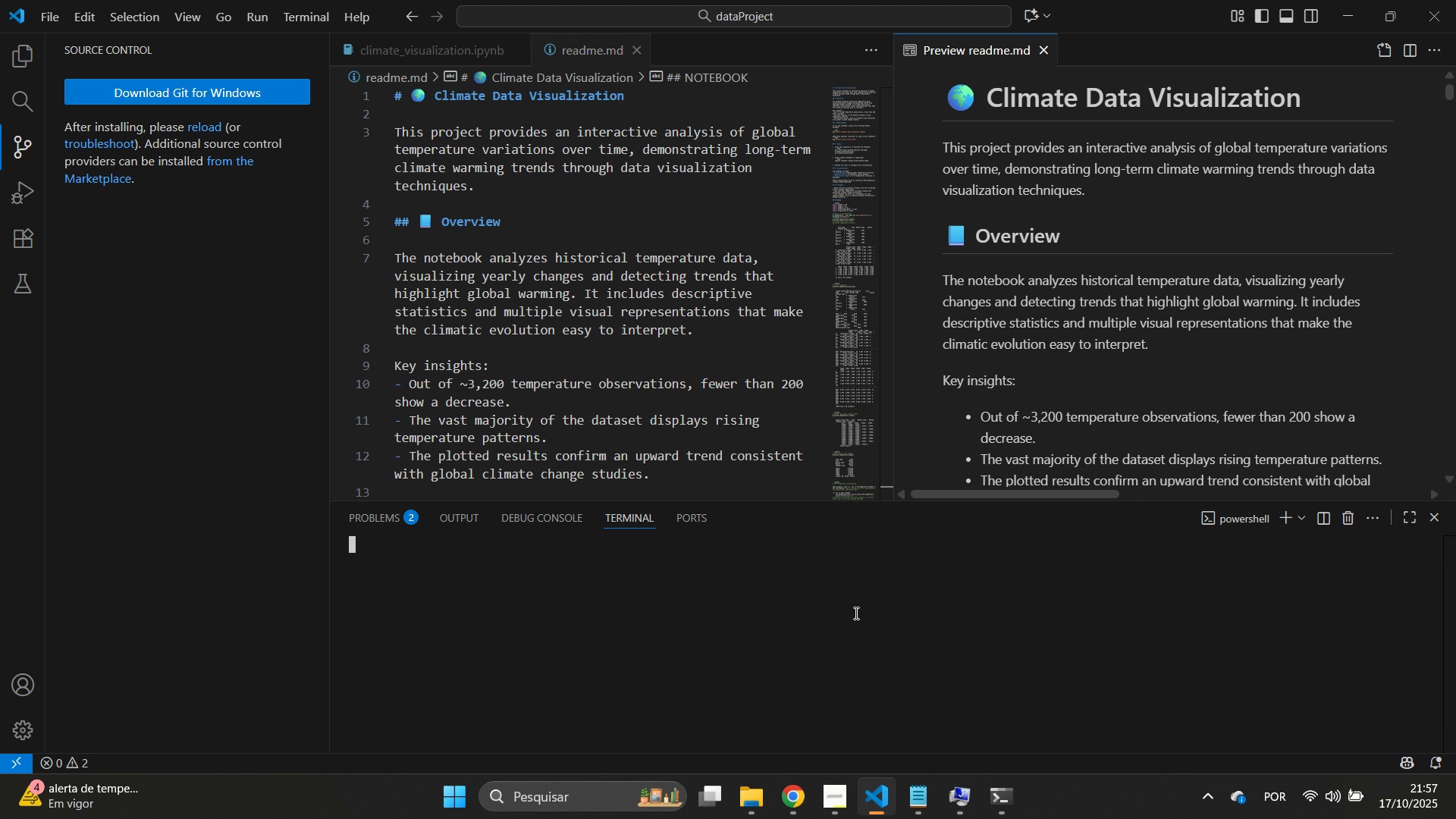 
left_click([855, 613])
 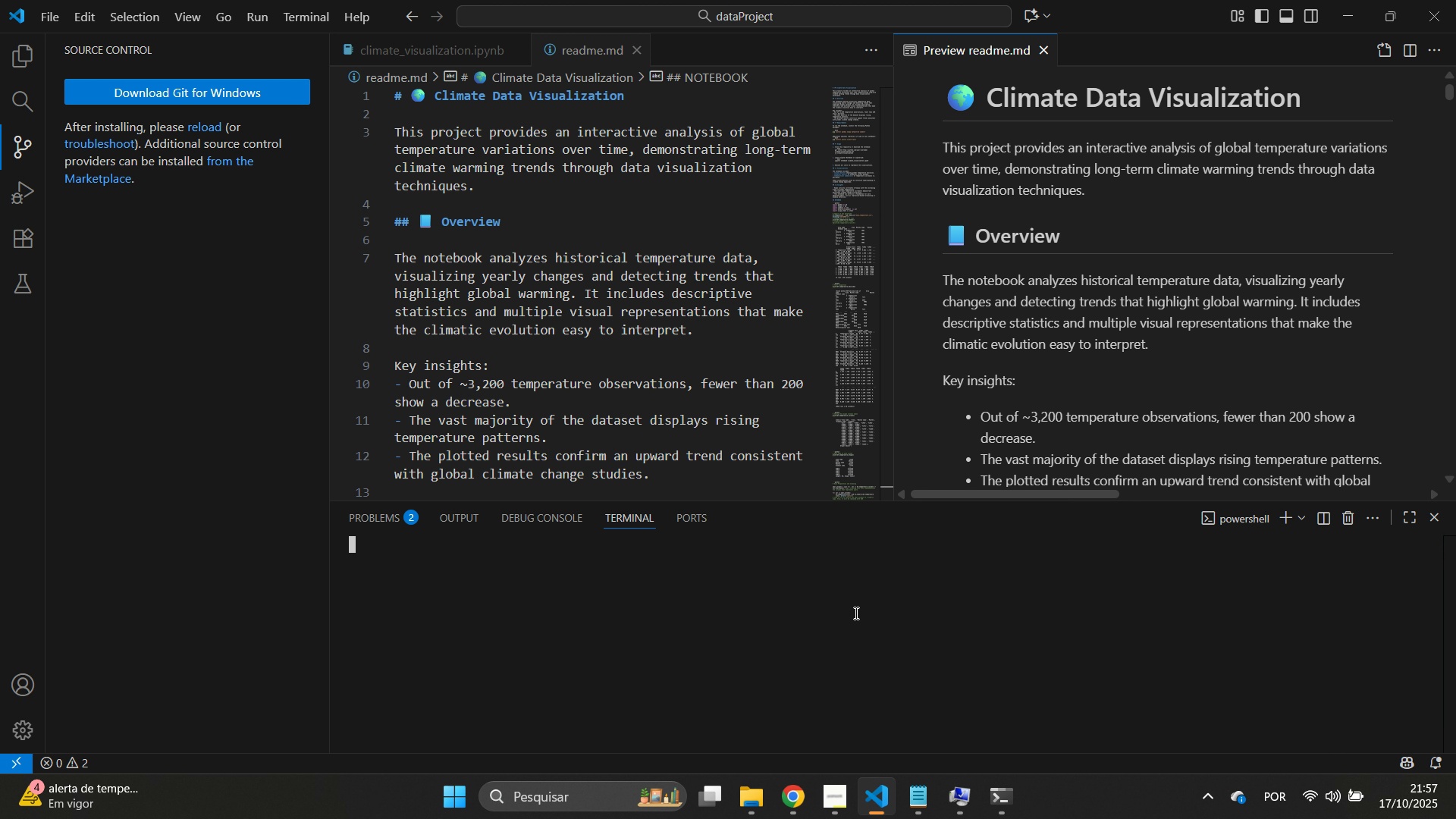 
hold_key(key=ShiftLeft, duration=0.81)
 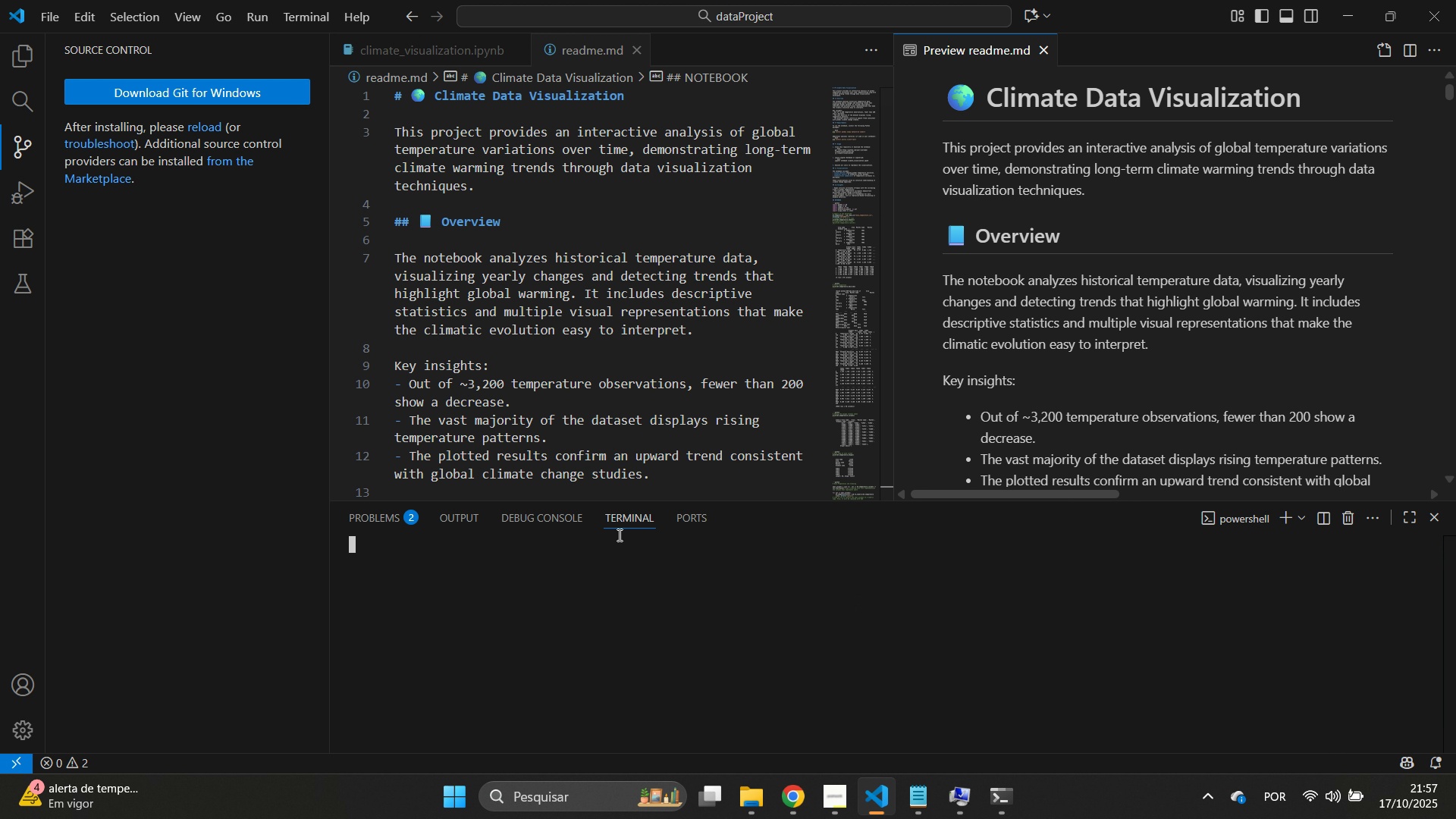 
hold_key(key=ControlLeft, duration=0.76)
 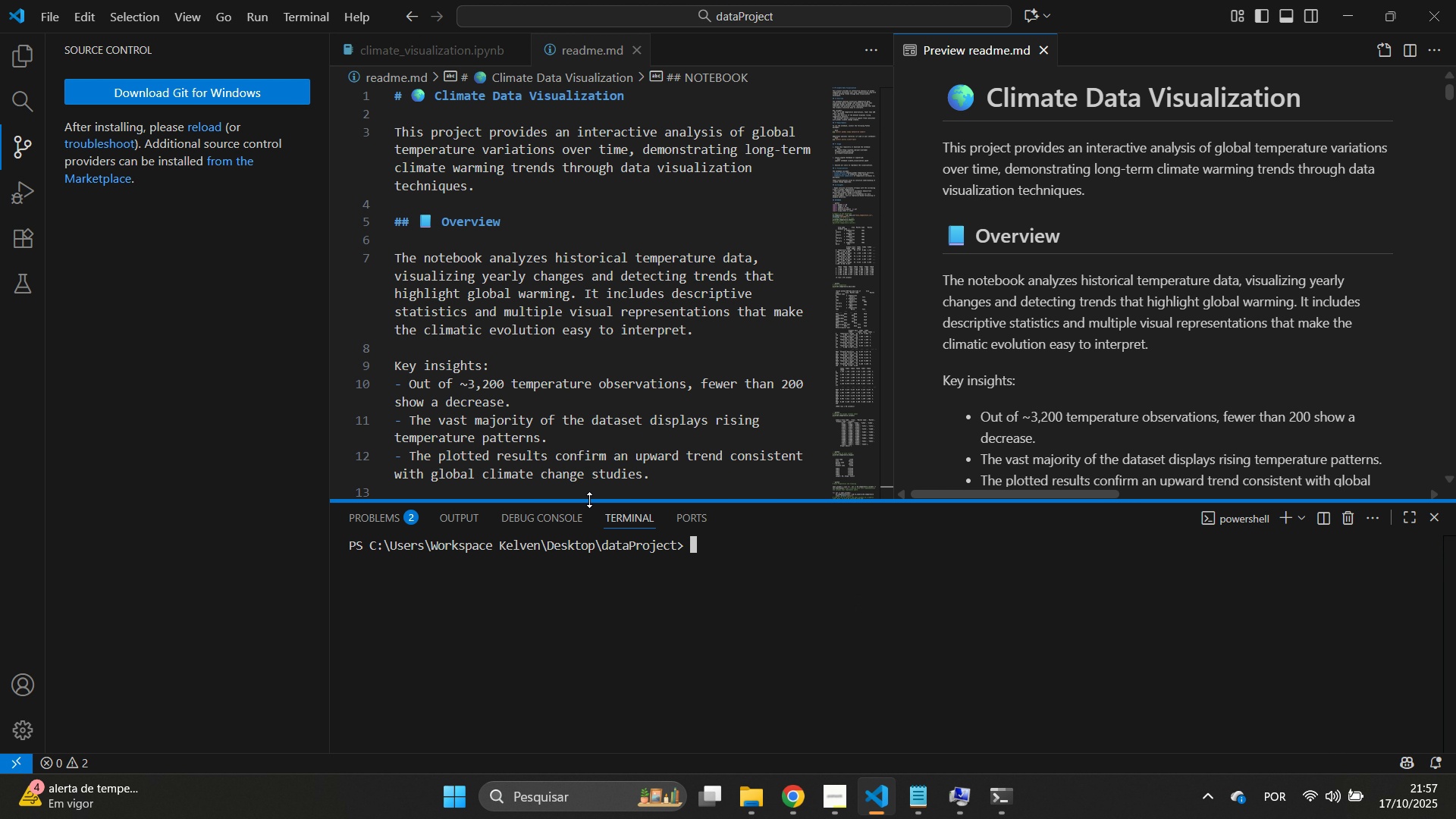 
left_click_drag(start_coordinate=[789, 692], to_coordinate=[789, 689])
 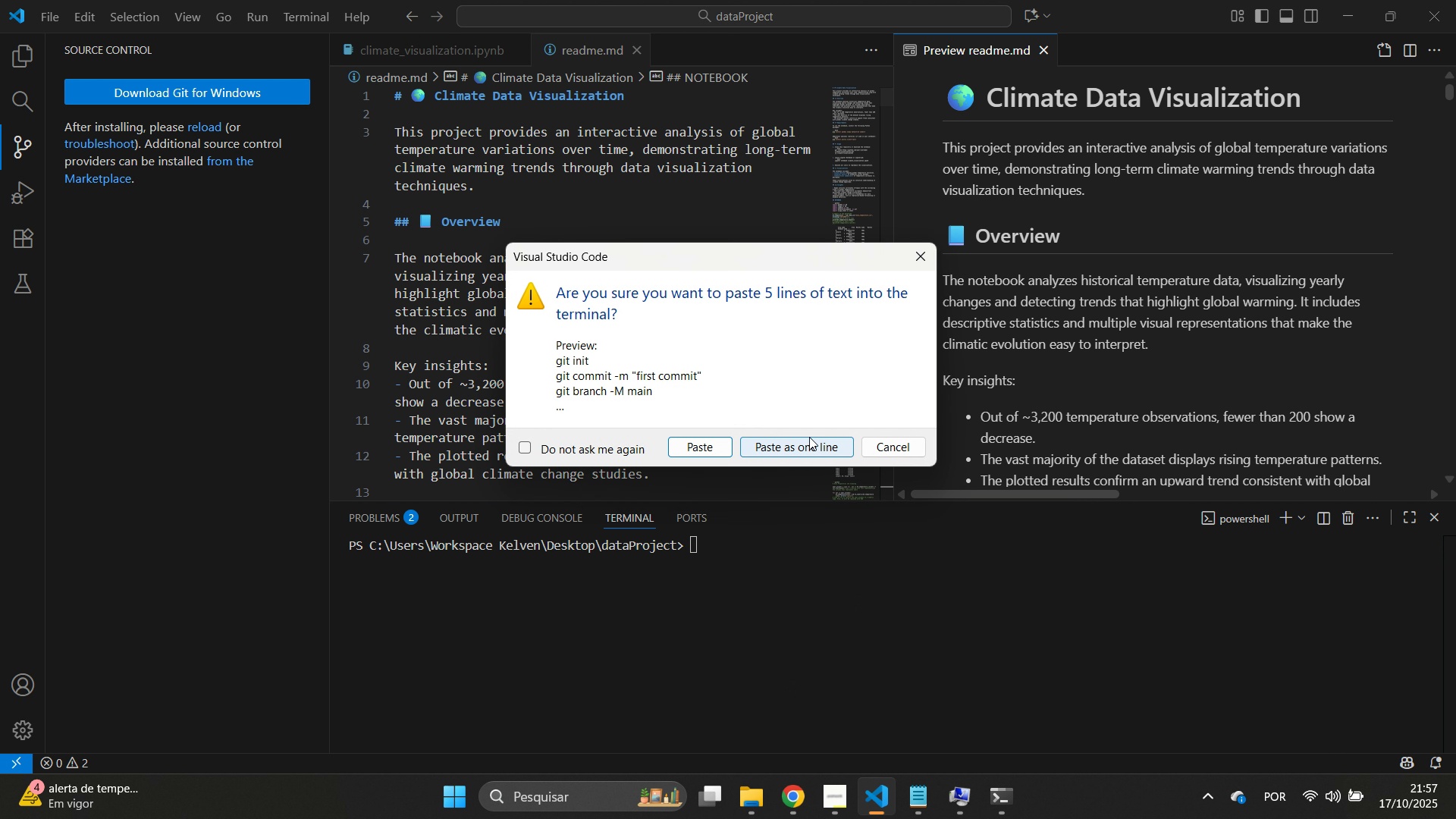 
key(Control+Shift+ShiftLeft)
 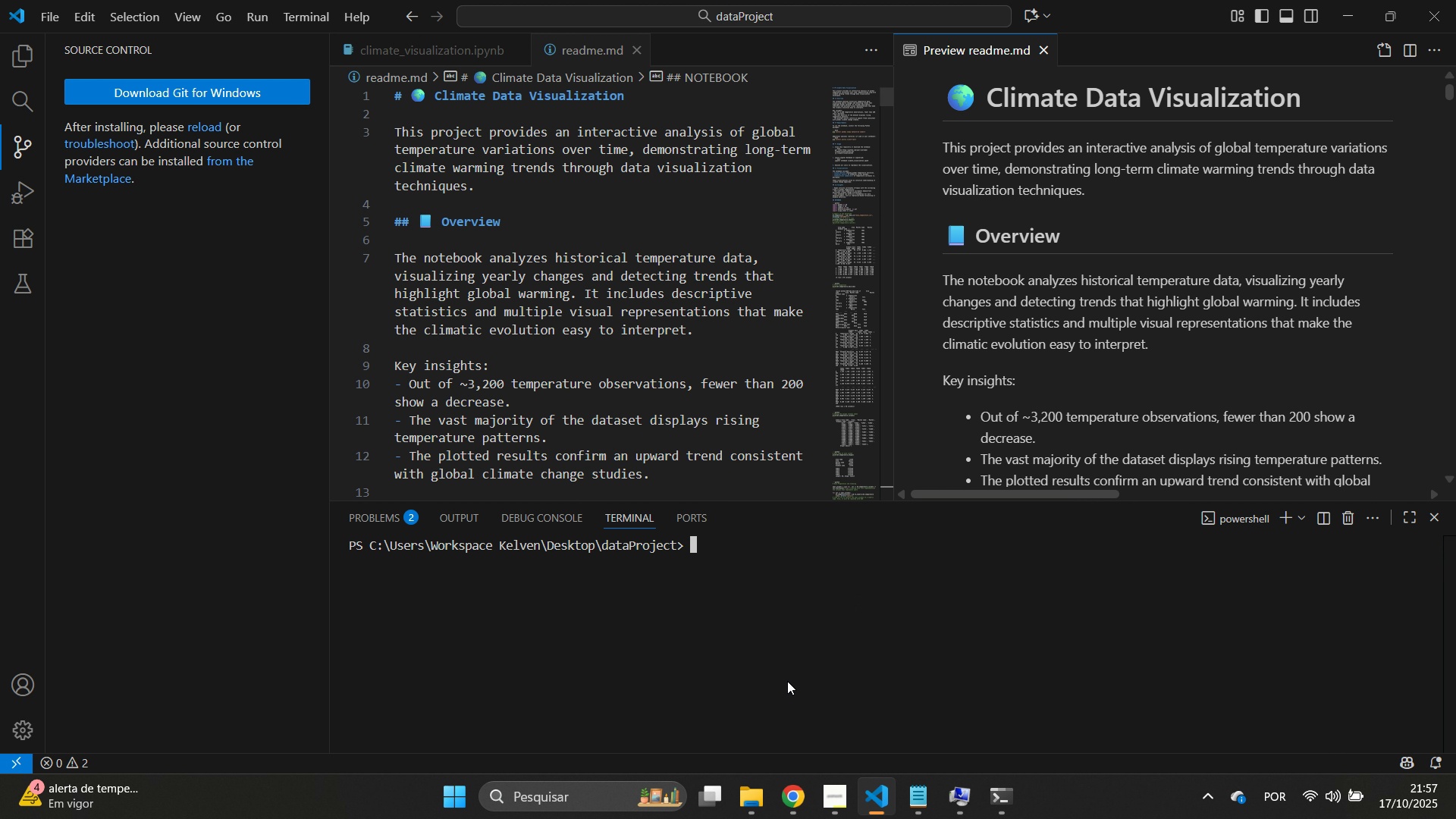 
key(Control+Shift+V)
 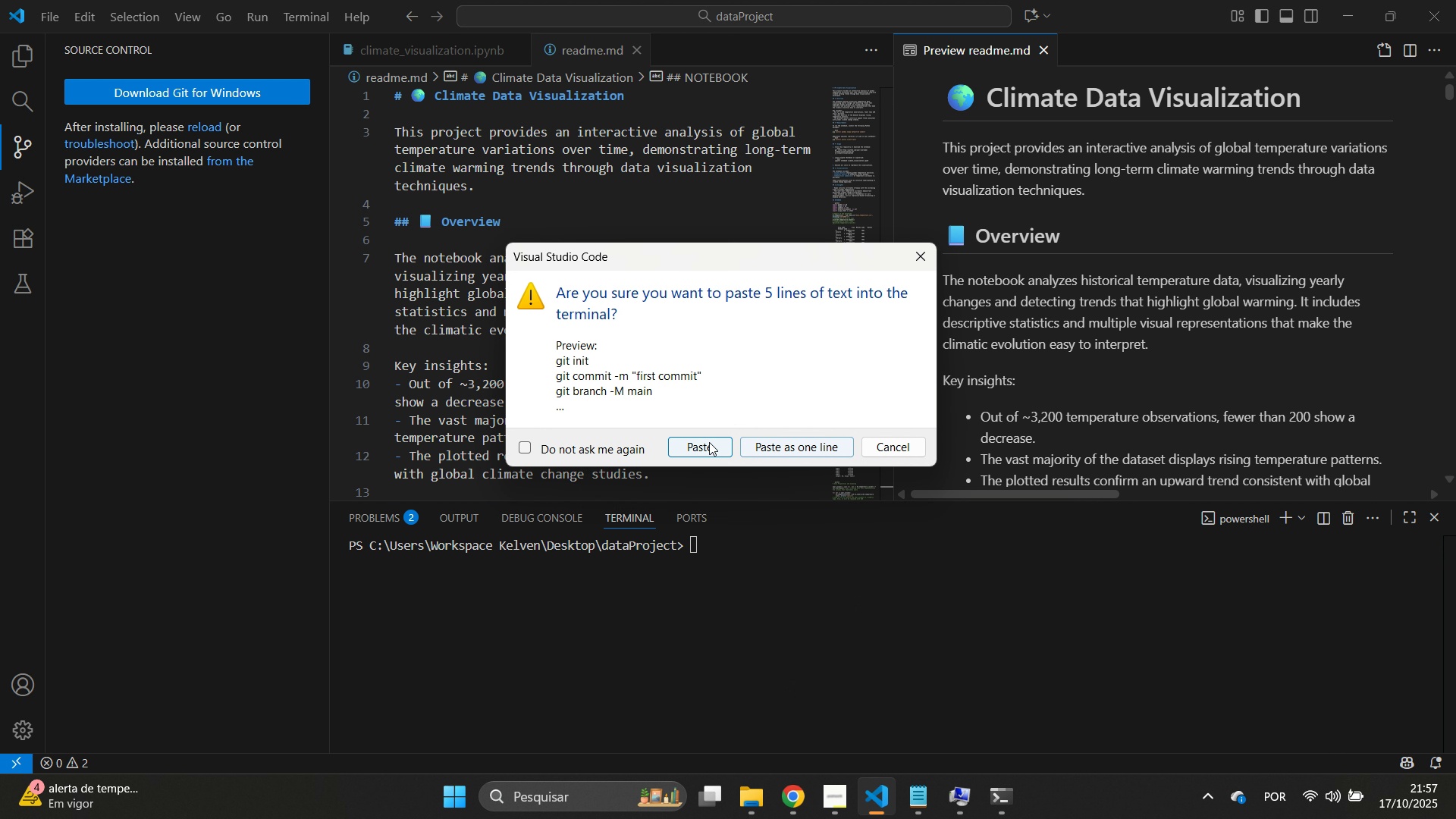 
left_click([709, 442])
 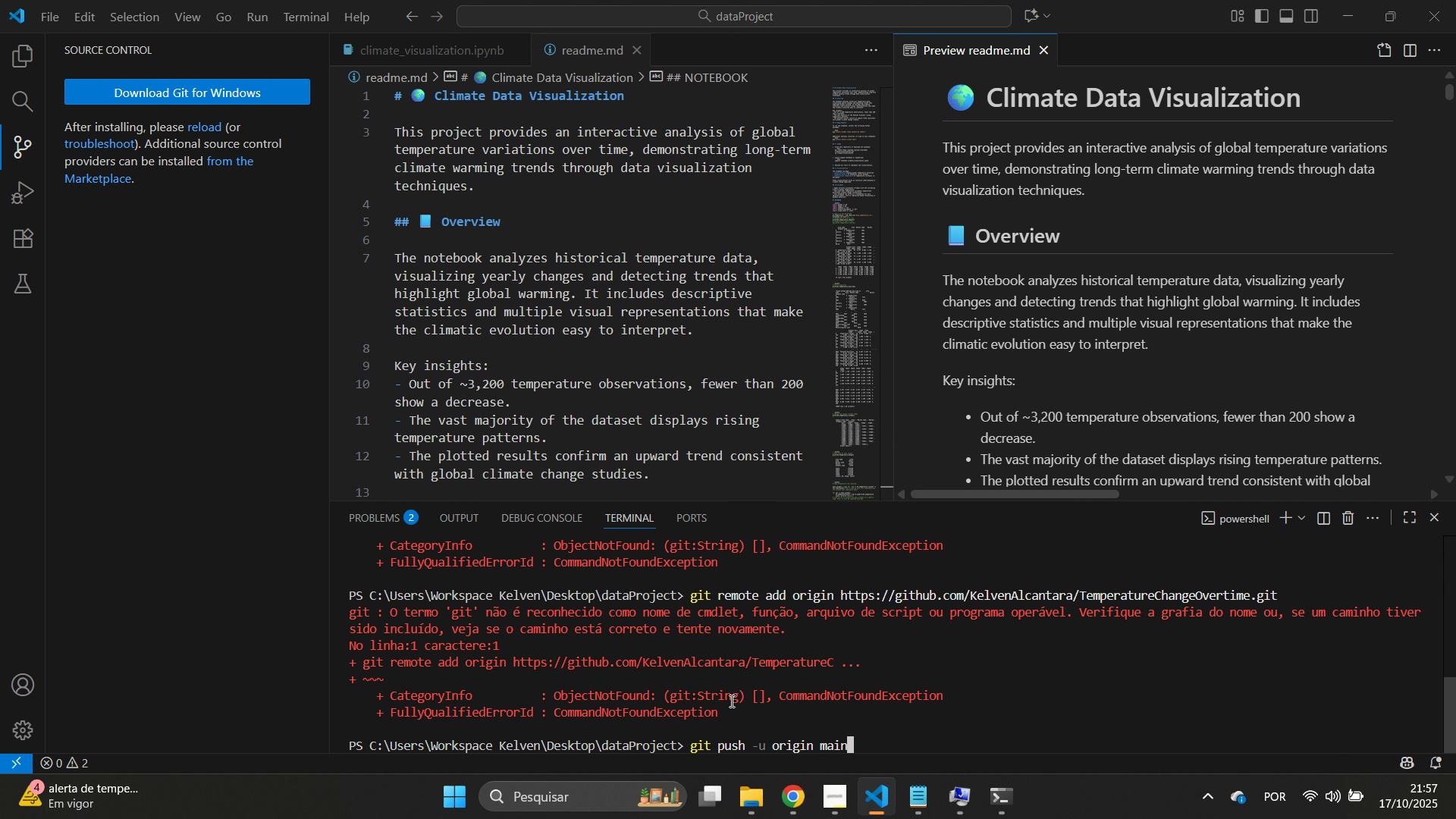 
scroll: coordinate [726, 596], scroll_direction: up, amount: 17.0
 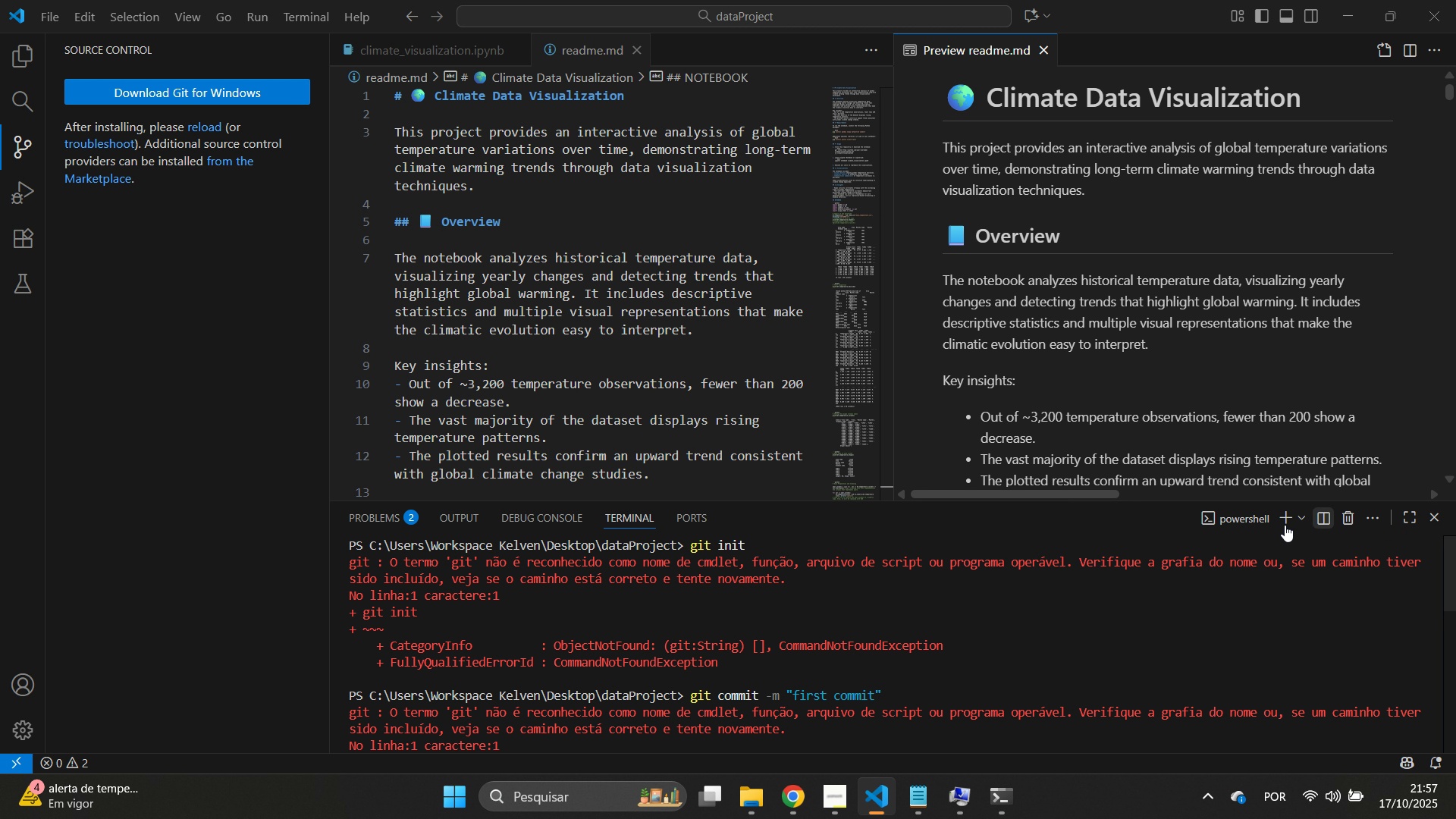 
left_click([1303, 515])
 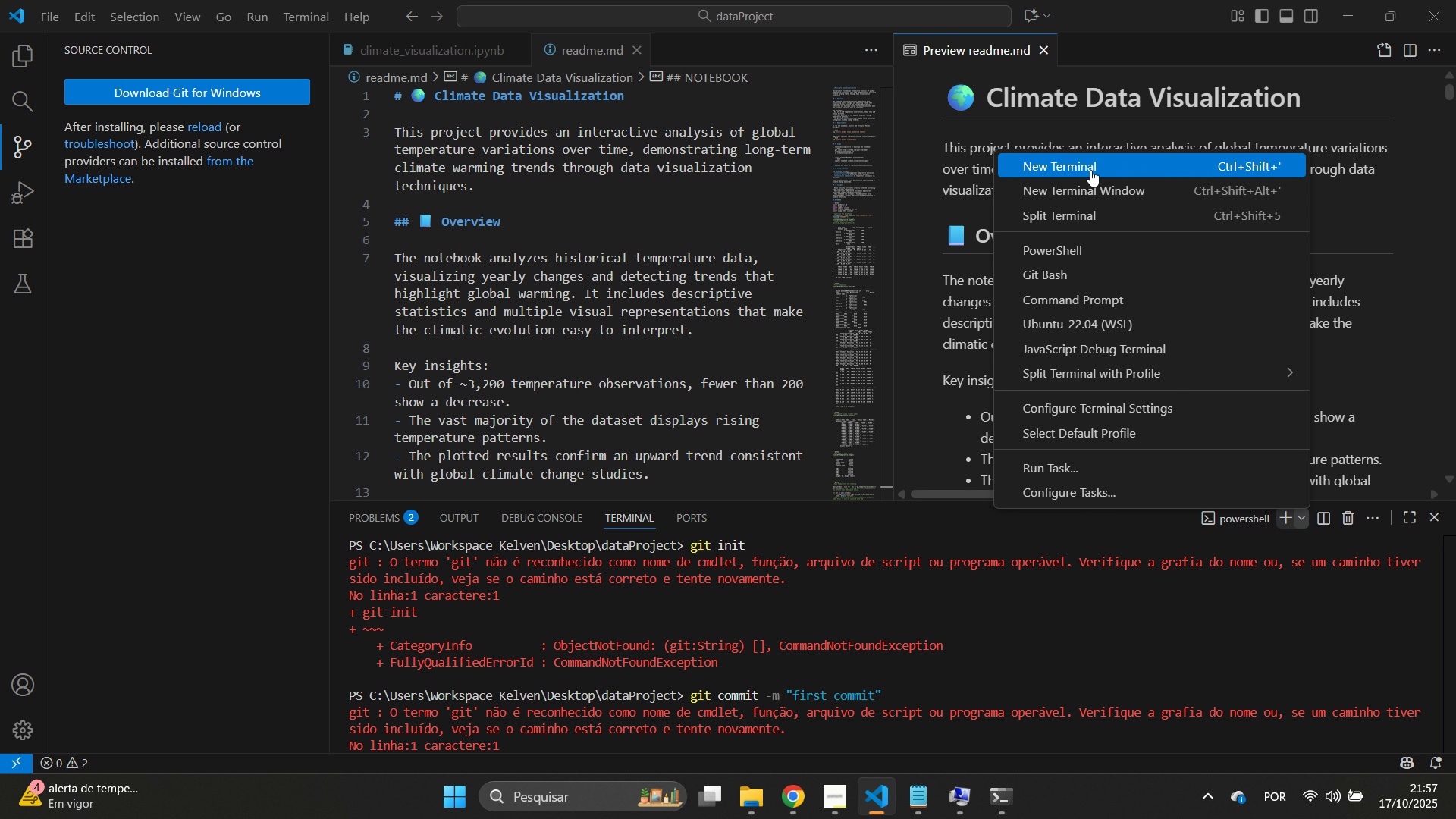 
left_click([1091, 169])
 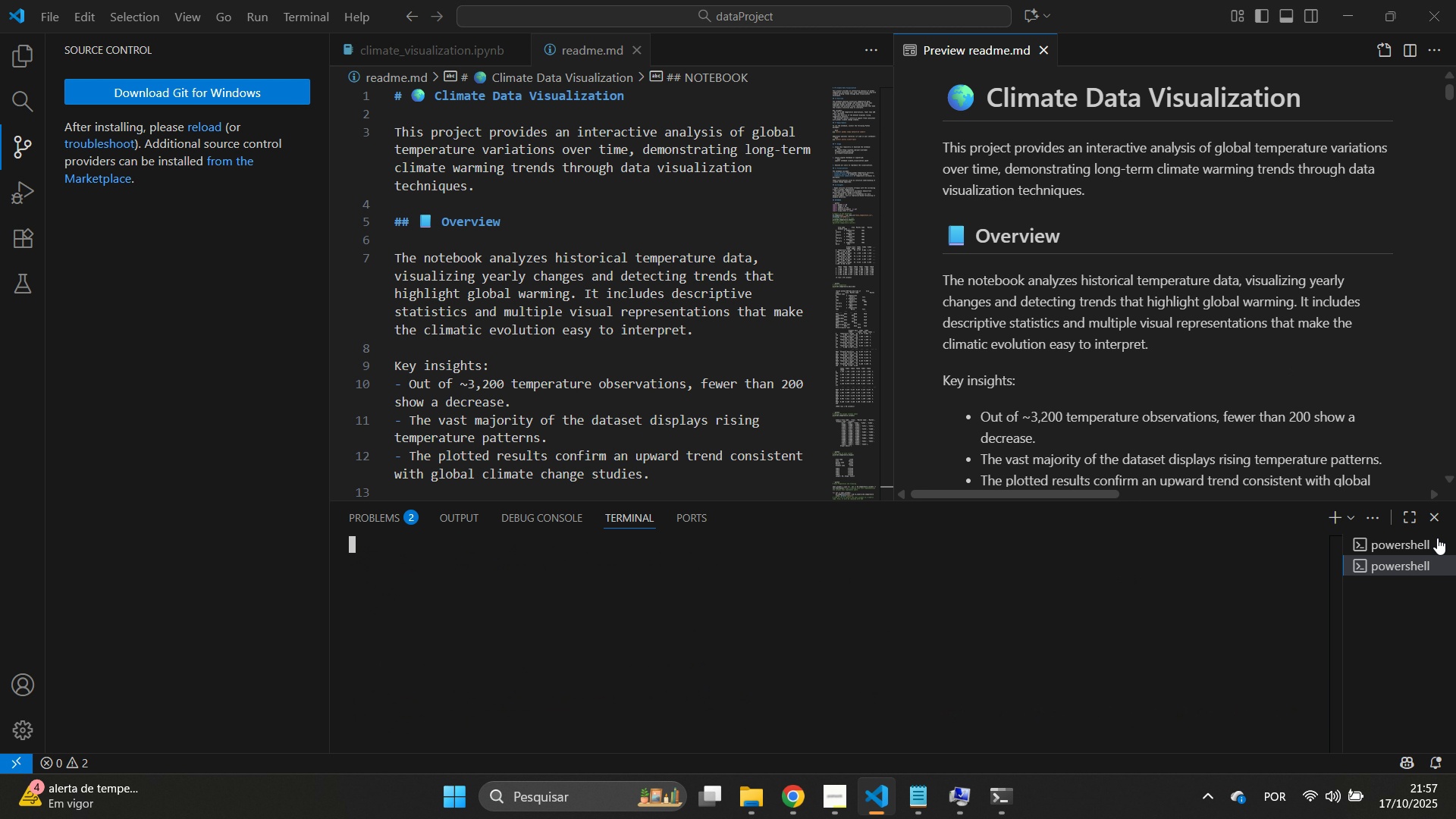 
left_click([1436, 548])
 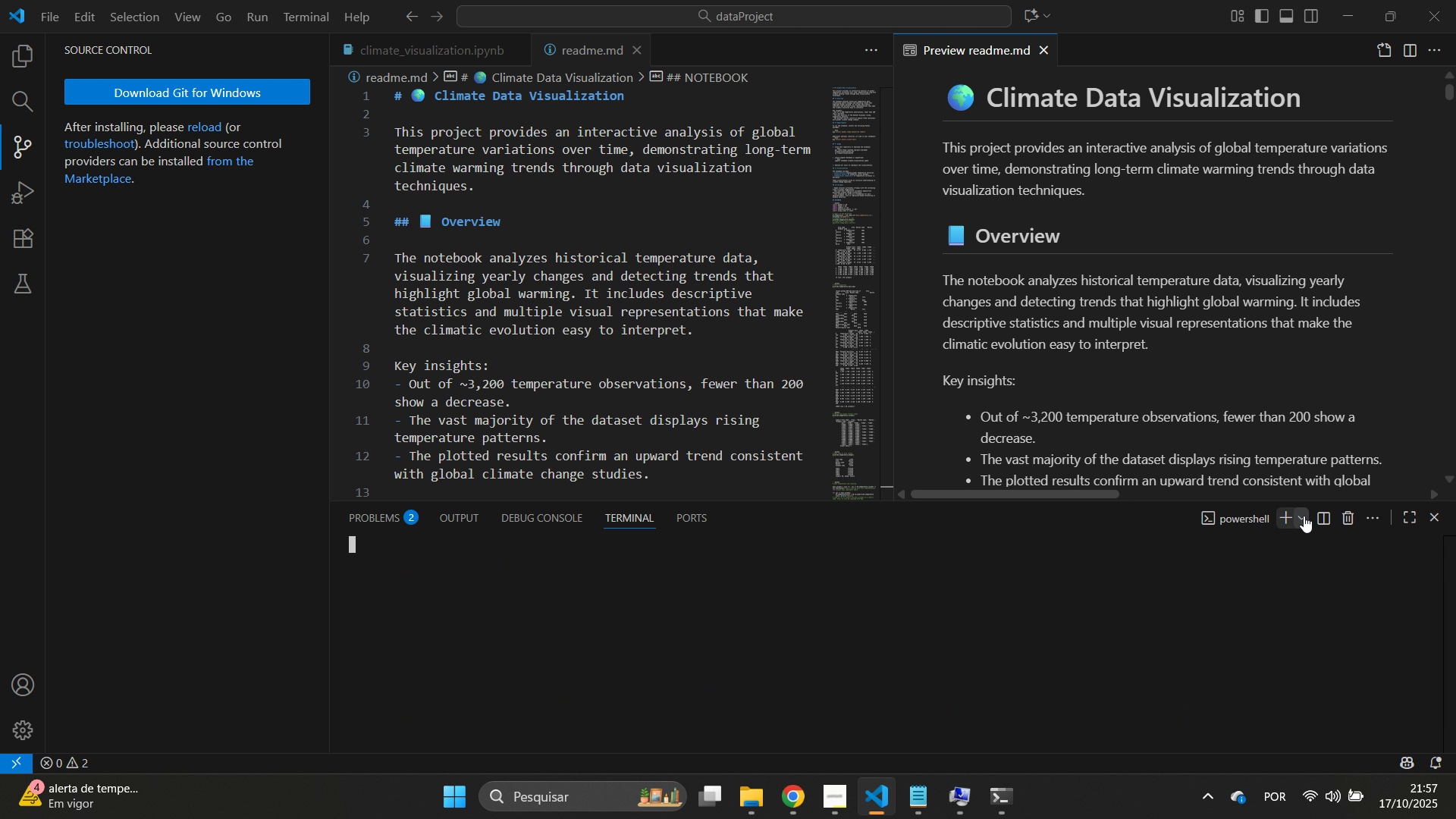 
left_click([1307, 514])
 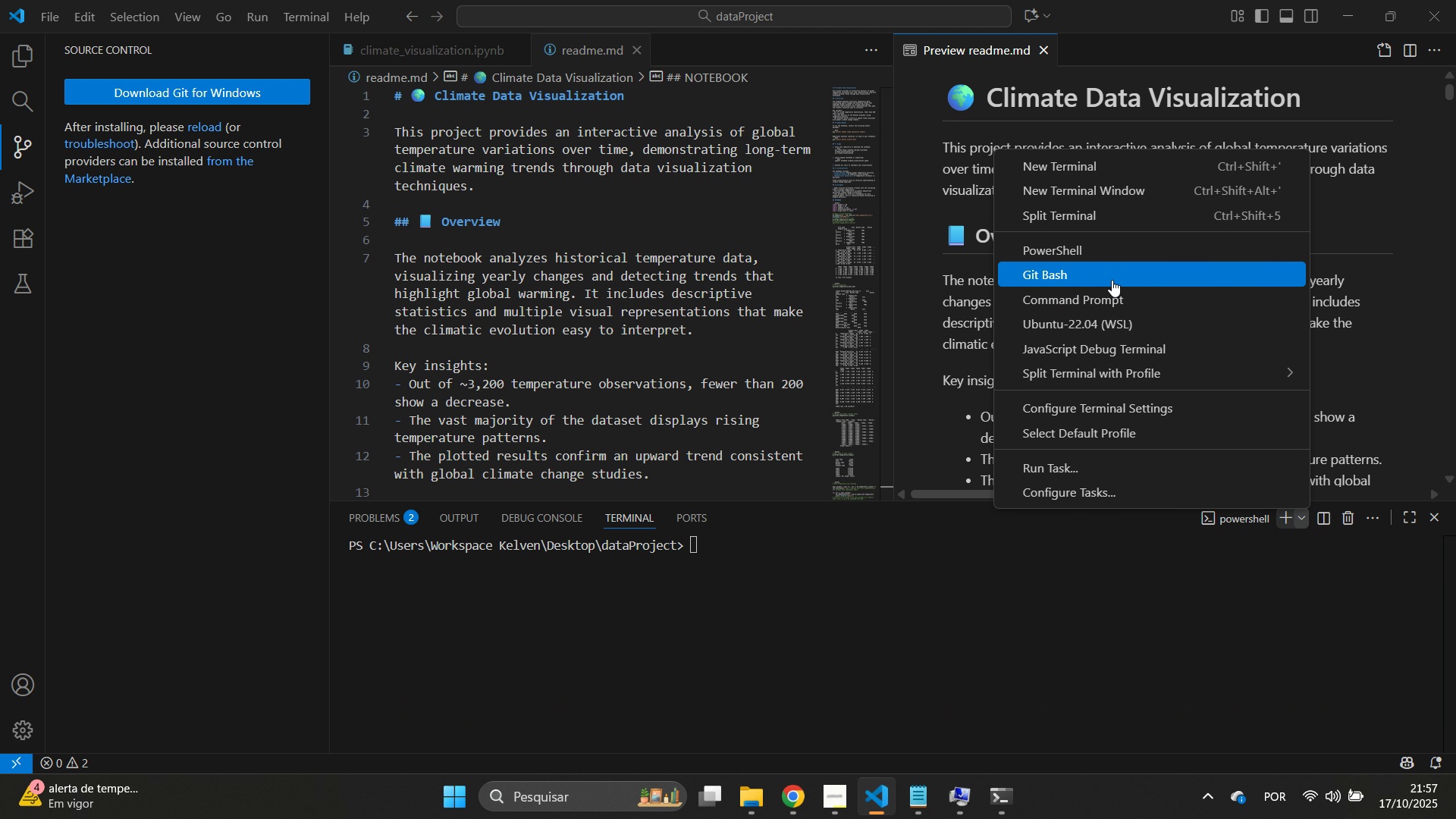 
left_click([1112, 280])
 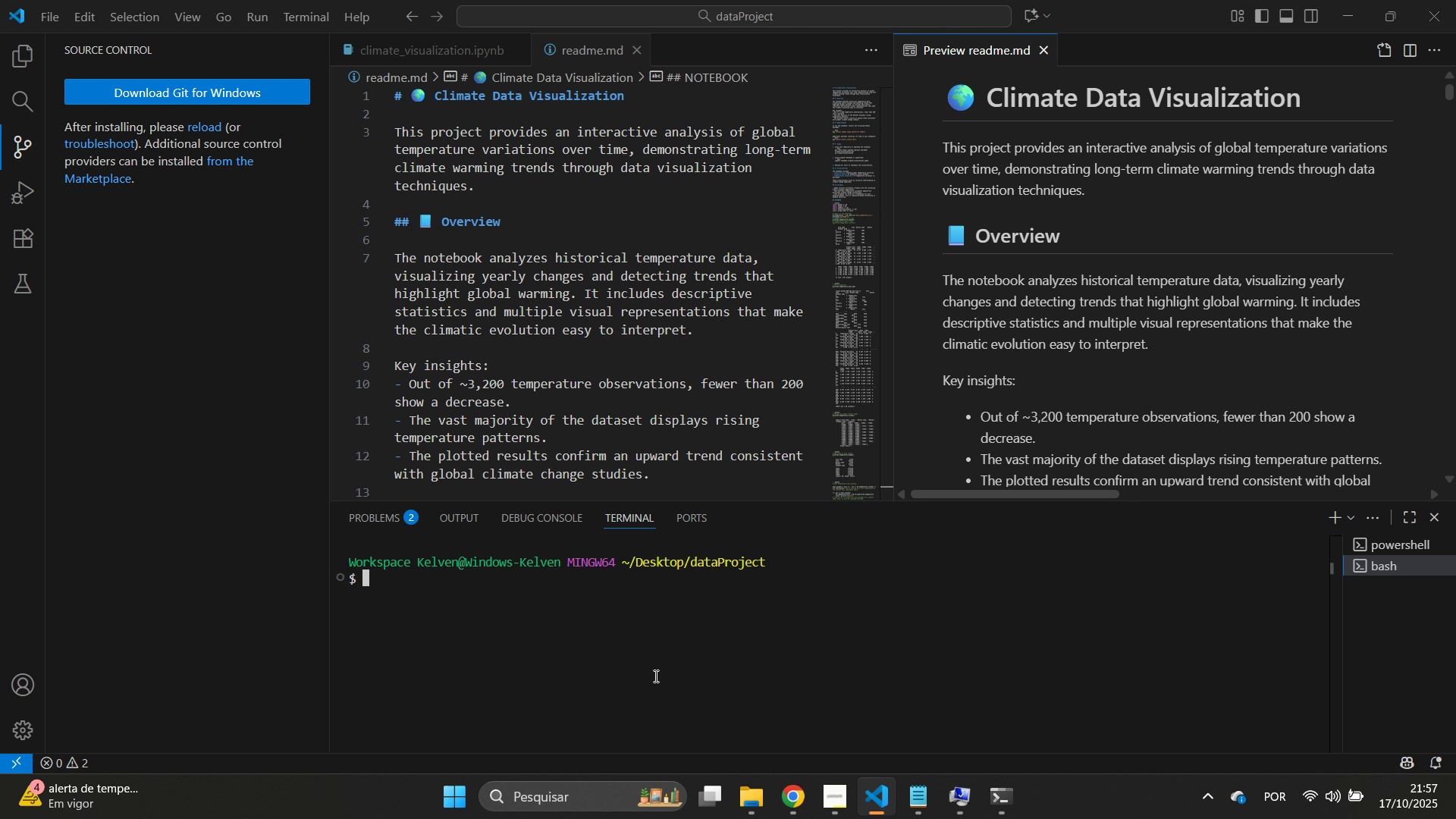 
wait(5.03)
 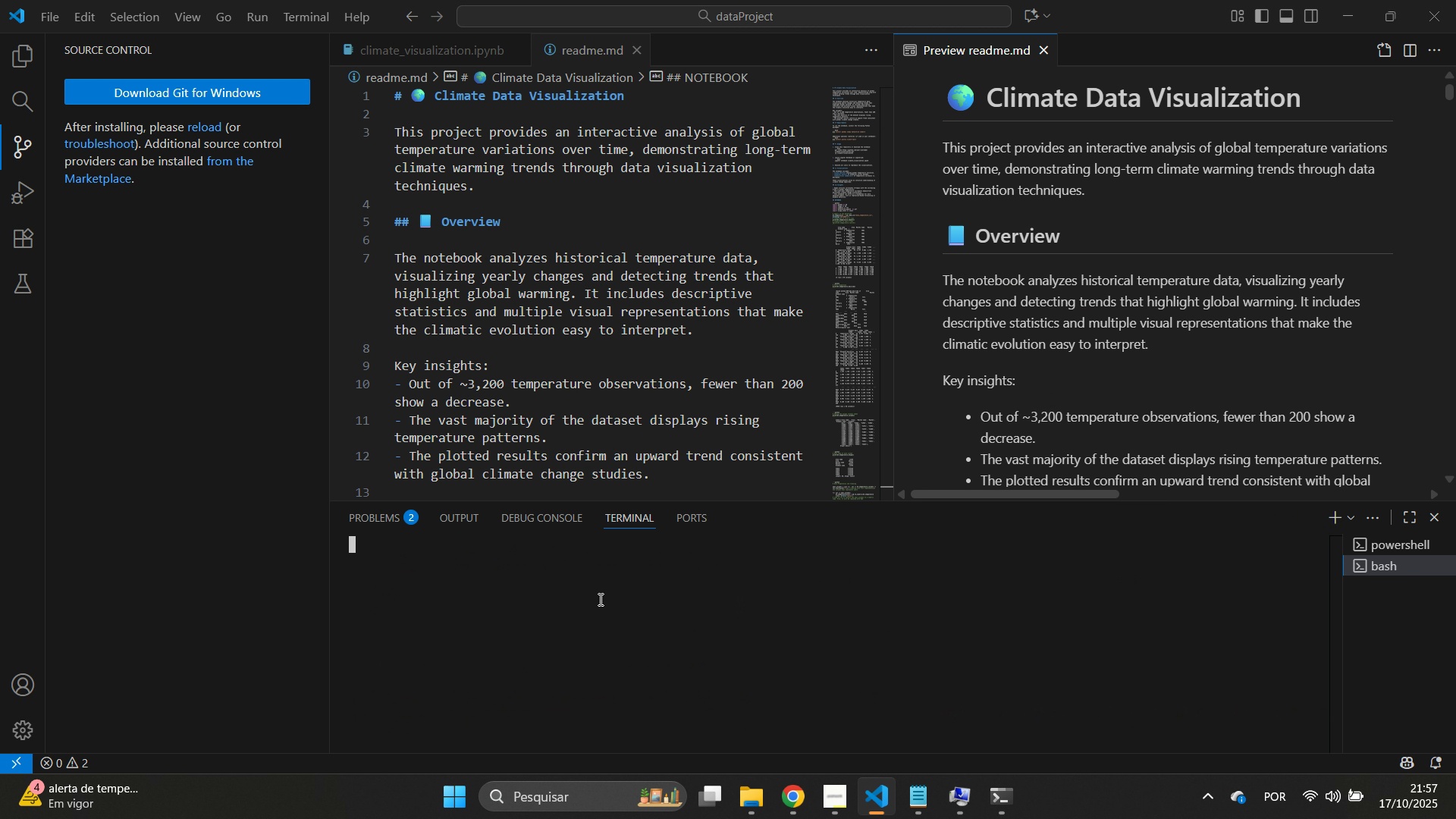 
right_click([697, 646])
 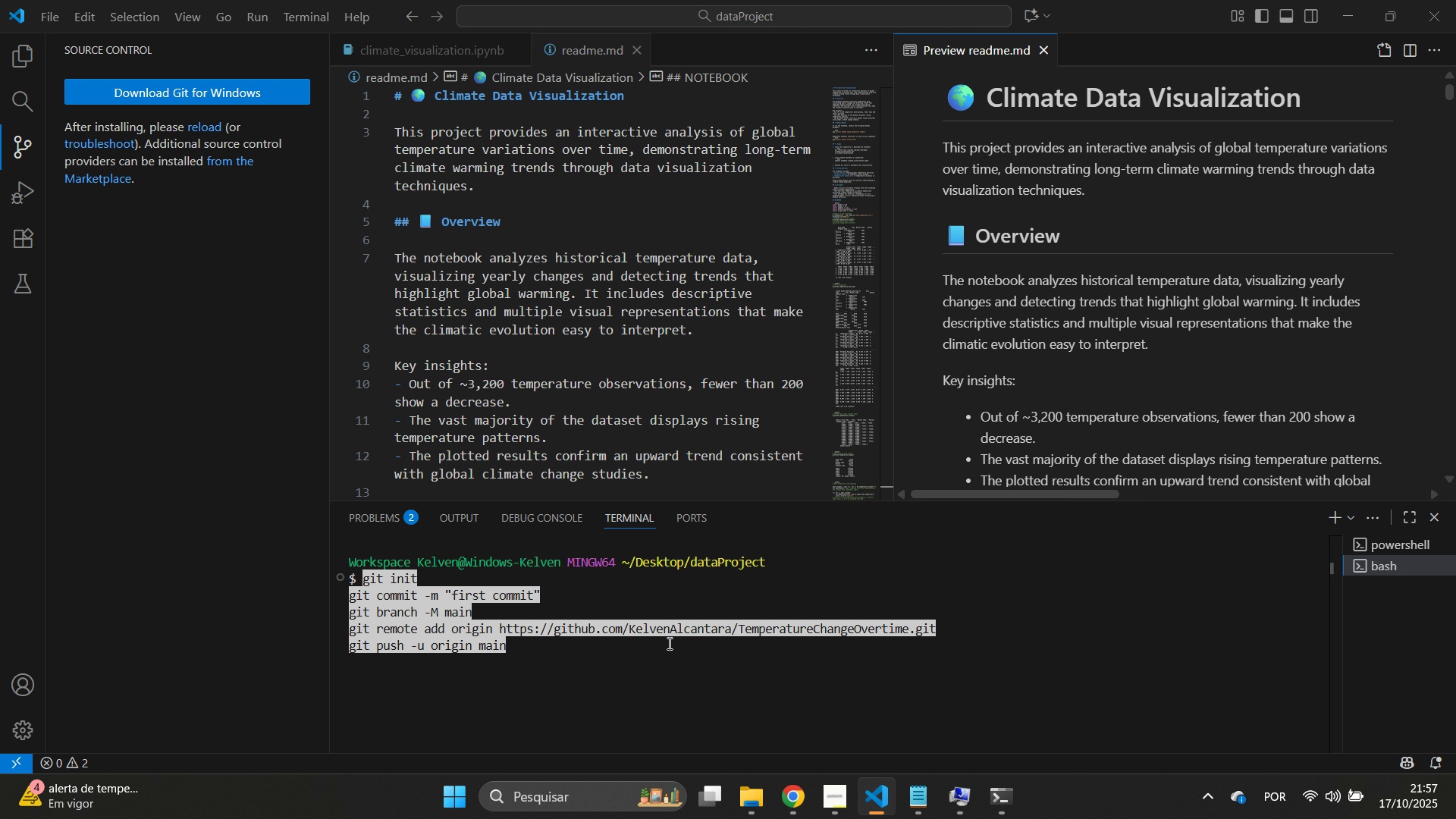 
key(Enter)
 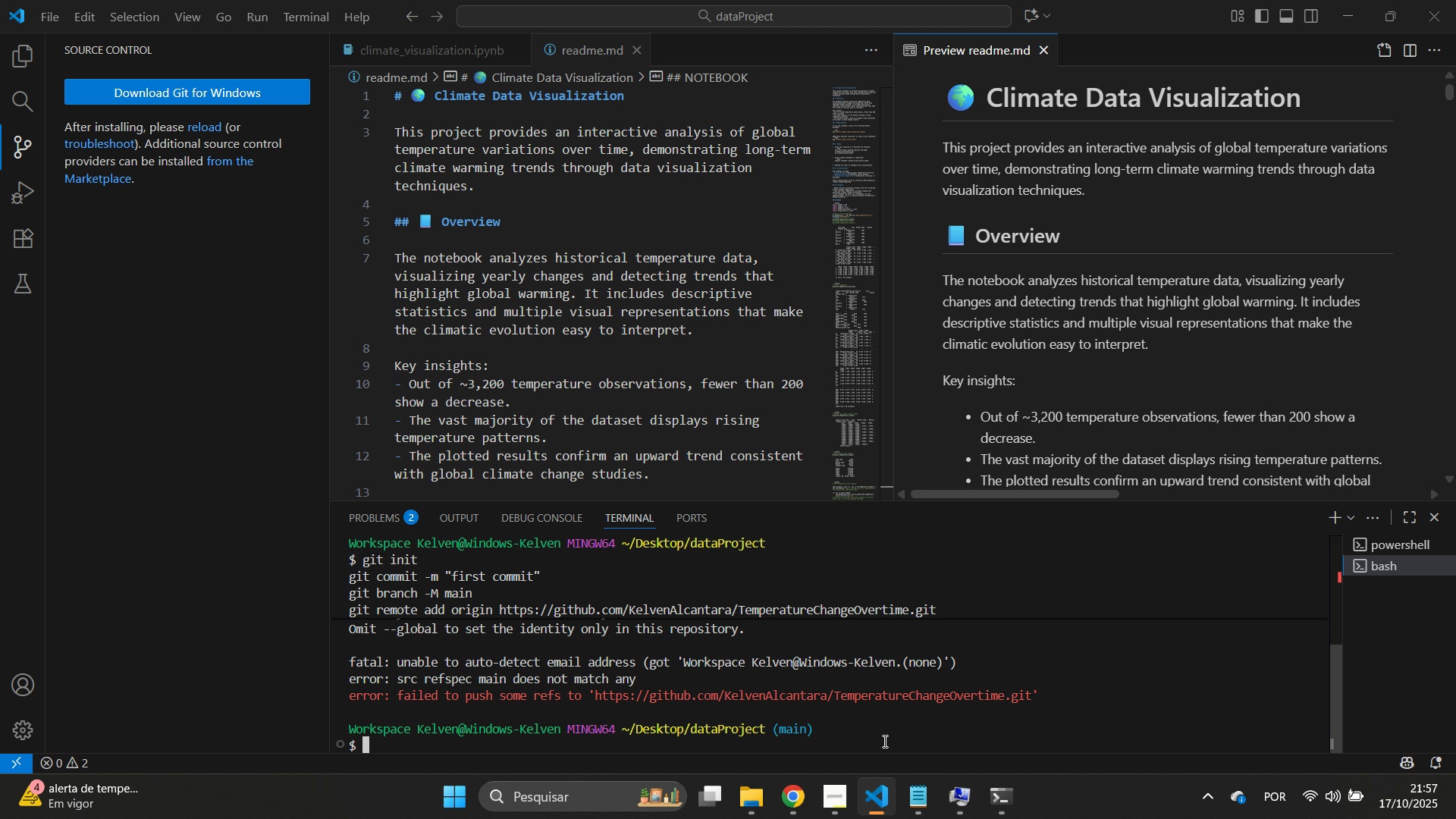 
wait(7.06)
 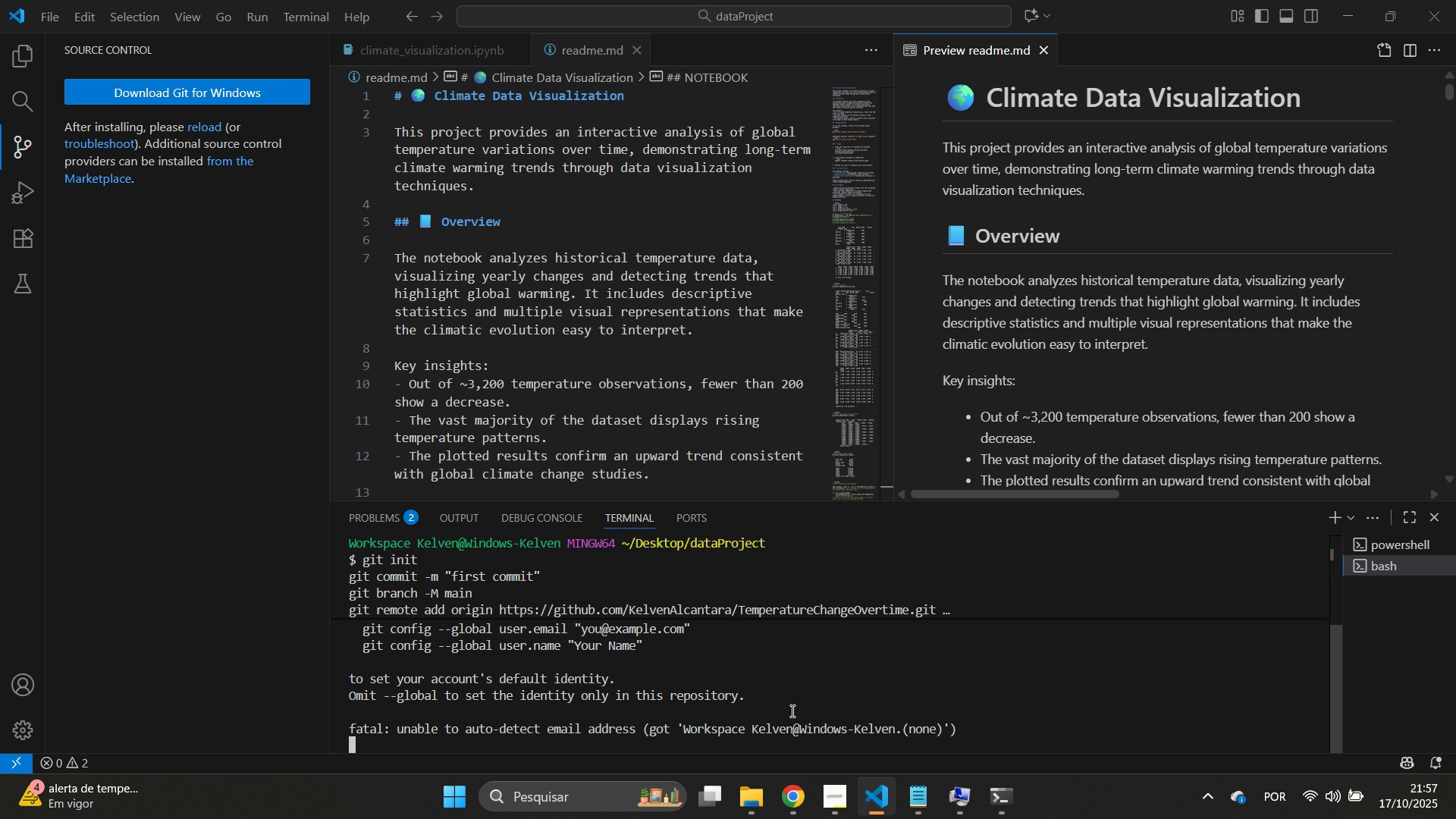 
scroll: coordinate [674, 714], scroll_direction: up, amount: 2.0
 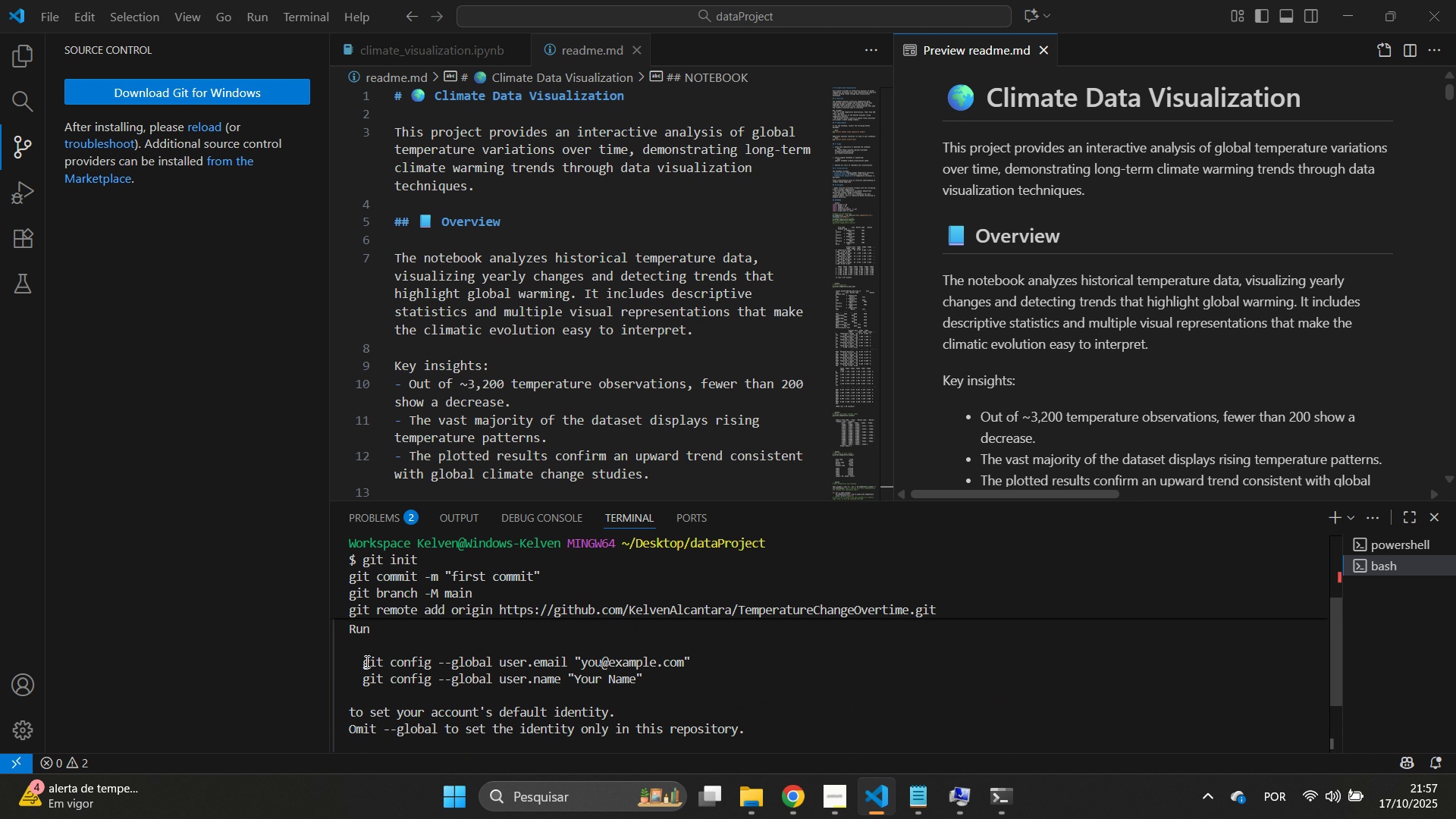 
left_click_drag(start_coordinate=[362, 663], to_coordinate=[692, 666])
 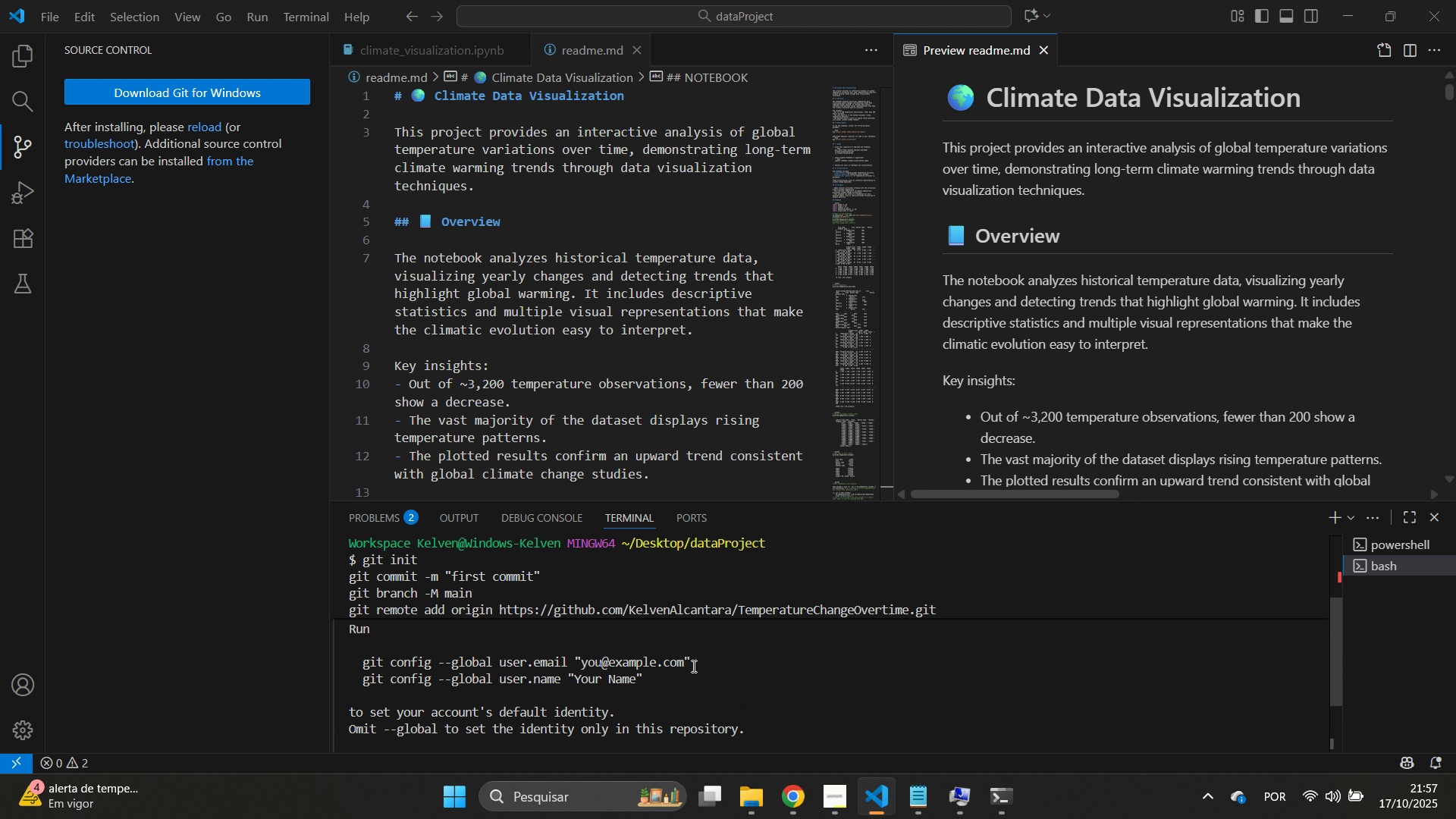 
right_click([692, 666])
 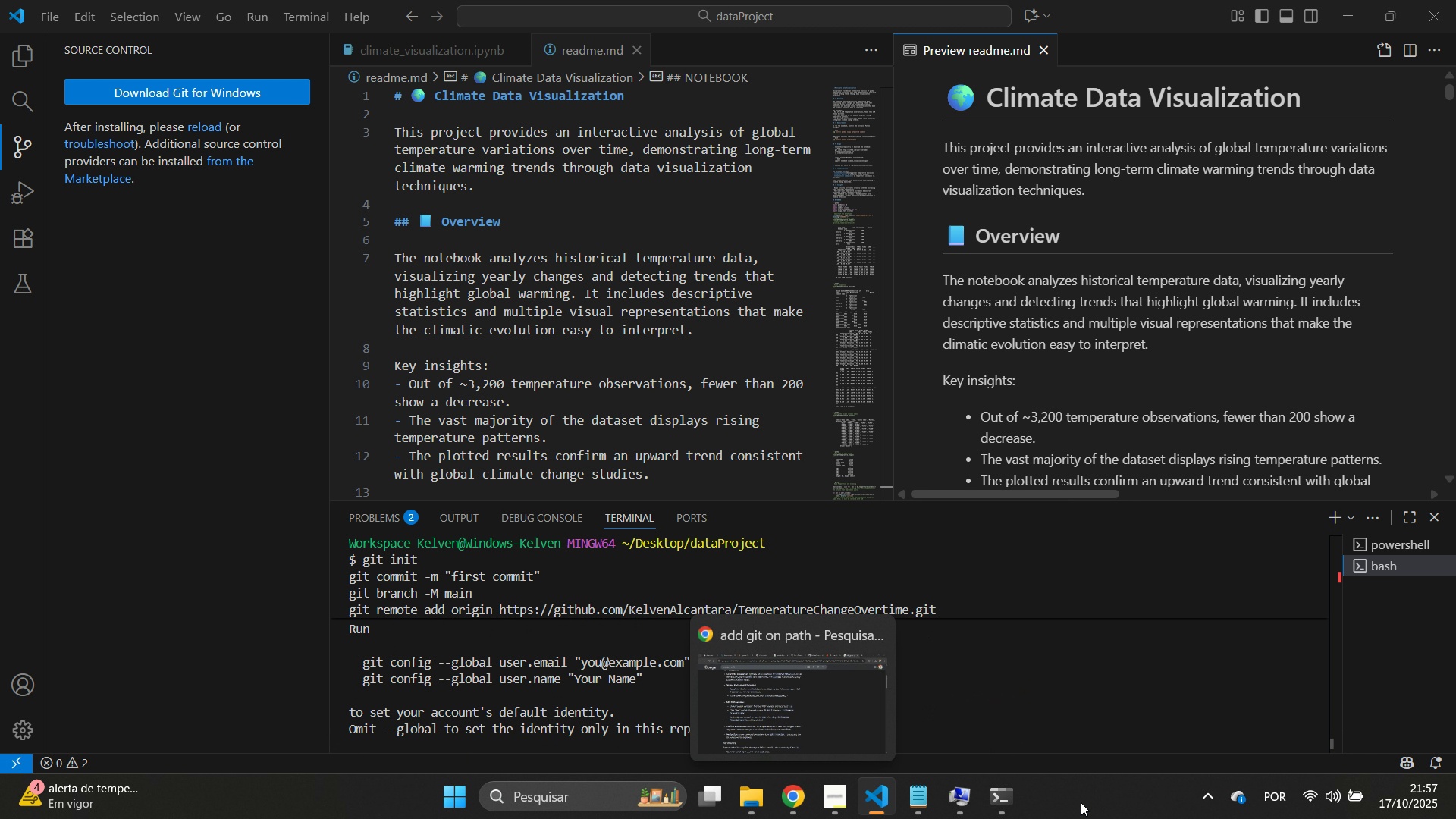 
key(Control+A)
 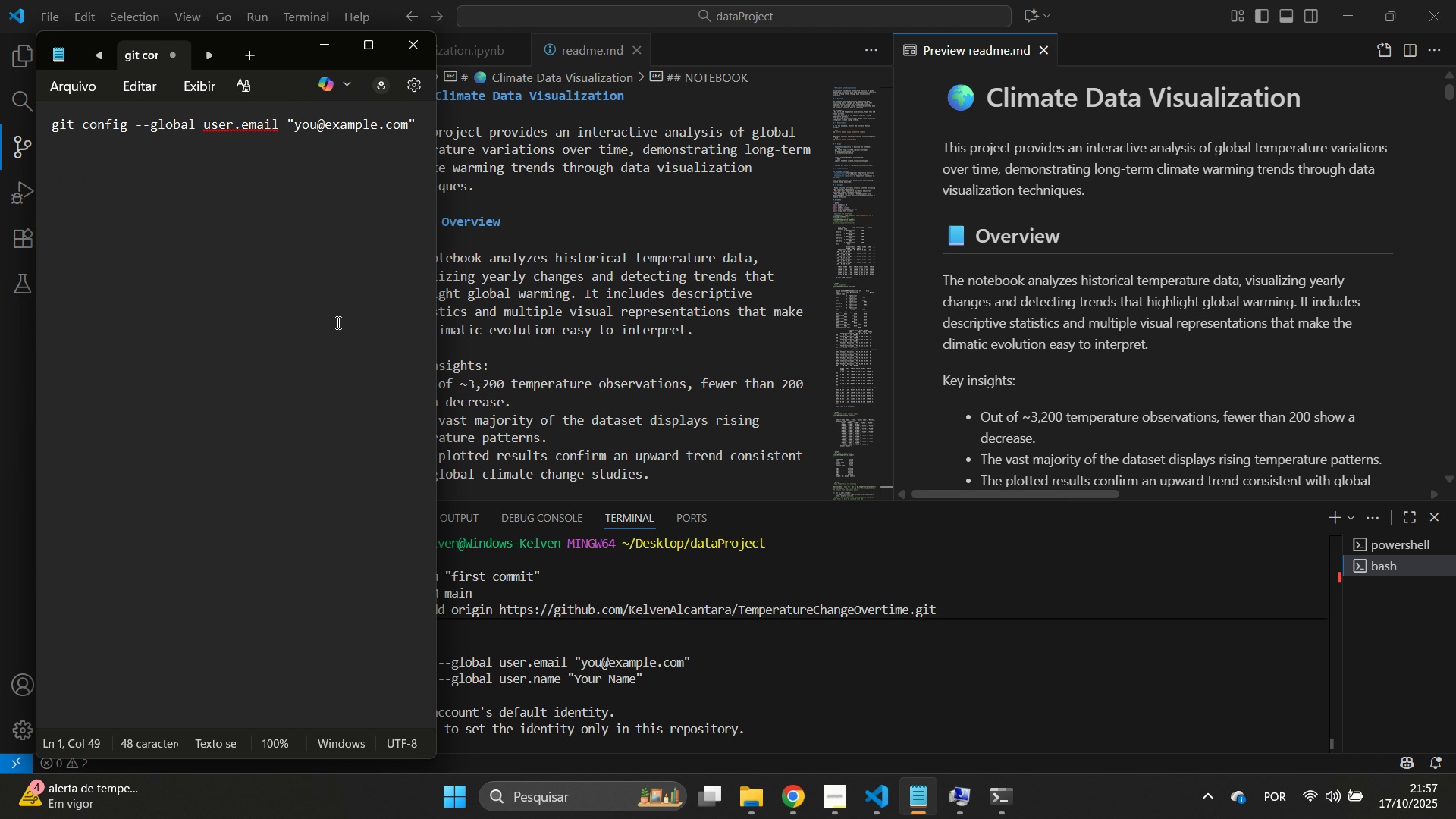 
key(Control+V)
 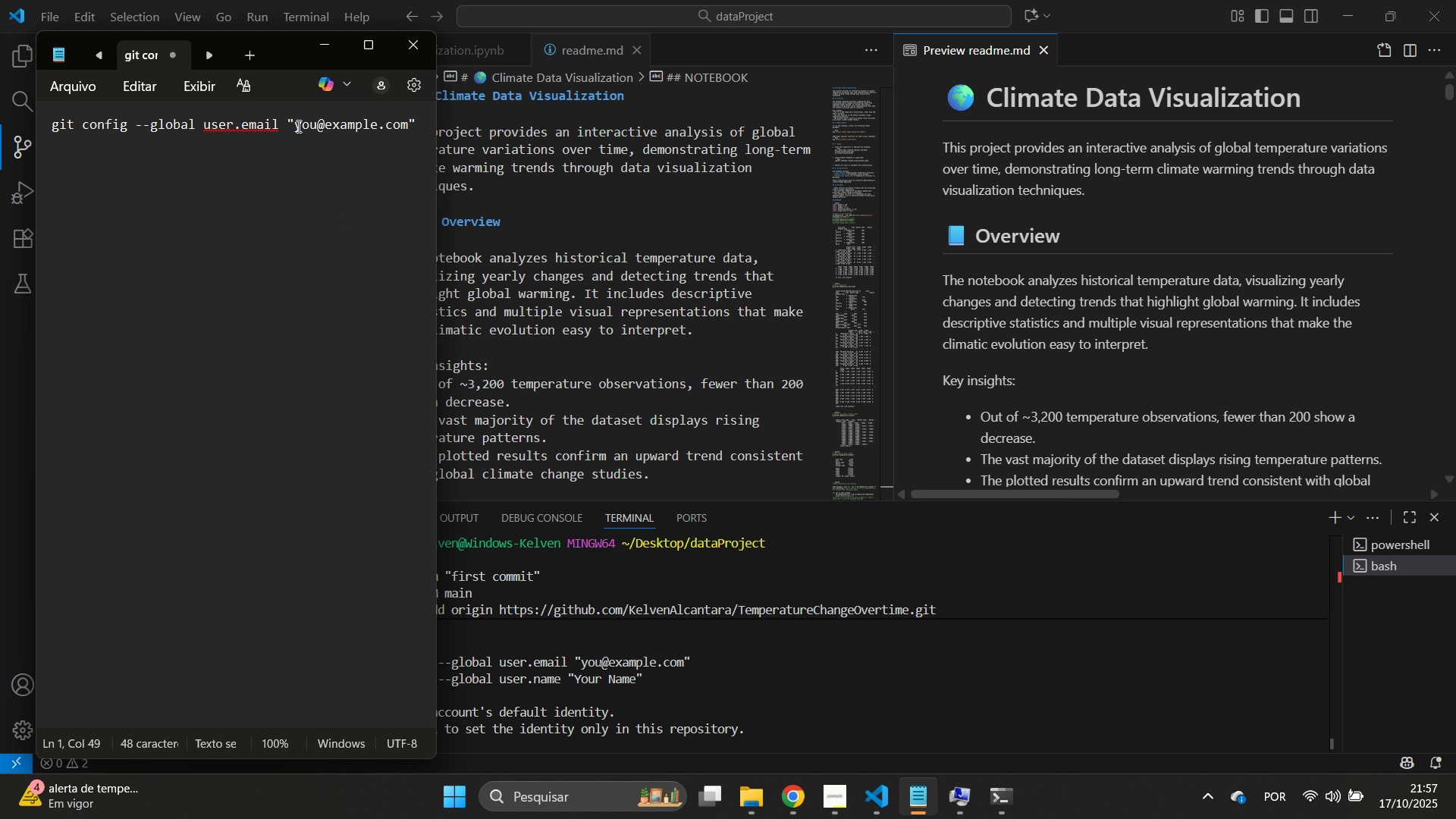 
left_click_drag(start_coordinate=[297, 126], to_coordinate=[410, 127])
 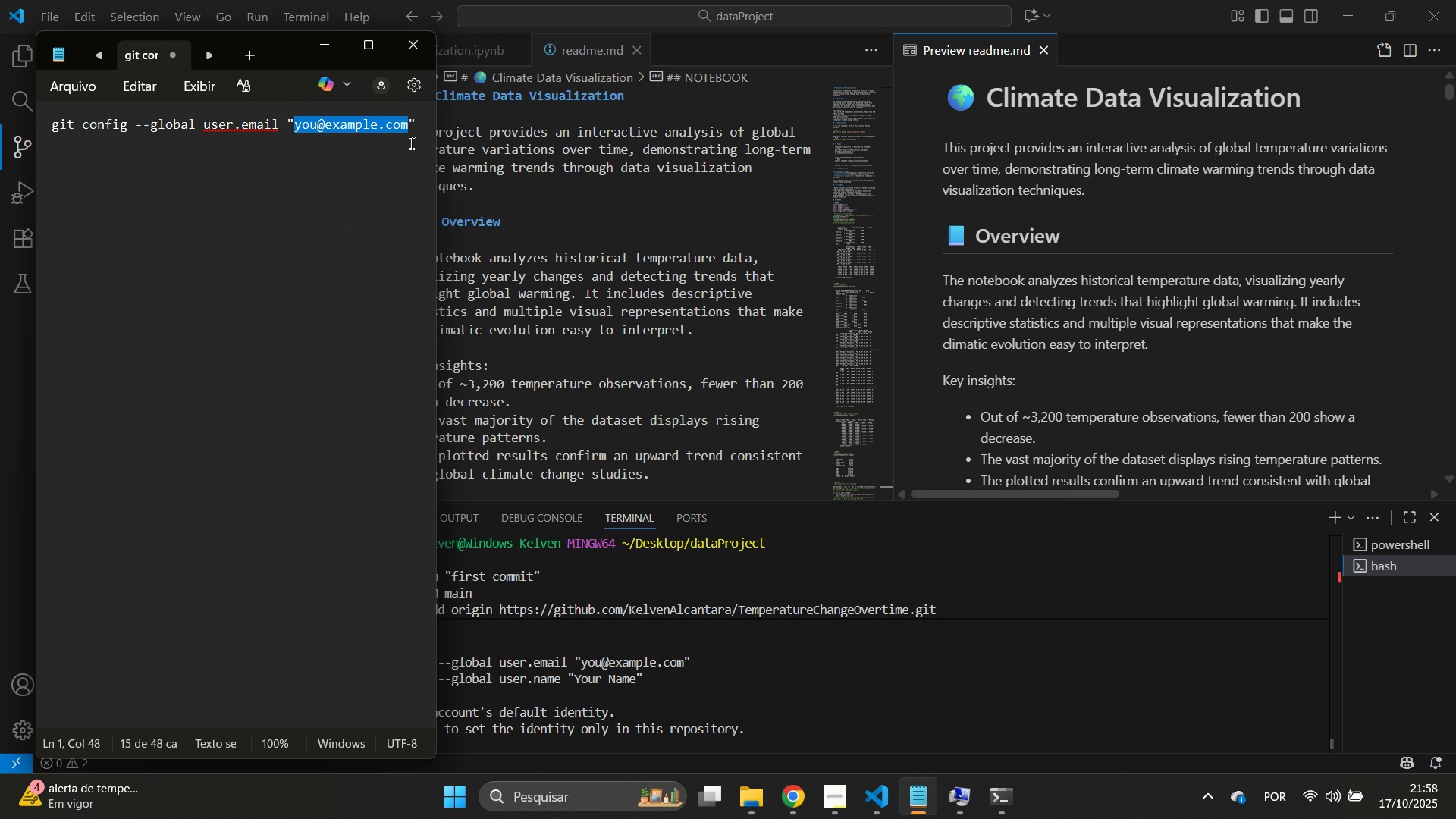 
type(kelvenacla)
key(Backspace)
key(Backspace)
key(Backspace)
type(lca@gmail,)
key(Backspace)
type(.com)
 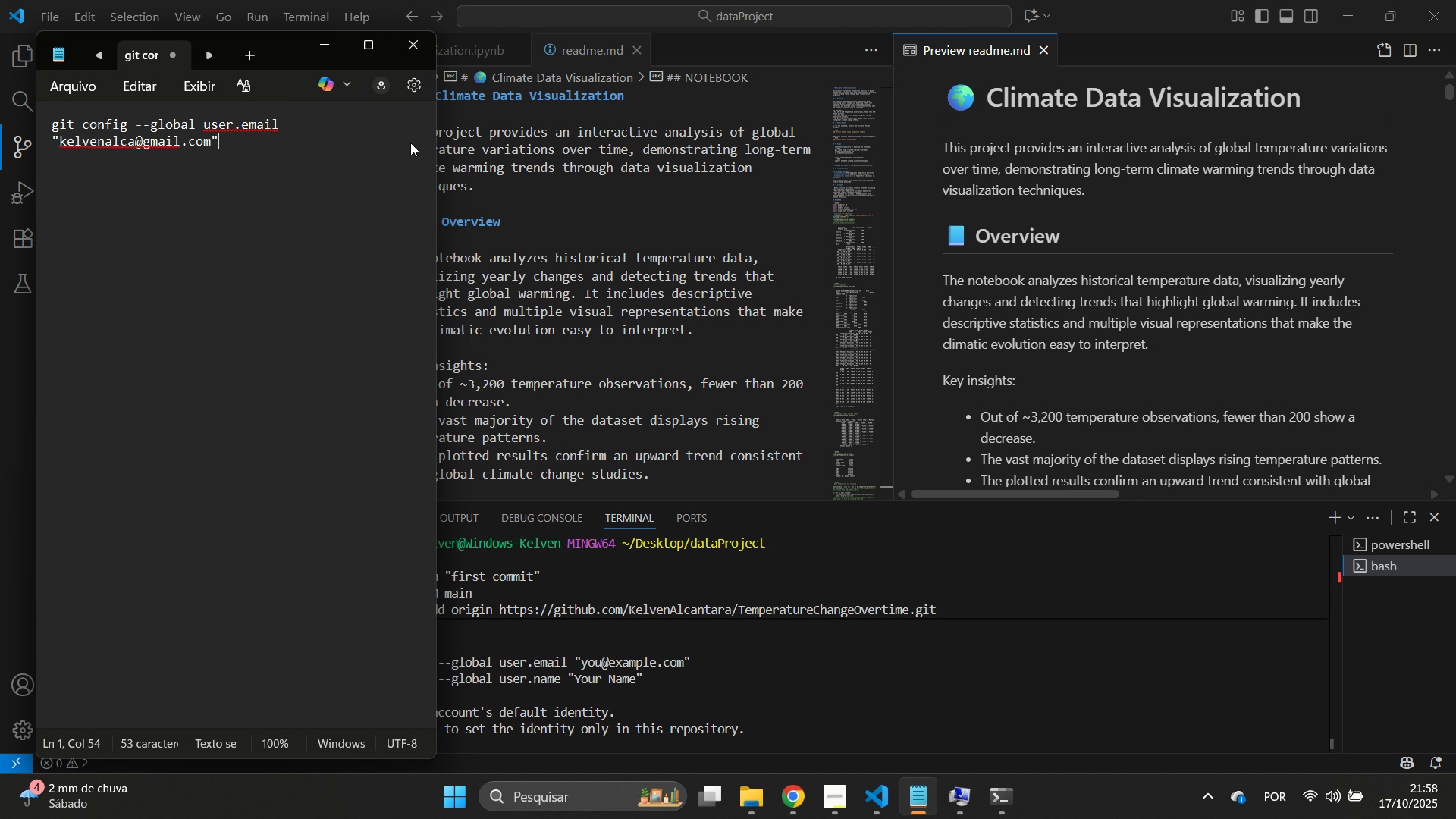 
key(ArrowRight)
 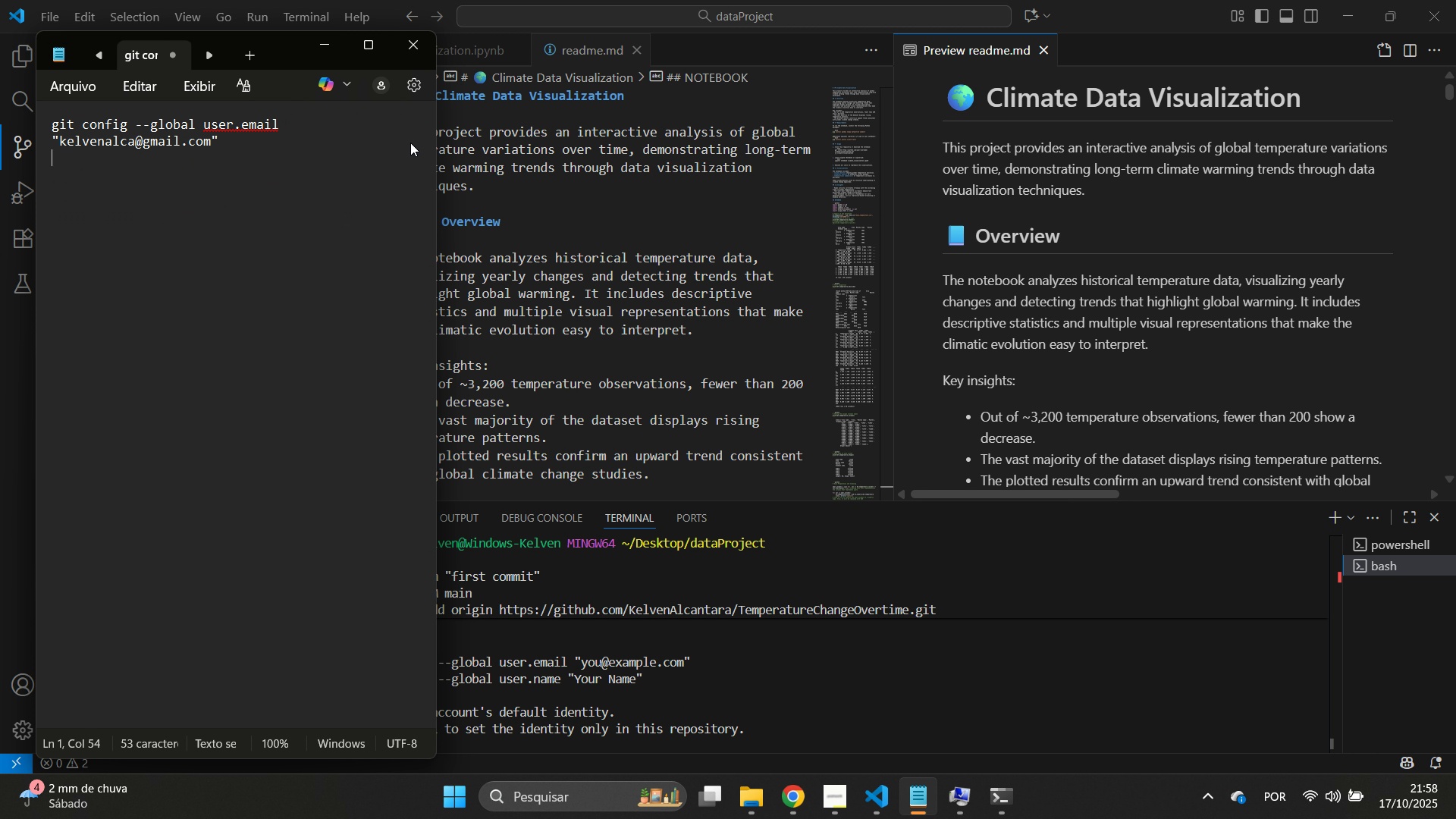 
key(Enter)
 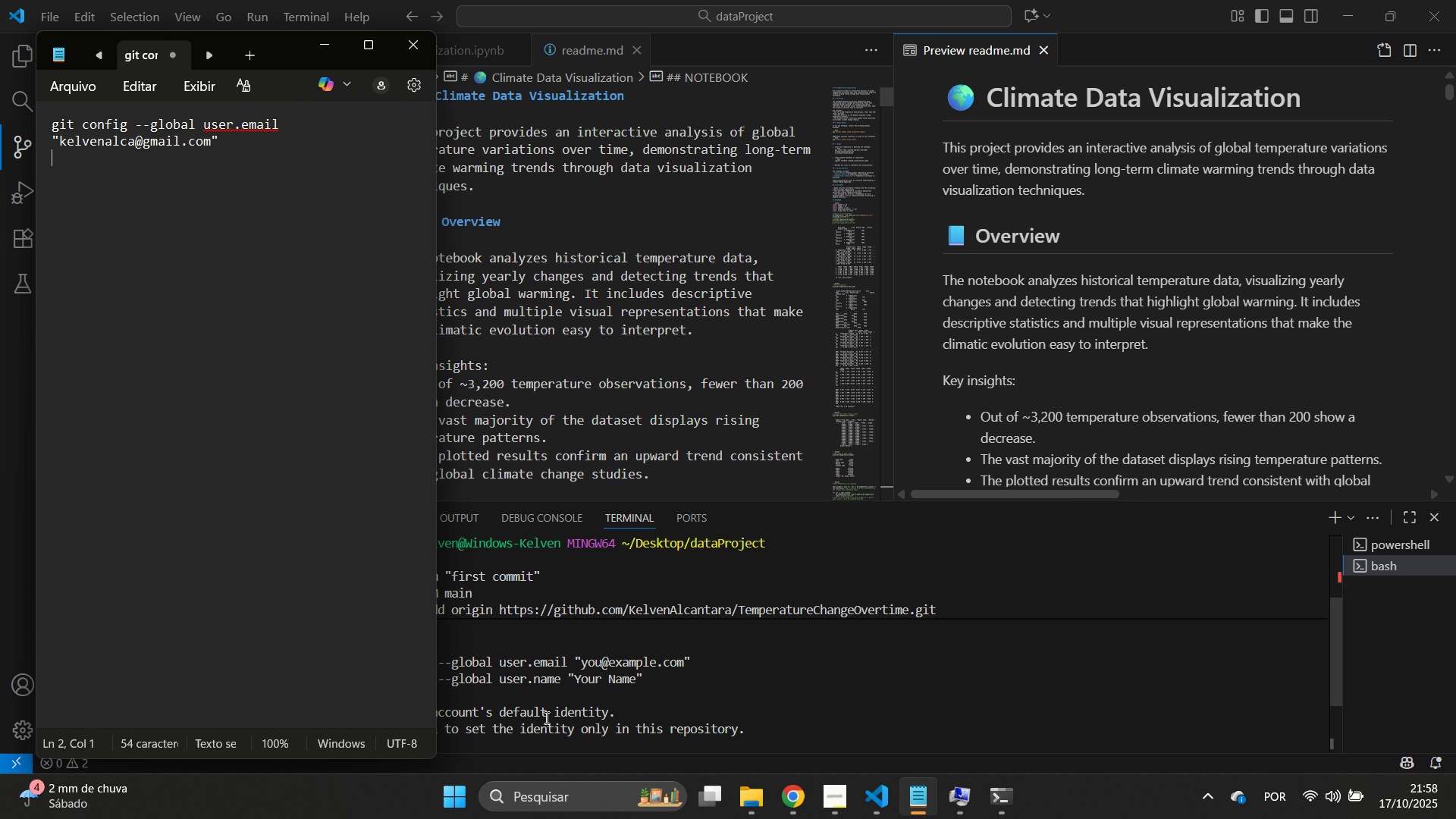 
left_click([652, 679])
 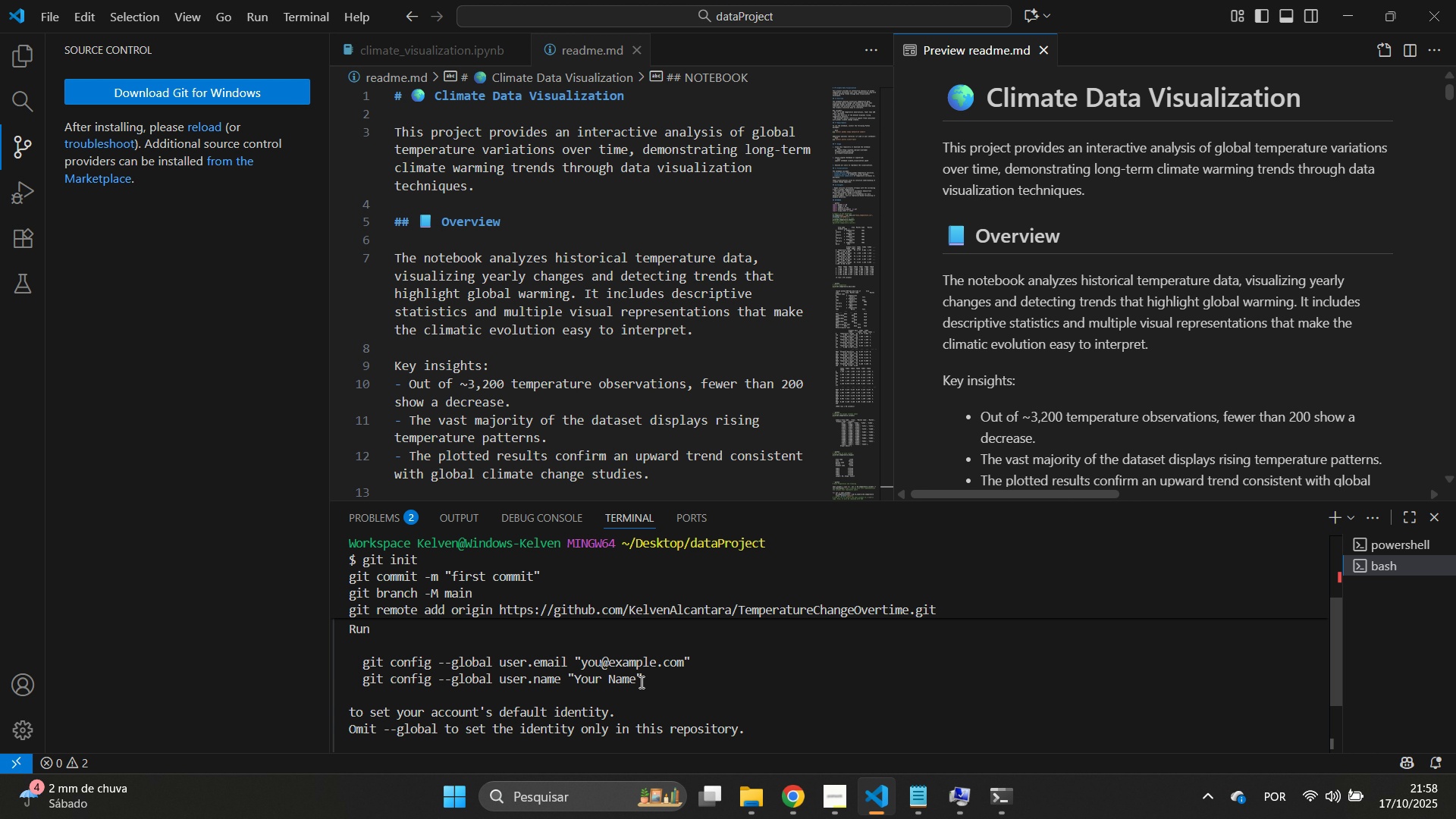 
left_click_drag(start_coordinate=[640, 679], to_coordinate=[362, 682])
 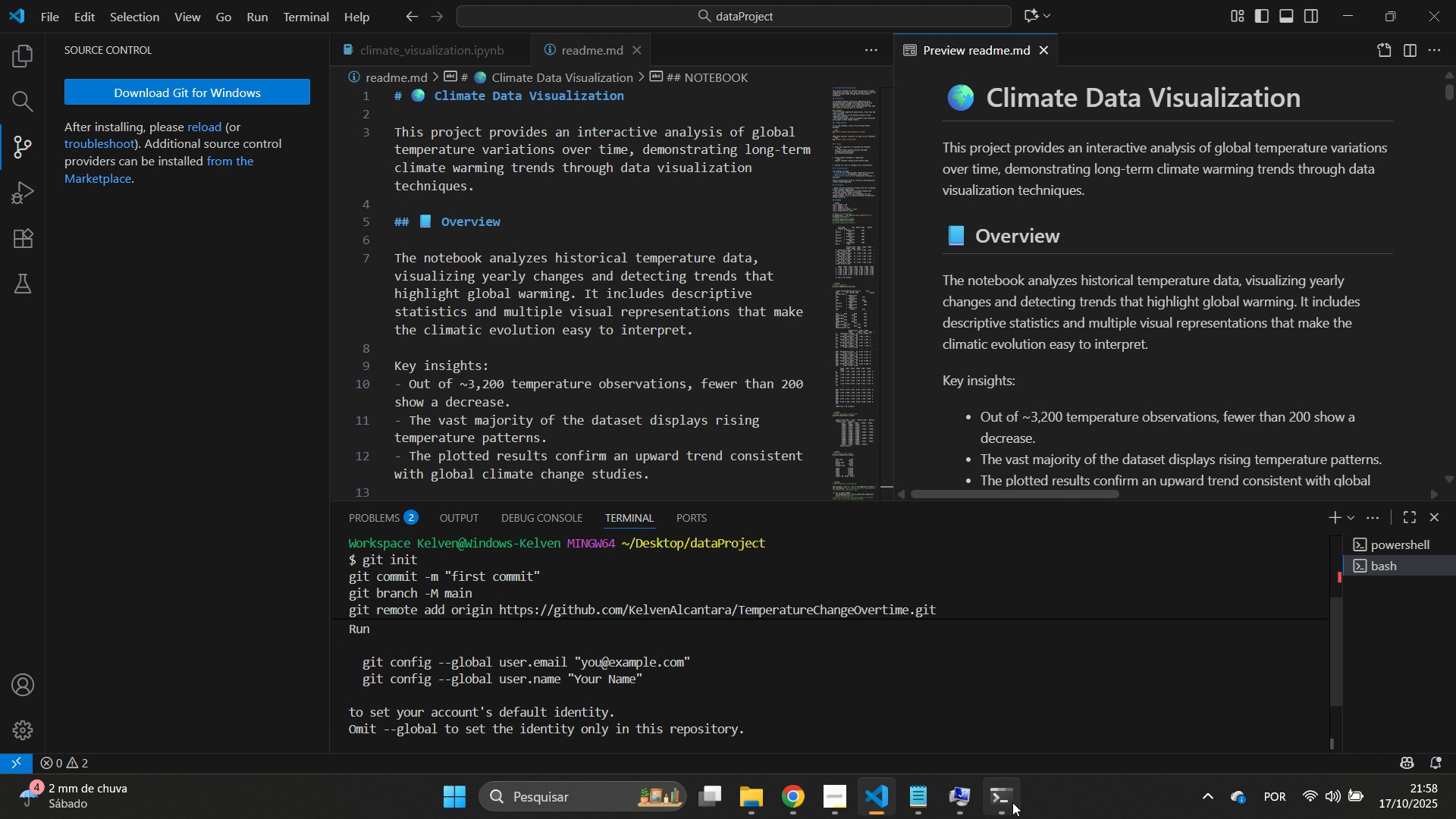 
left_click([1012, 804])
 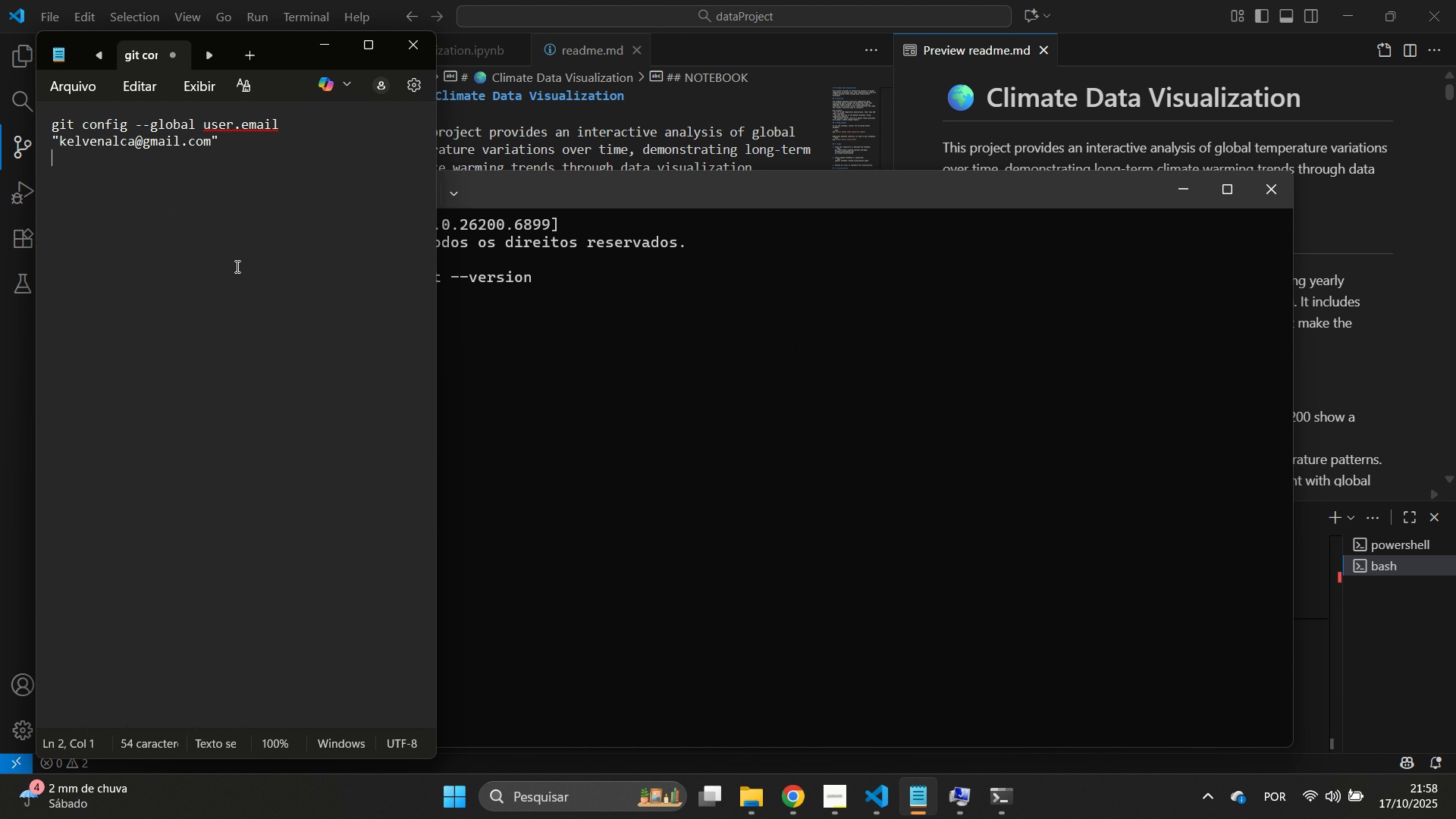 
right_click([247, 271])
 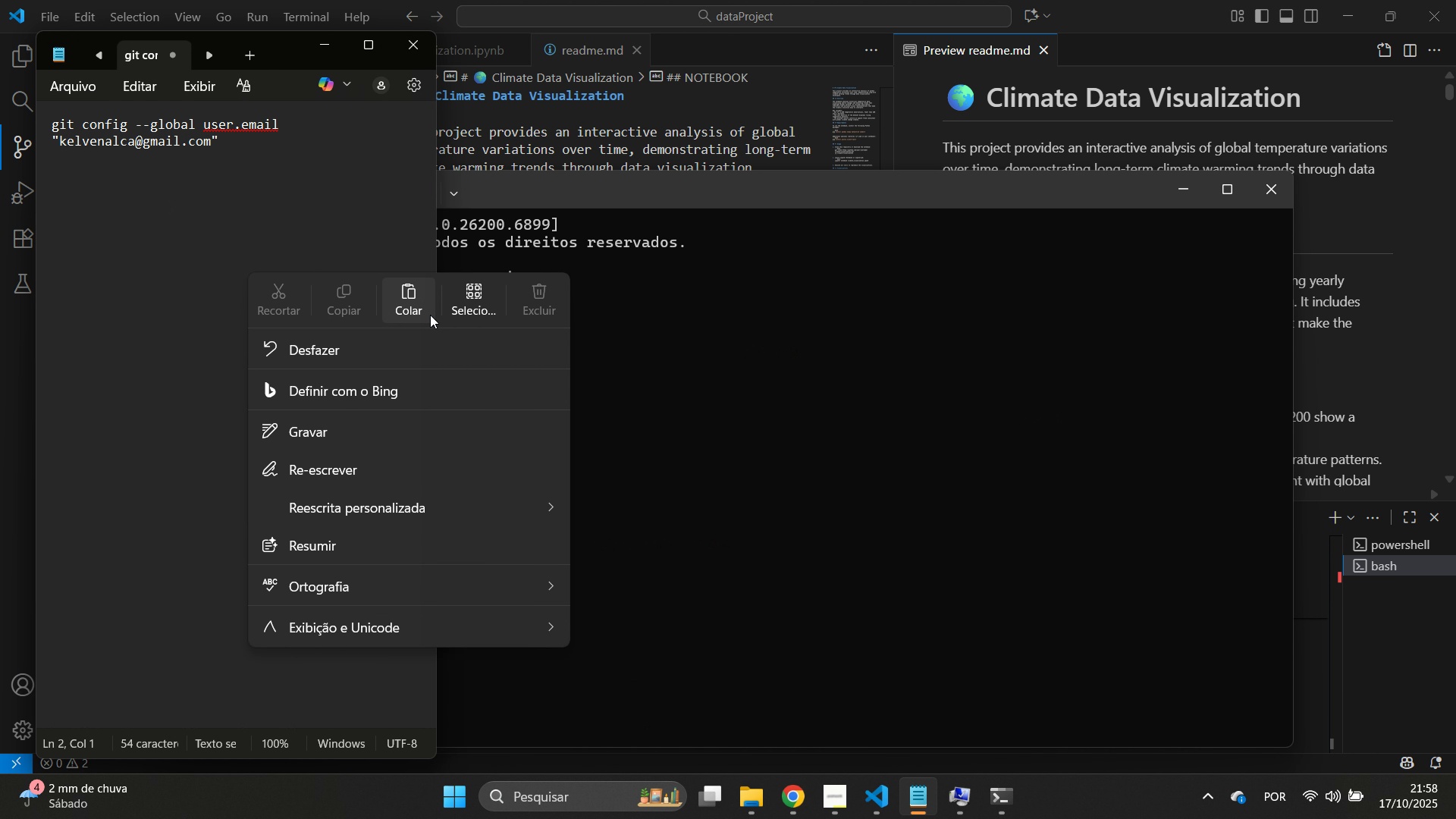 
left_click([405, 312])
 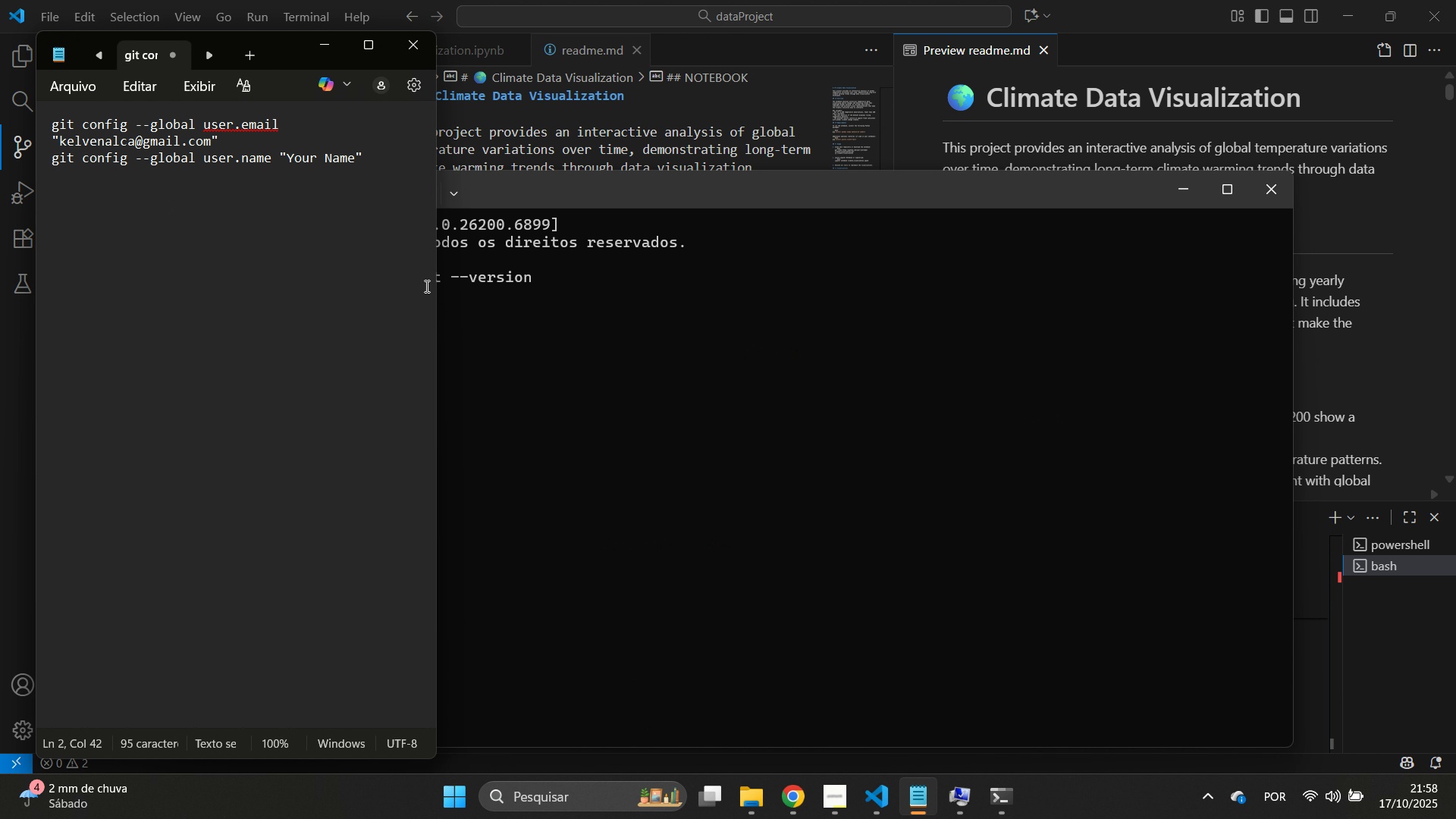 
key(ArrowLeft)
 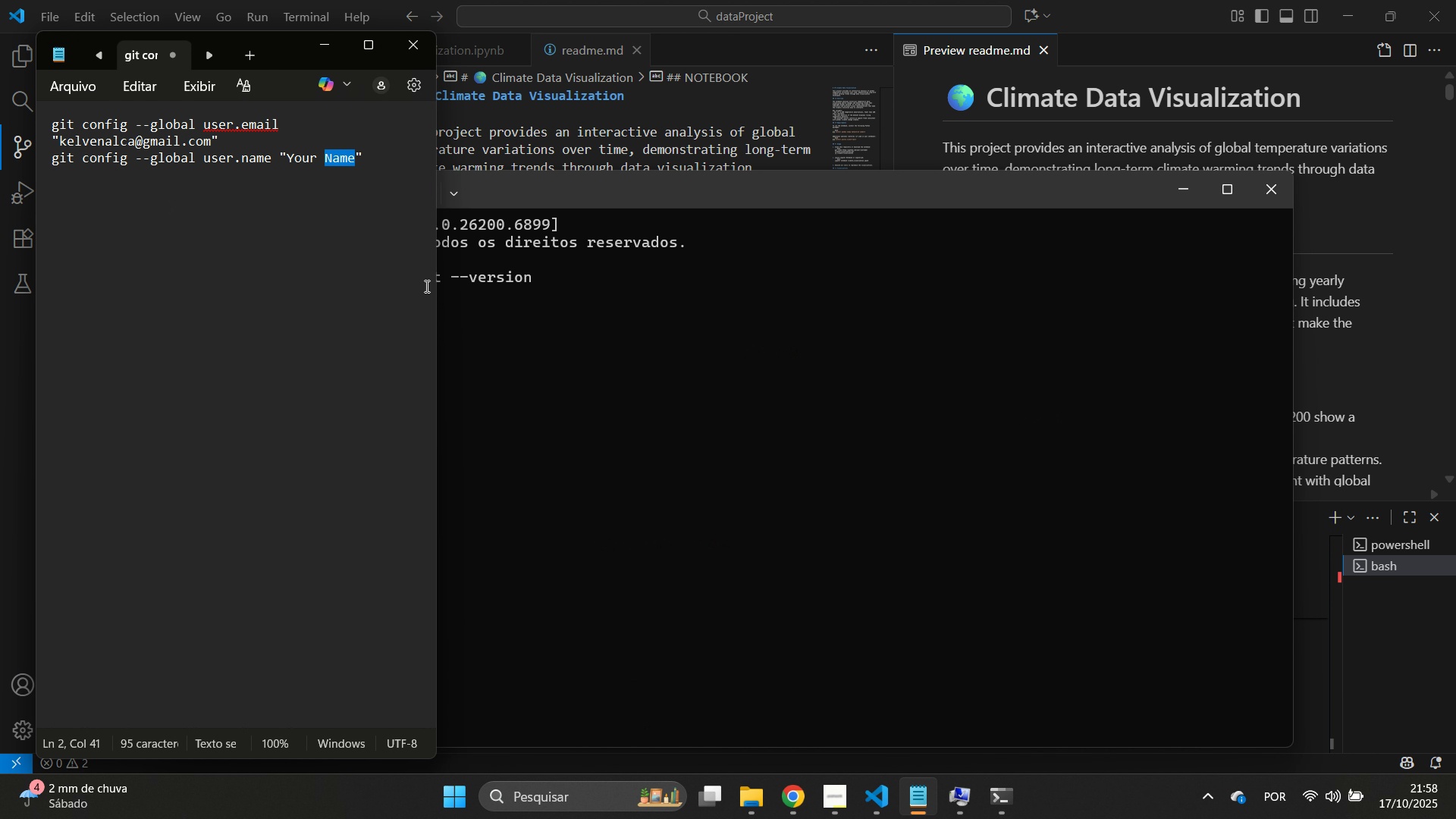 
key(Control+Shift+ArrowLeft)
 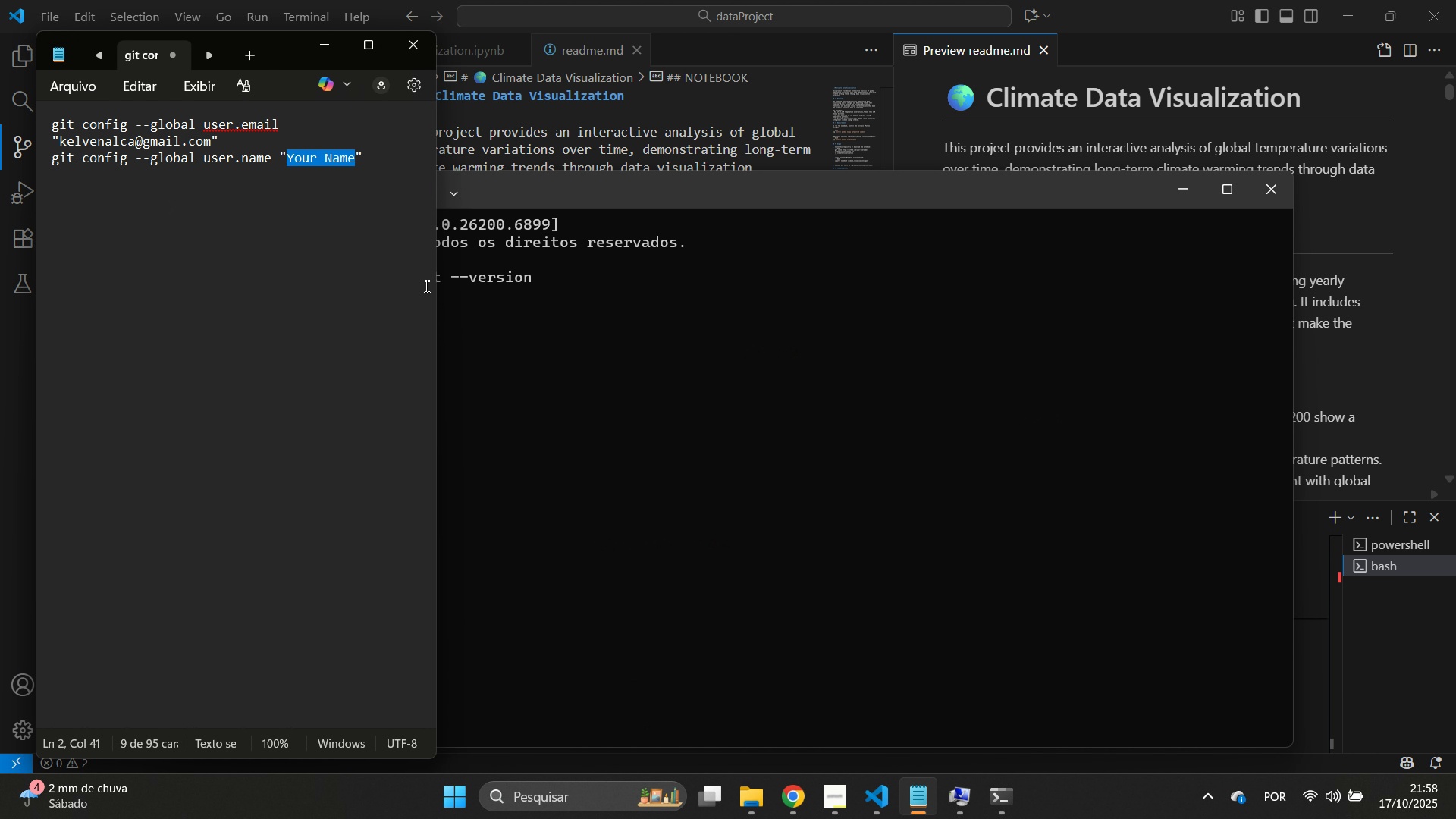 
key(Control+Shift+ArrowLeft)
 